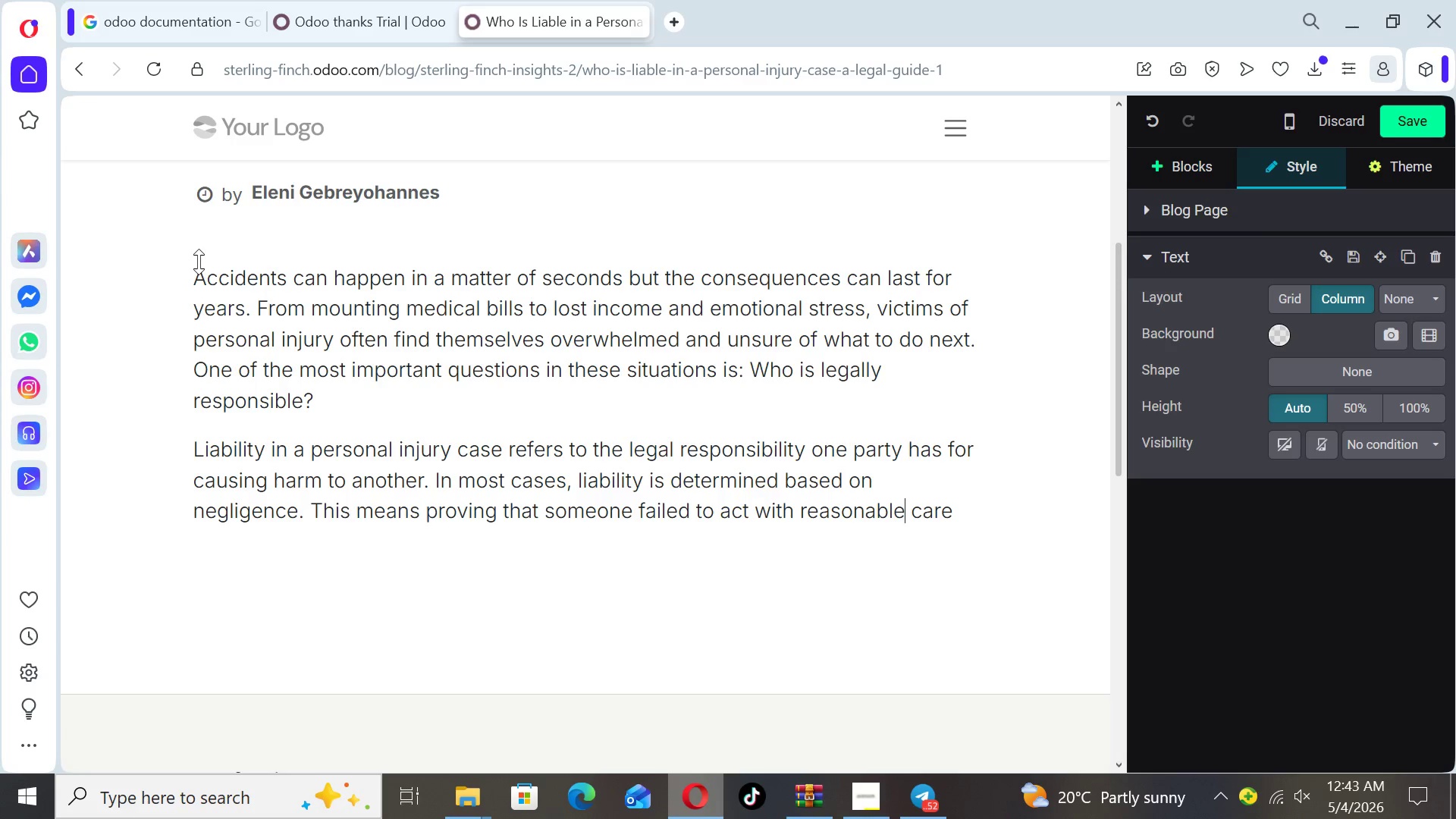 
key(ArrowRight)
 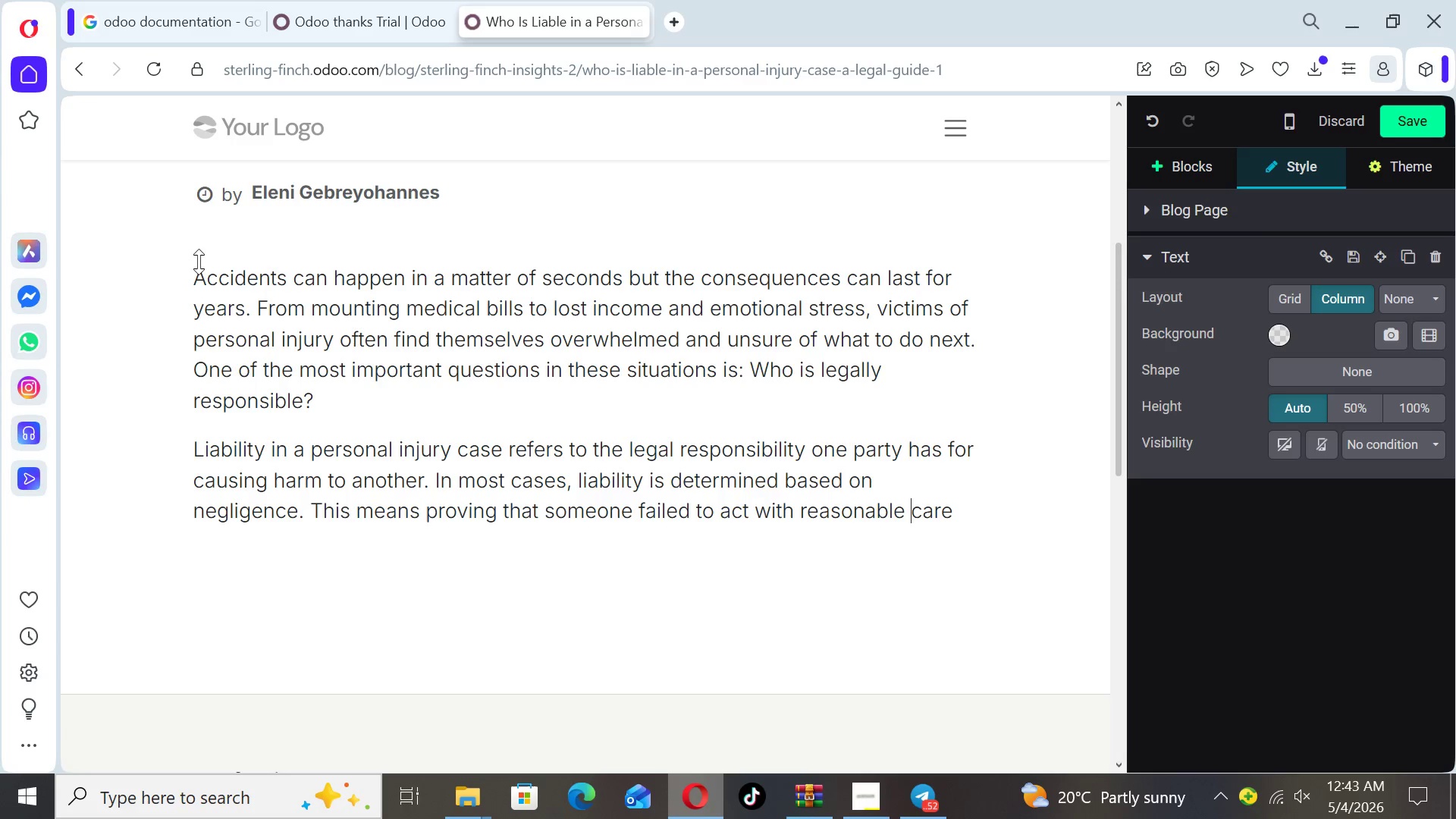 
key(ArrowRight)
 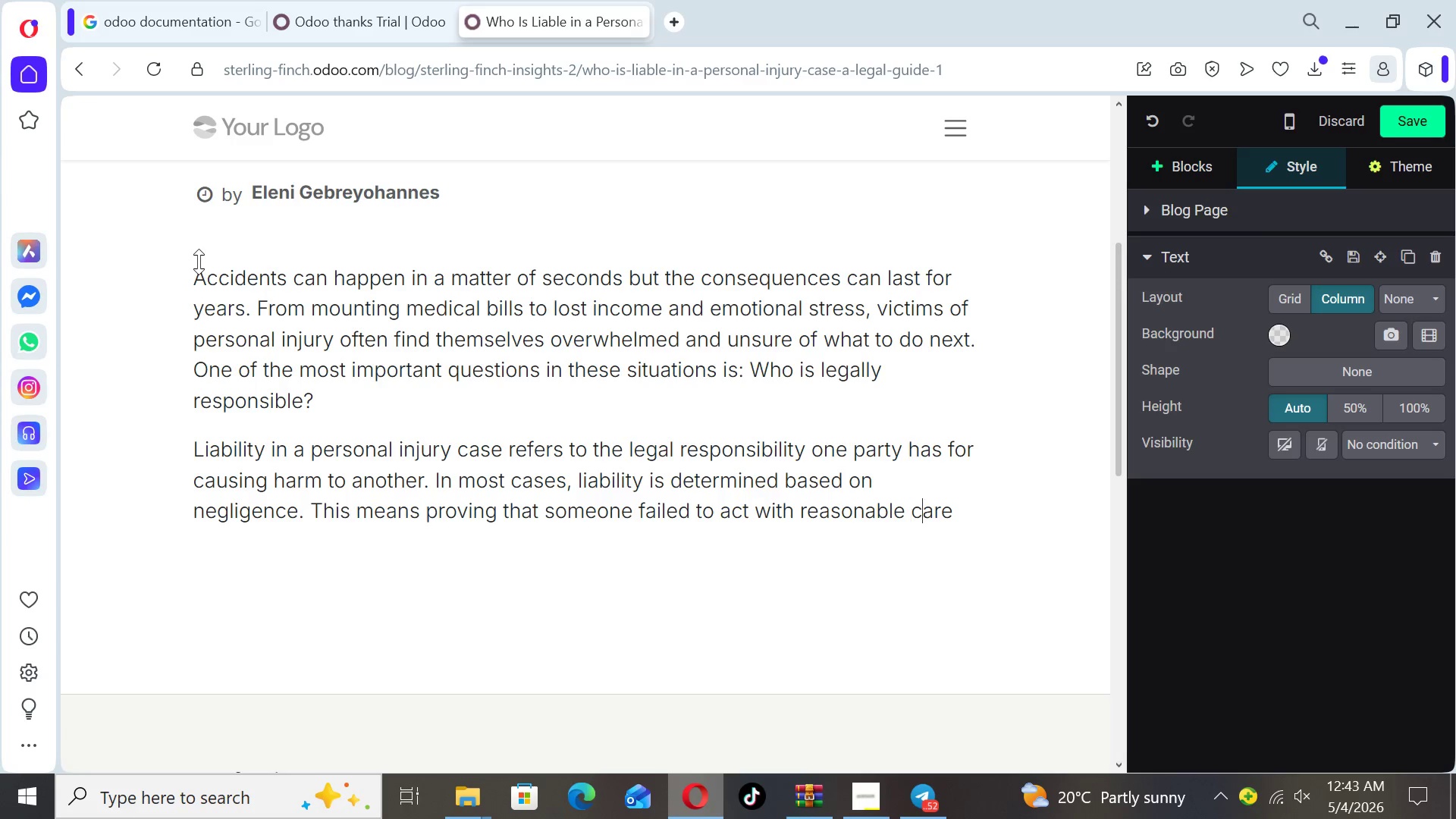 
key(ArrowRight)
 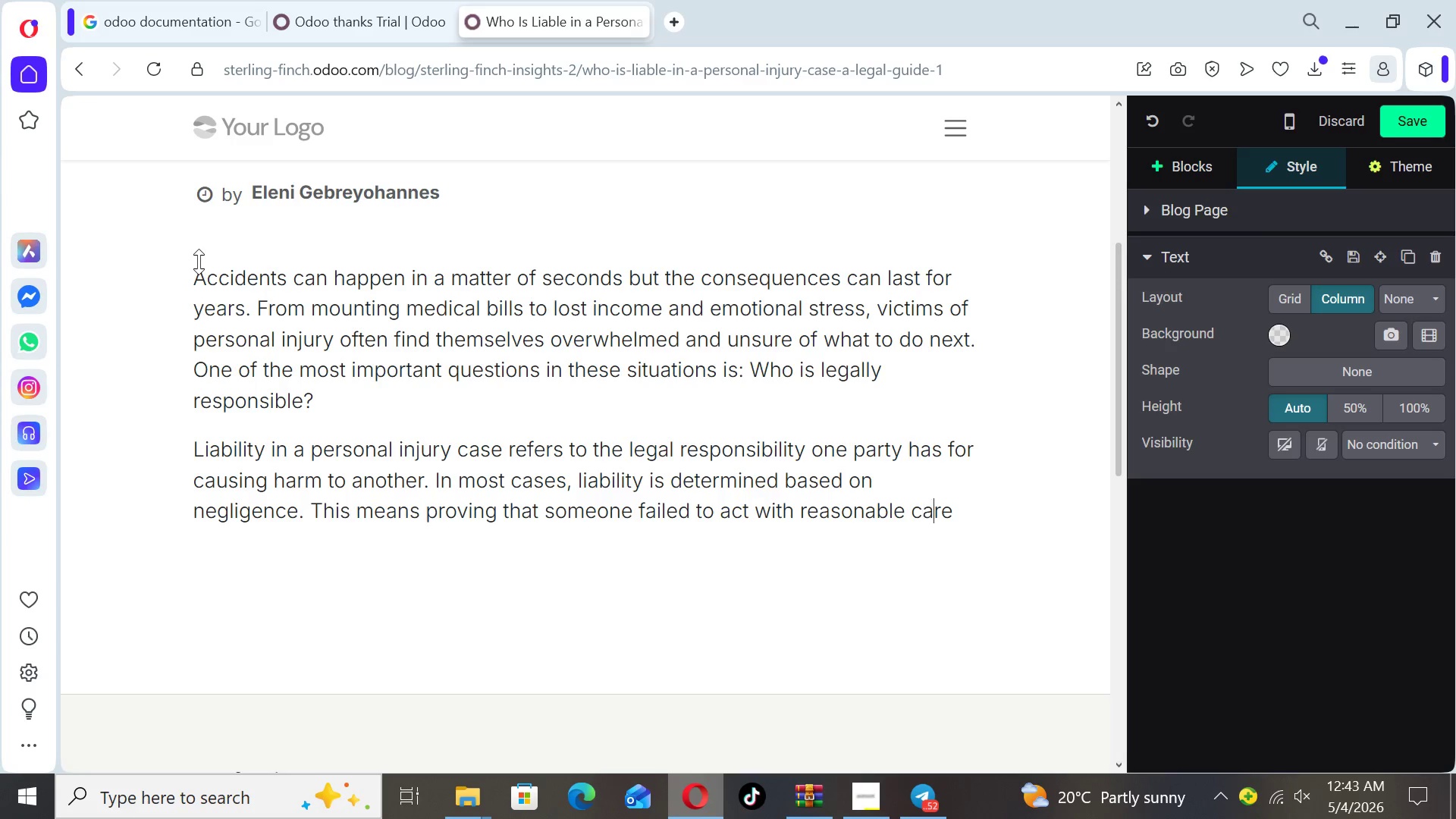 
key(ArrowRight)
 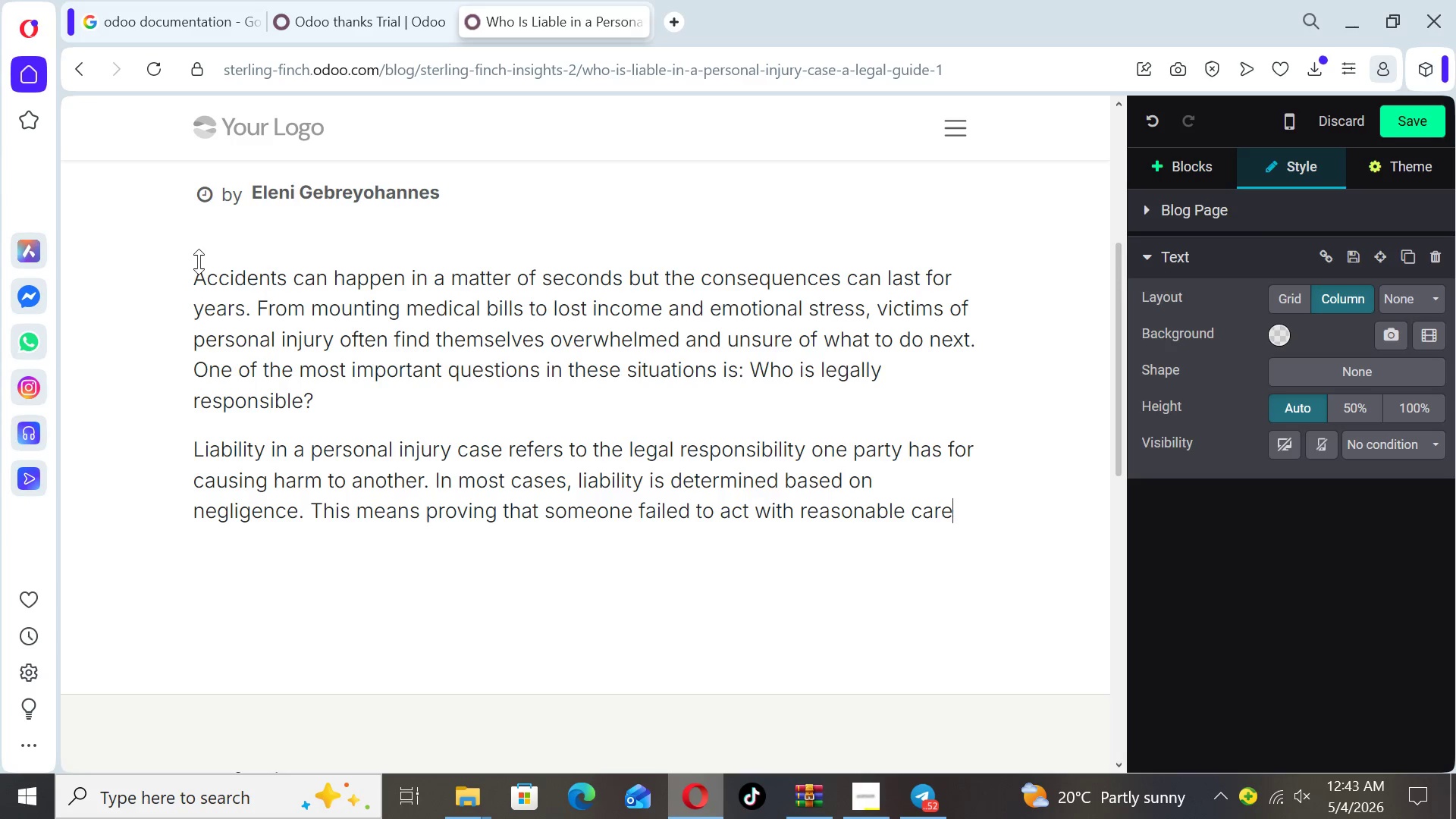 
key(ArrowRight)
 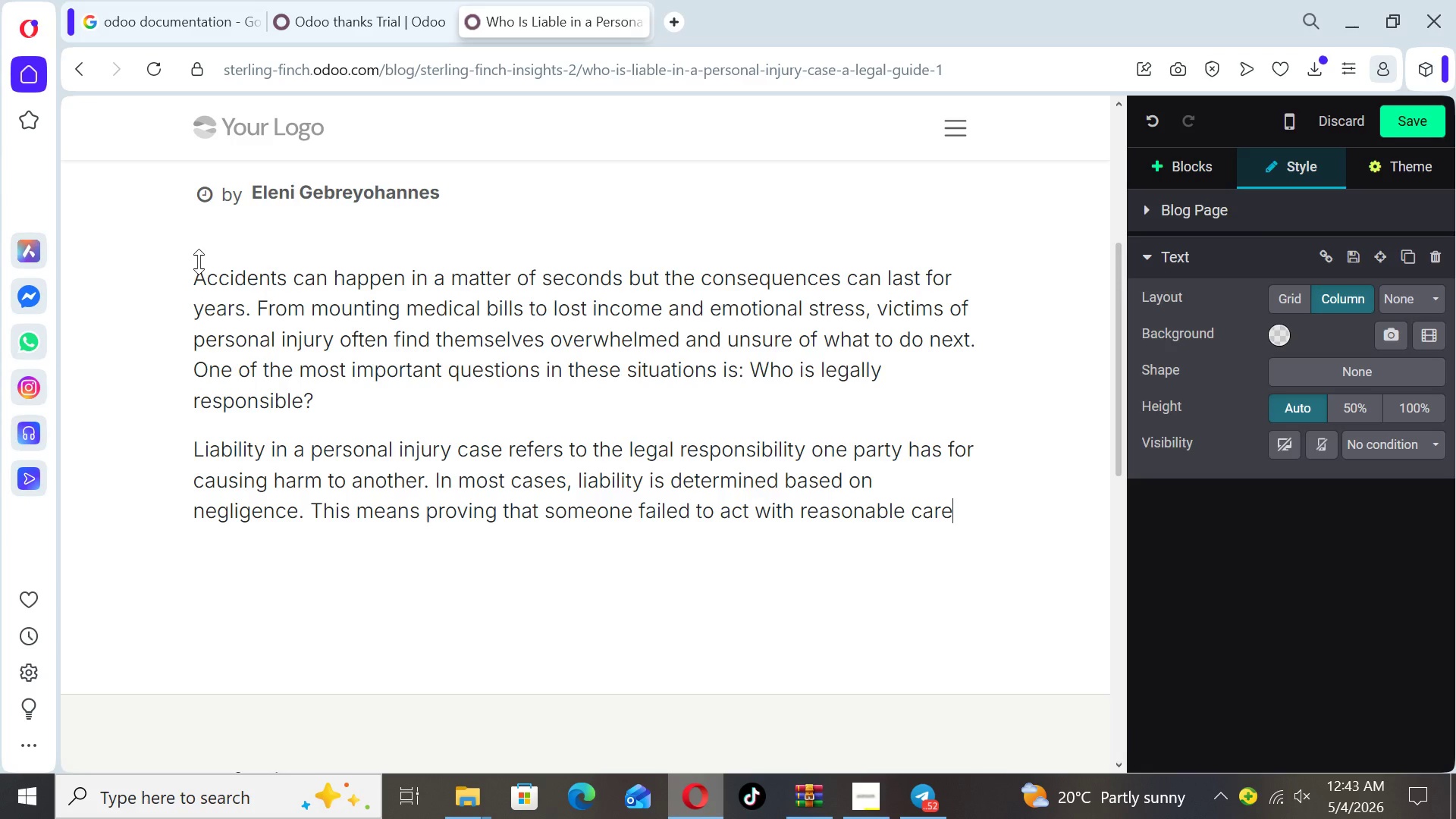 
key(Space)
 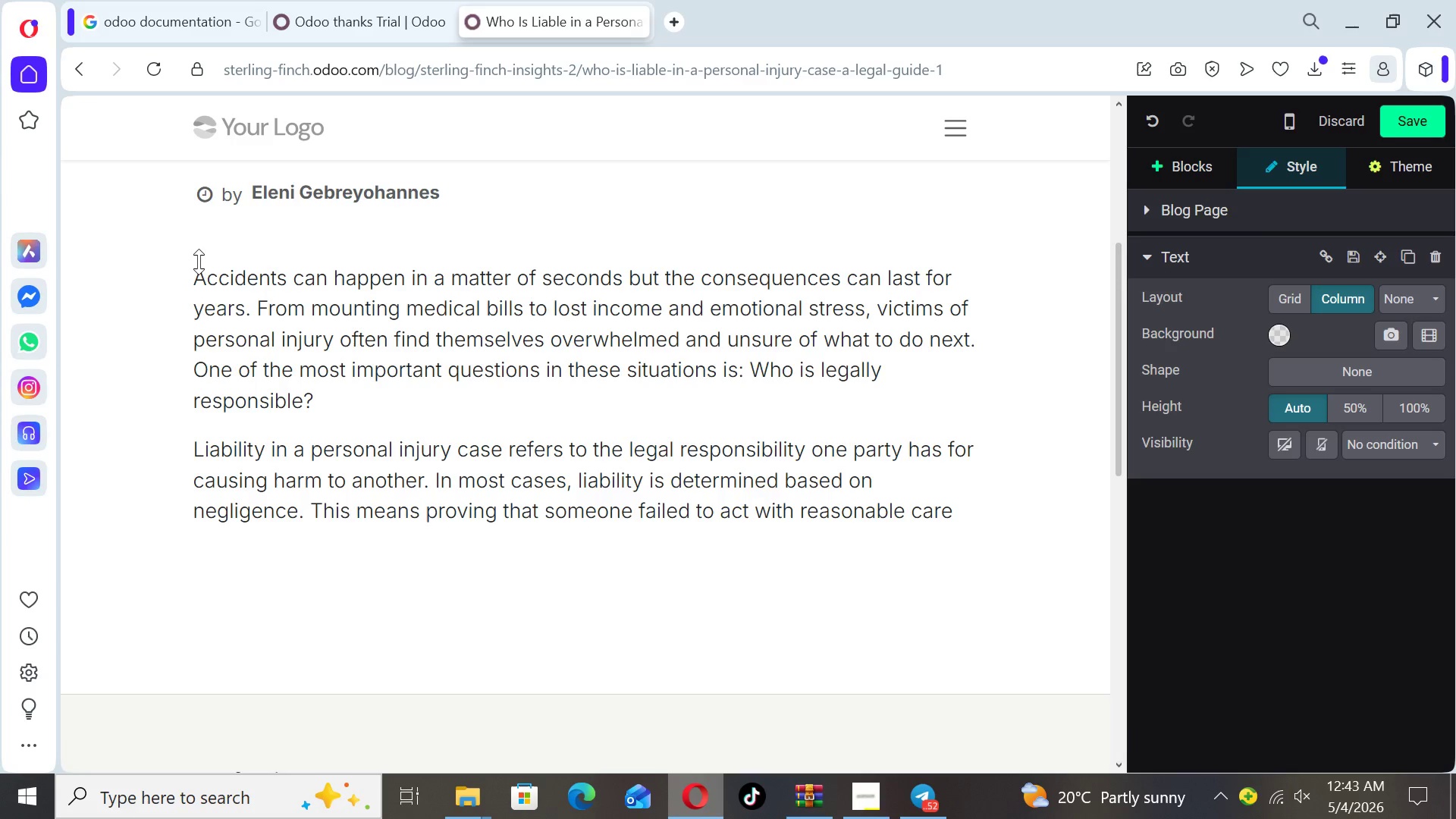 
key(Backspace)
type(, and that failure)
 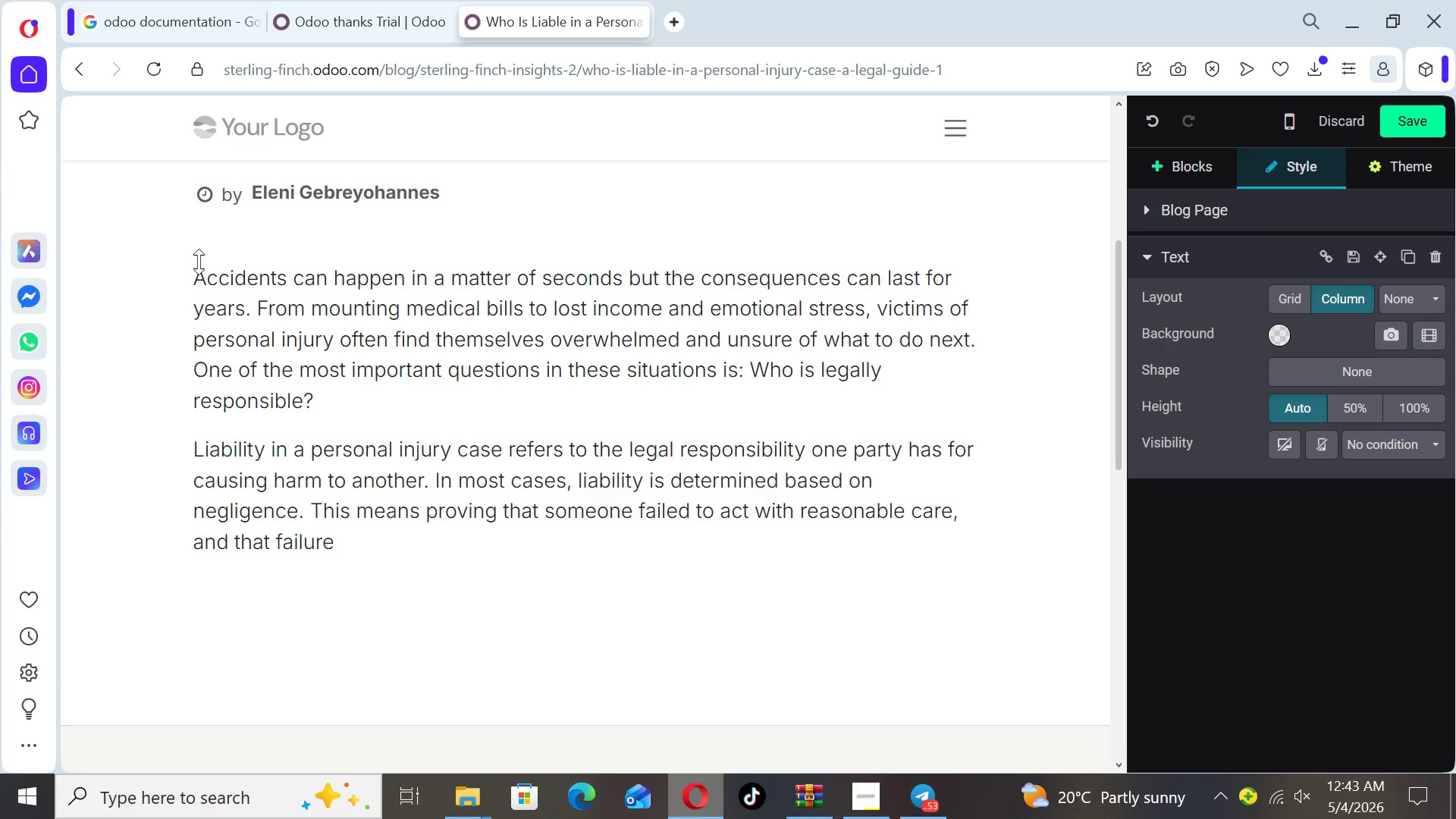 
wait(17.08)
 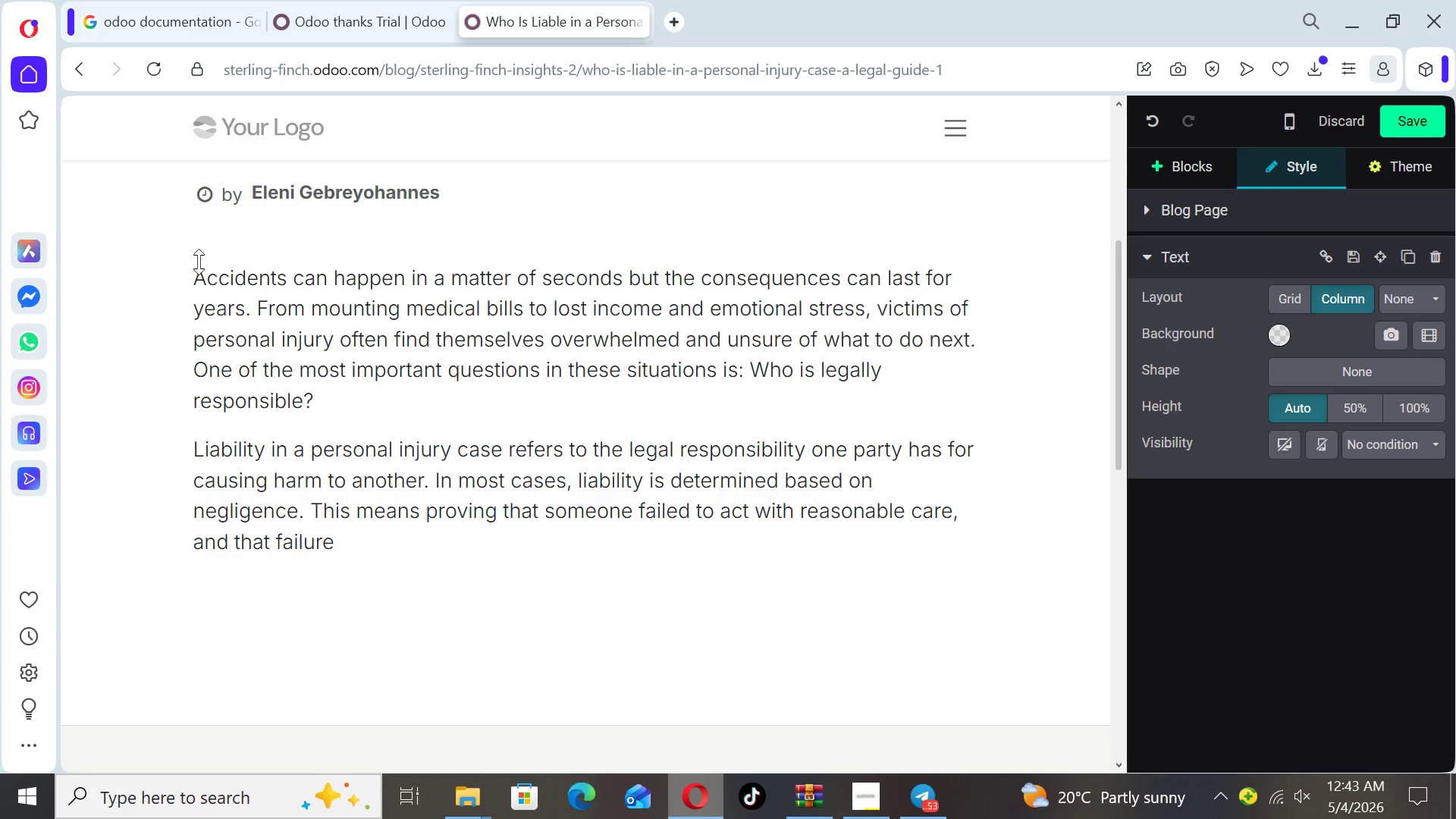 
type( directly caused)
 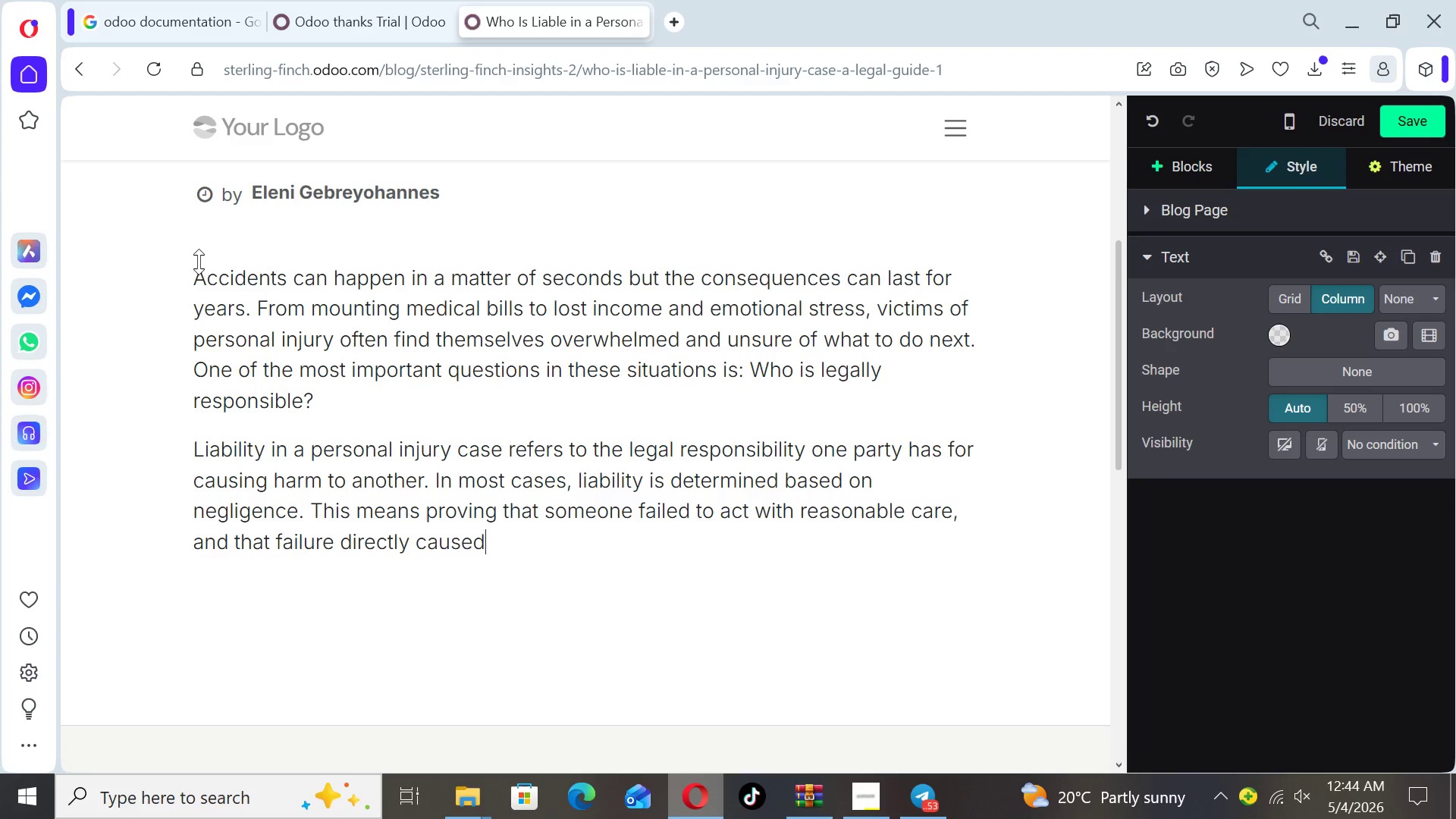 
type( your injury.)
 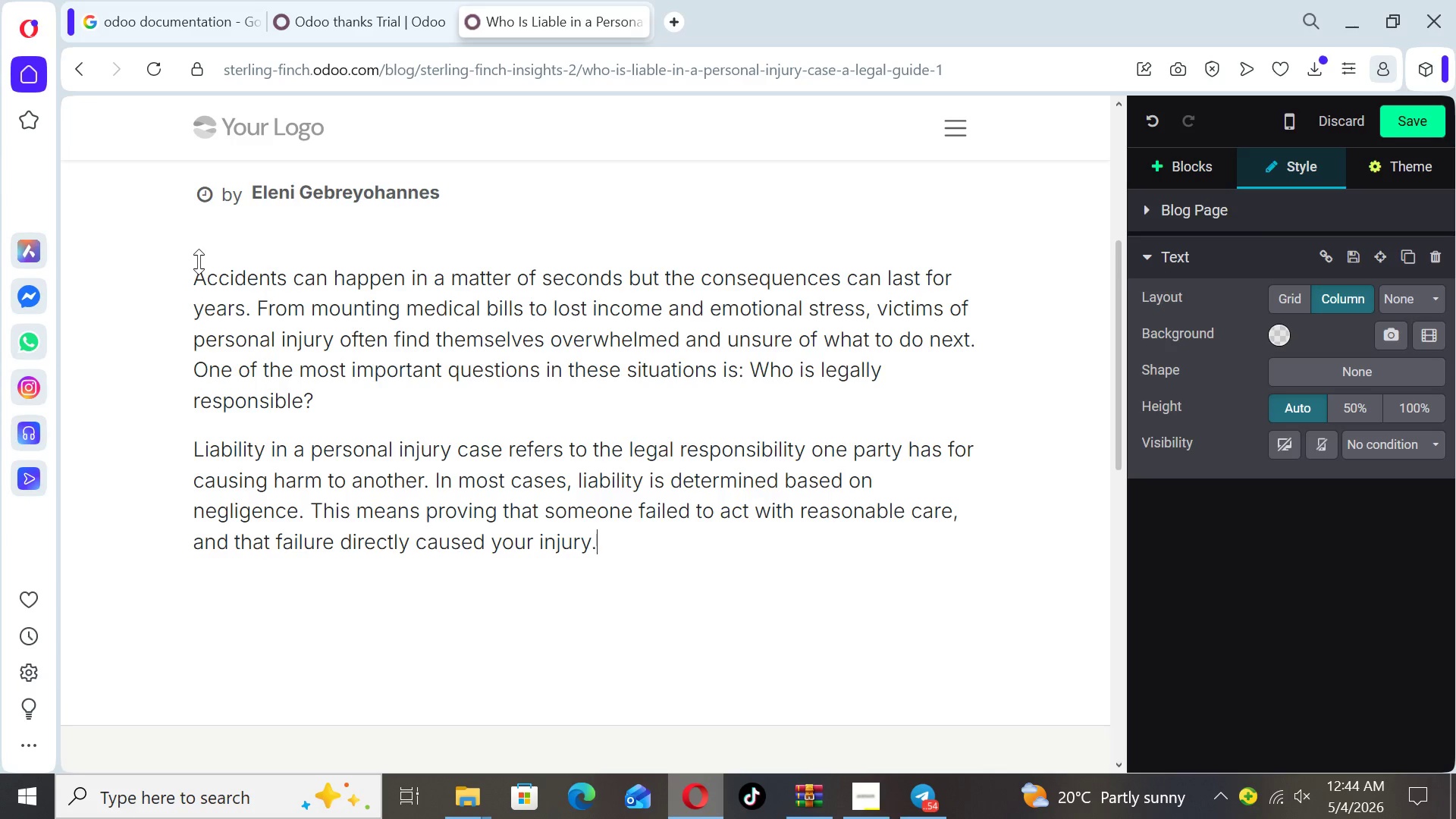 
wait(7.28)
 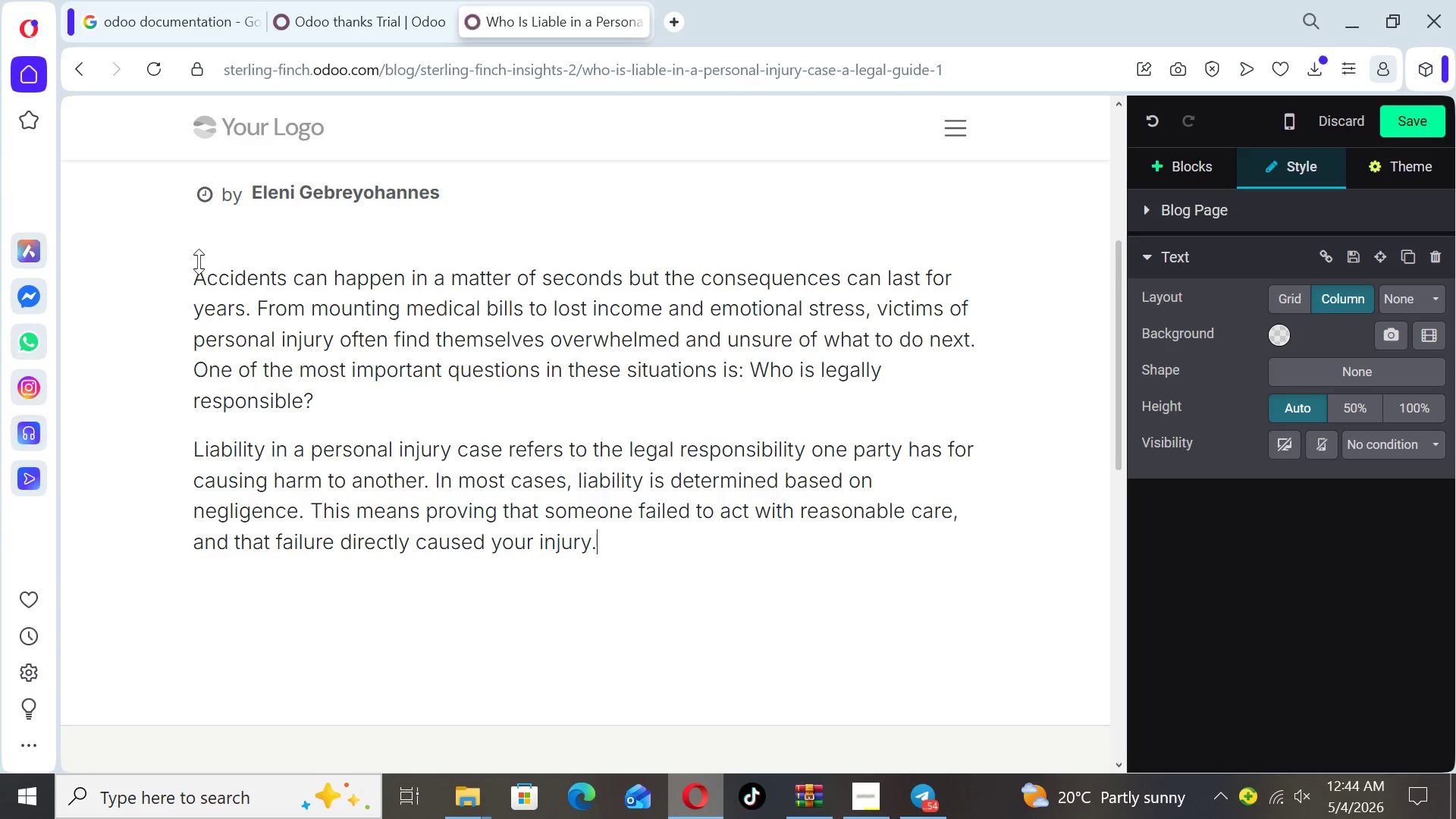 
key(Enter)
 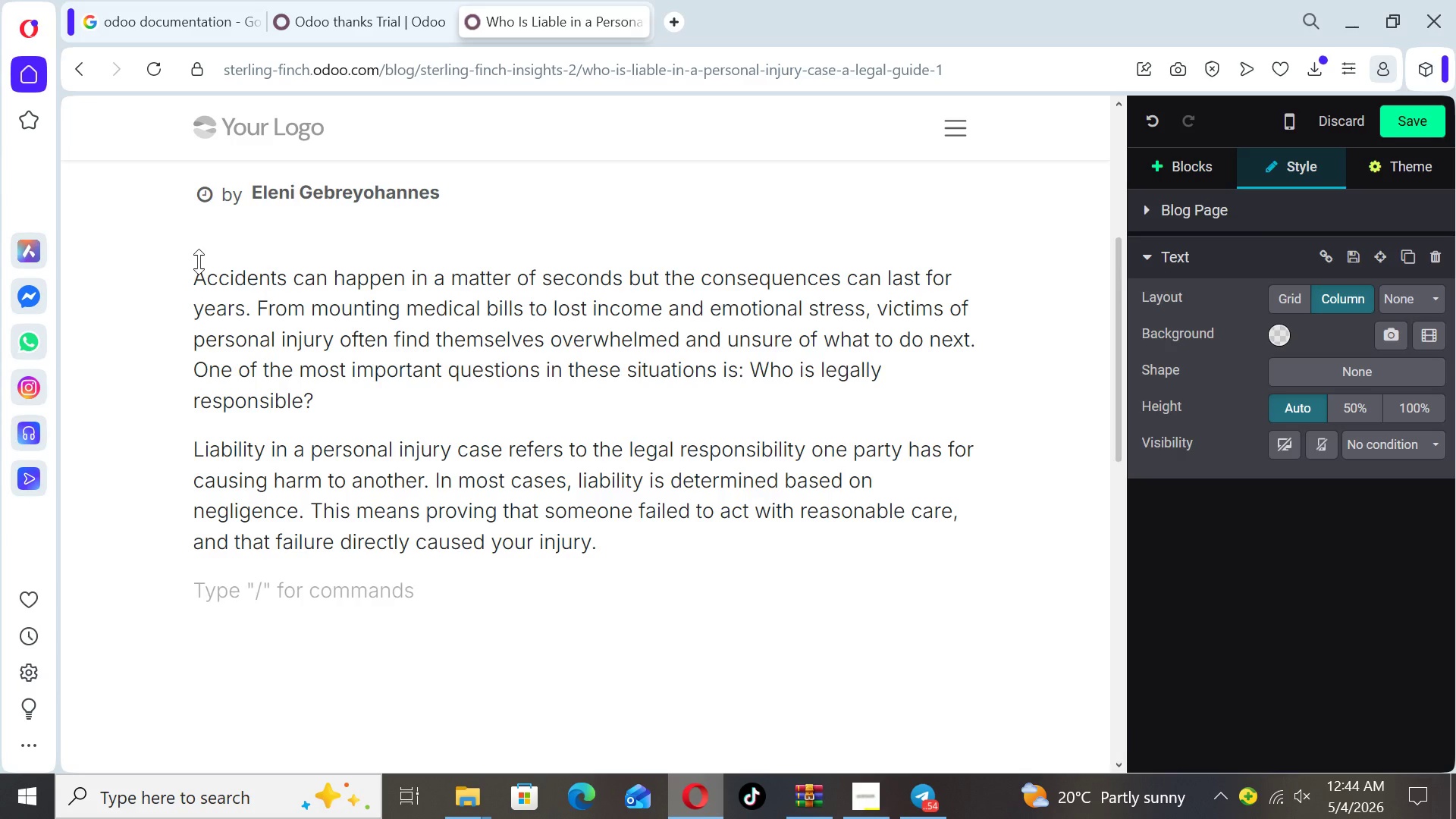 
type(There are several common types of liability in personal injury cases. Negligience )
 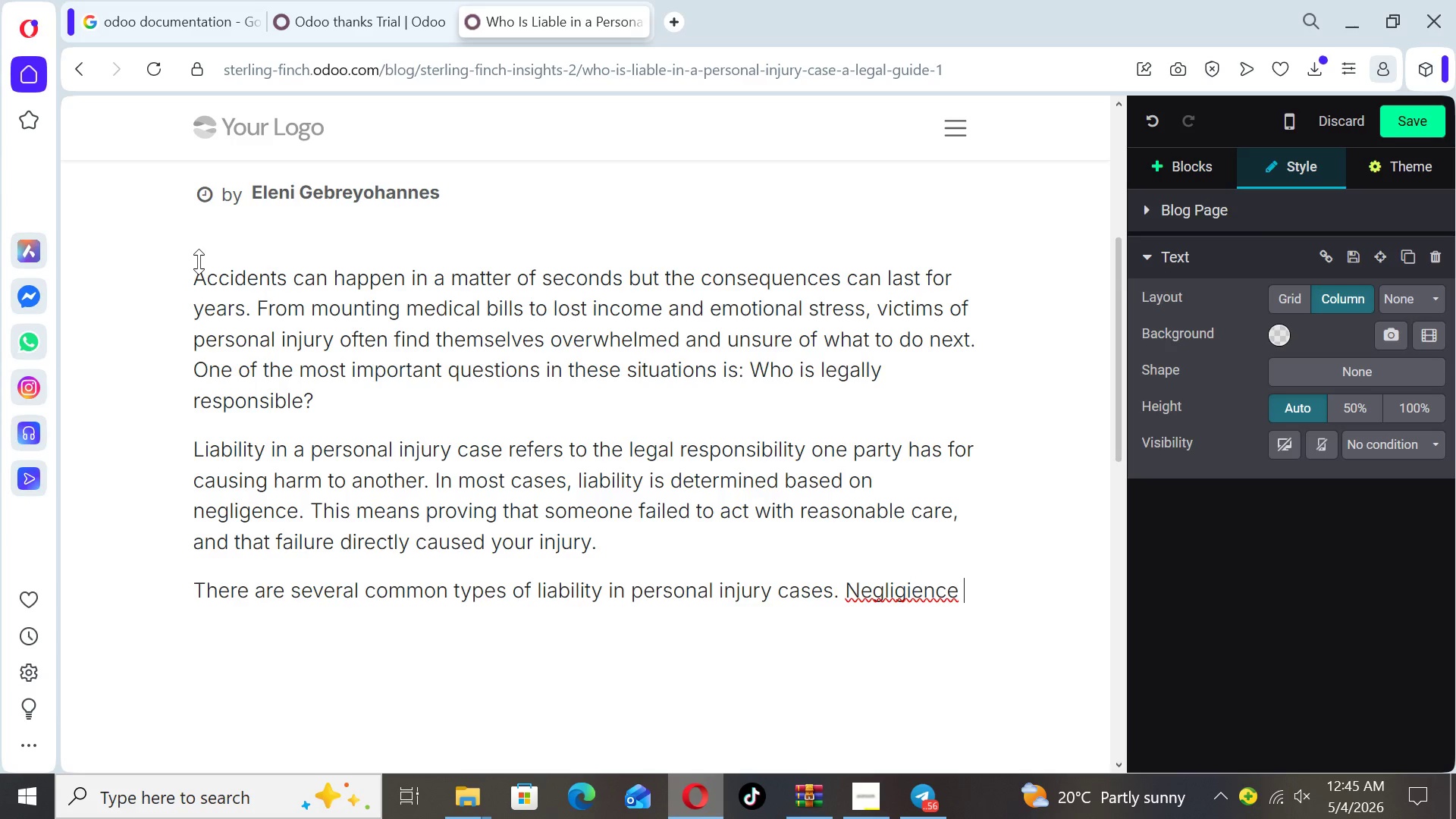 
key(ArrowLeft)
 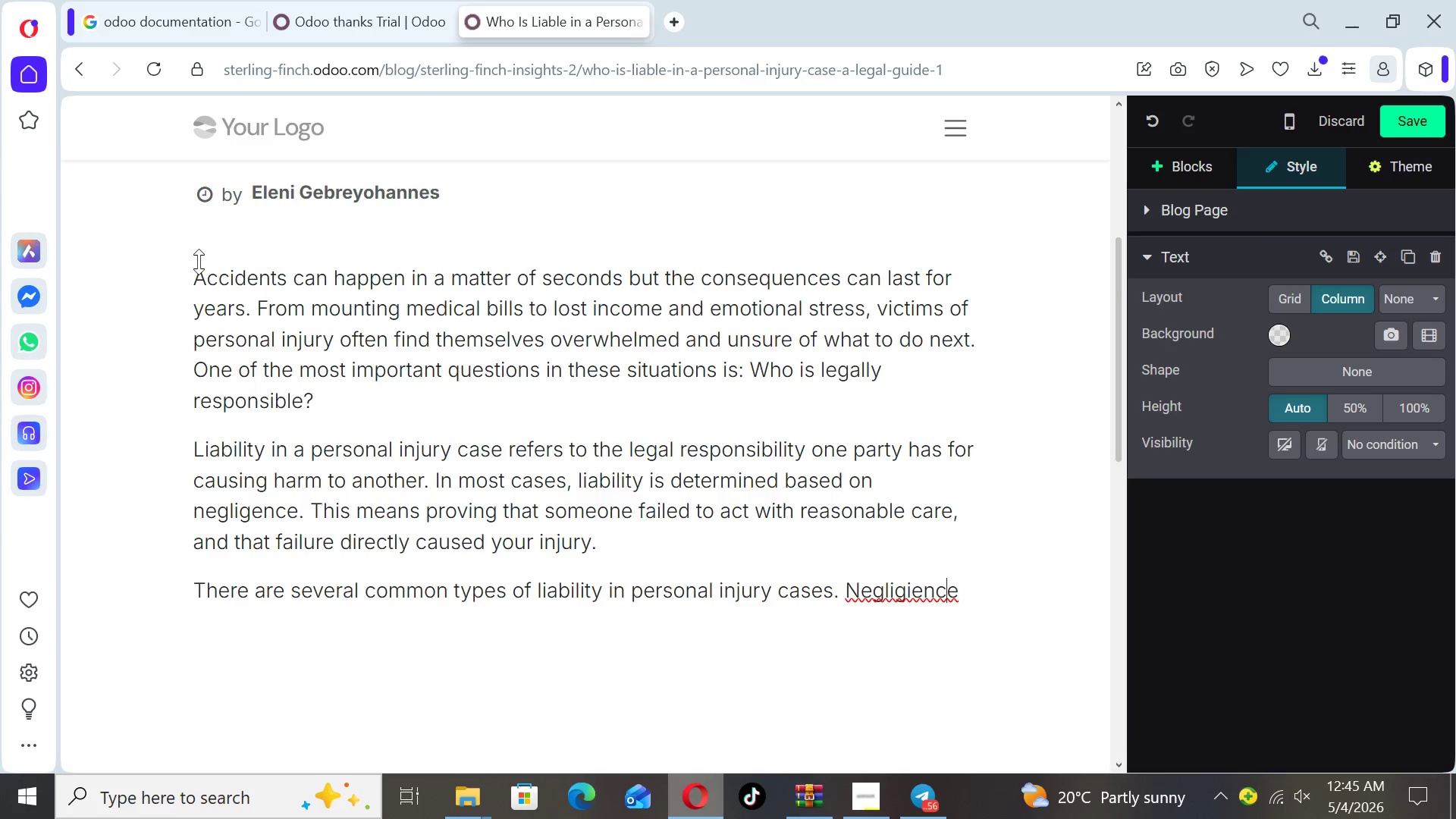 
key(ArrowLeft)
 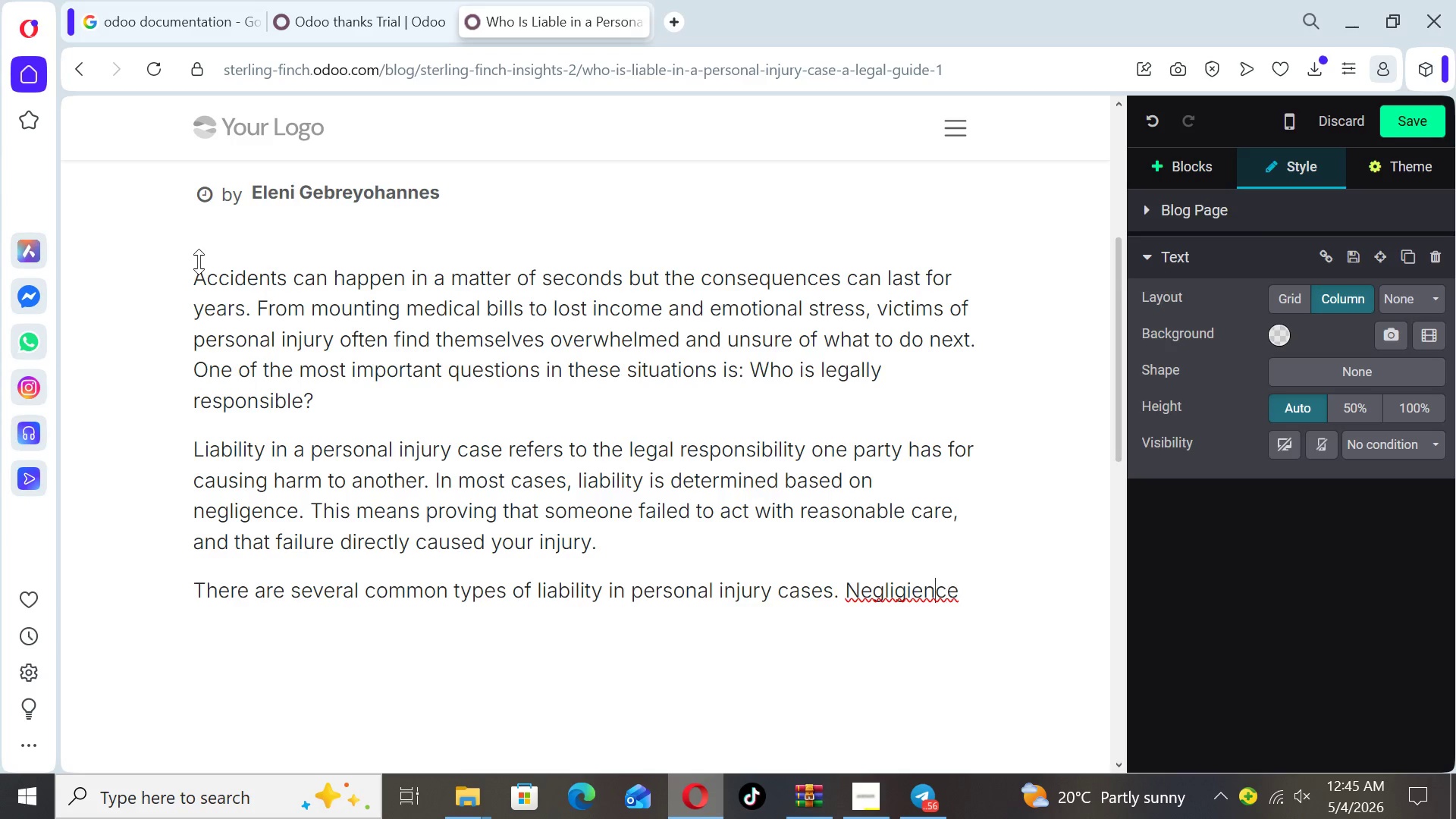 
key(ArrowLeft)
 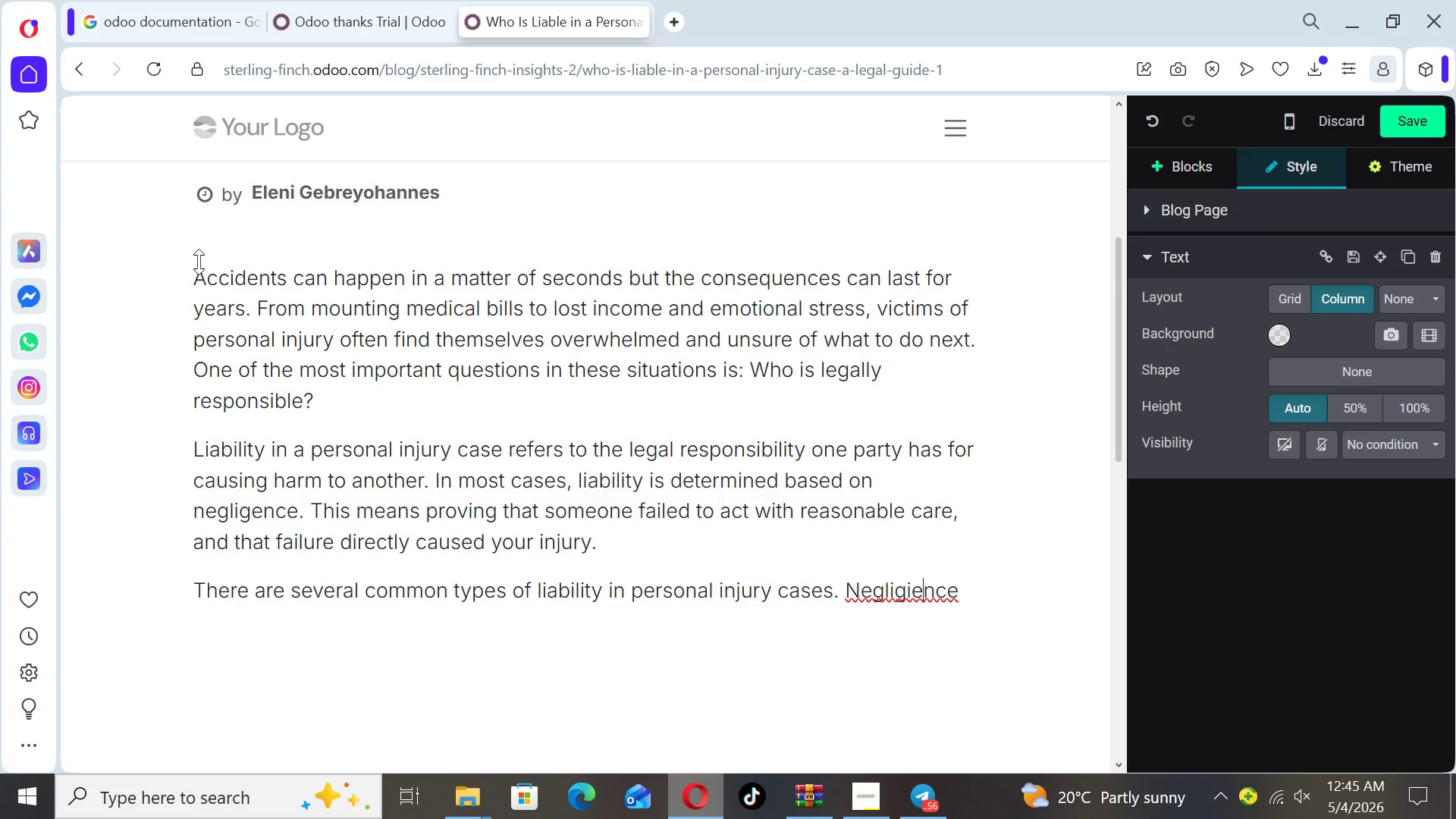 
key(ArrowLeft)
 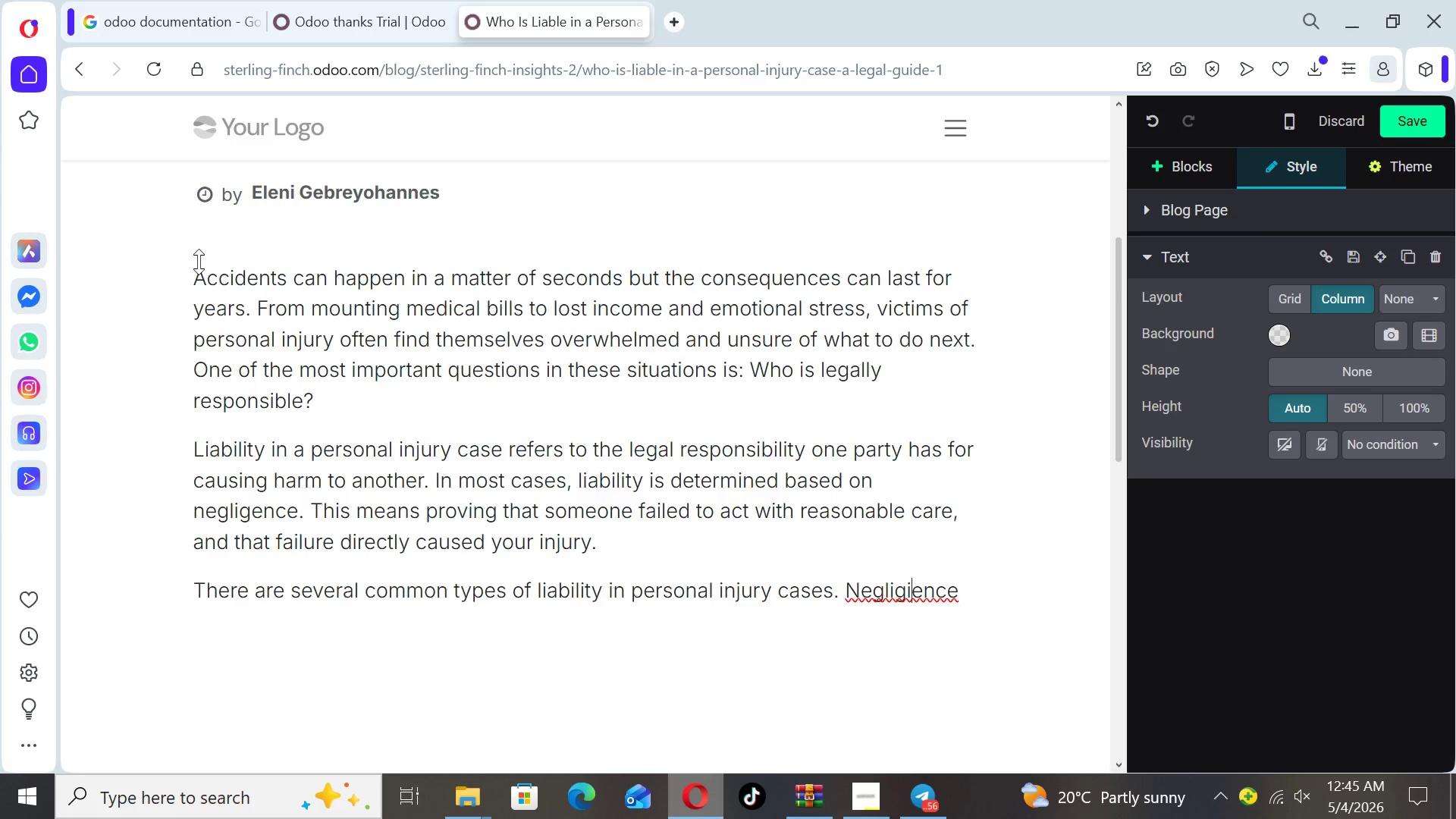 
key(ArrowLeft)
 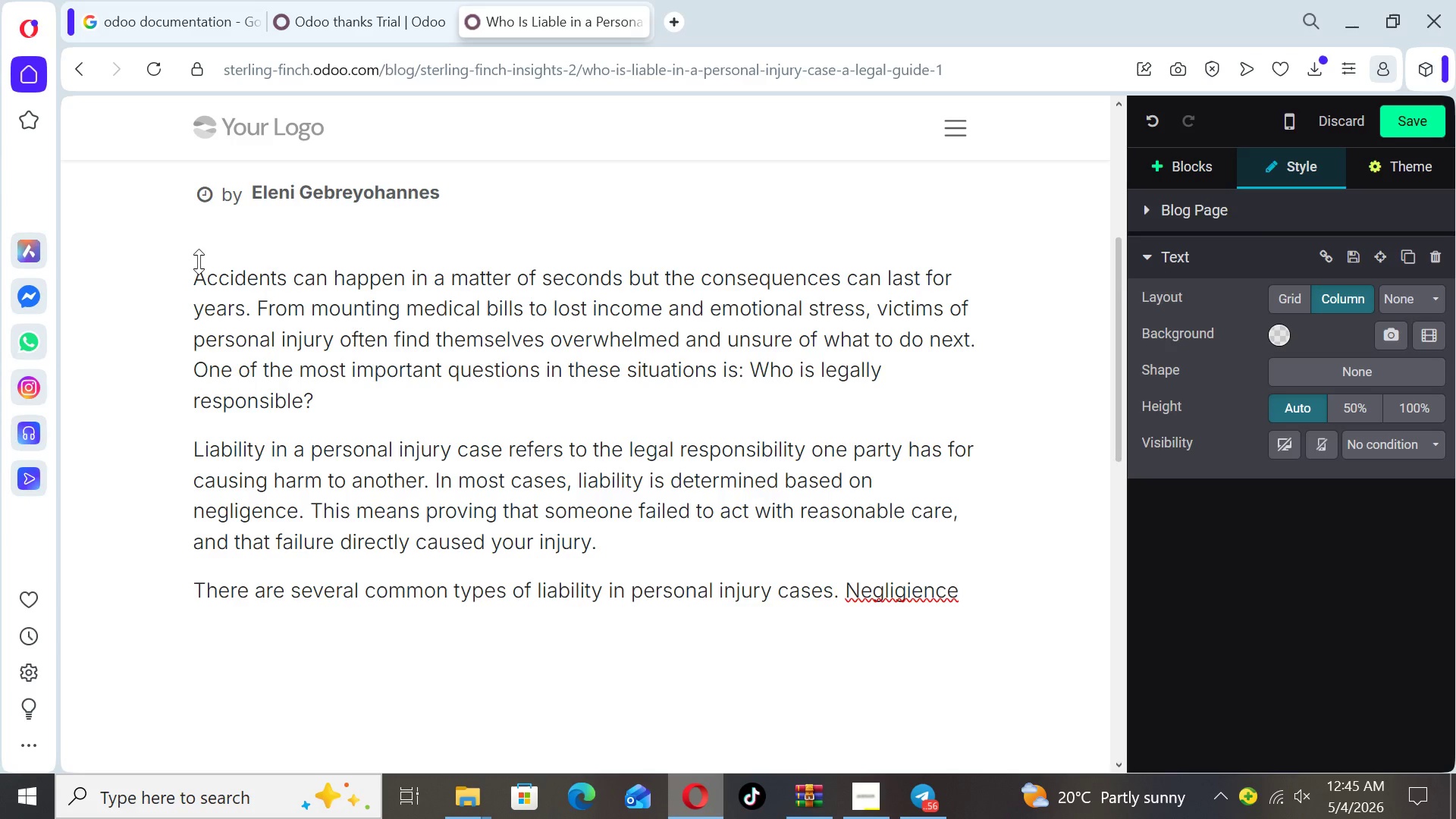 
key(Backspace)
 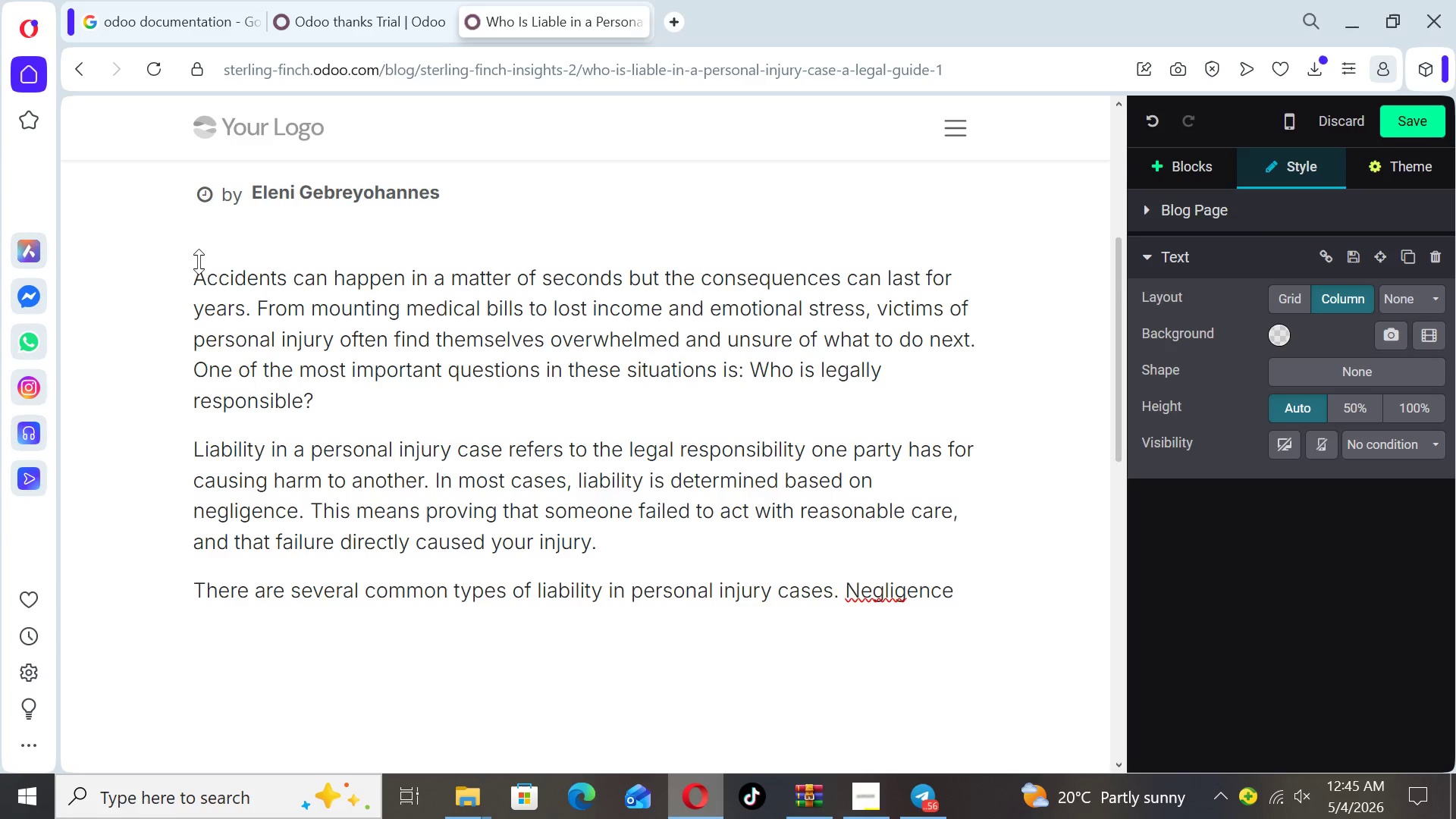 
key(ArrowRight)
 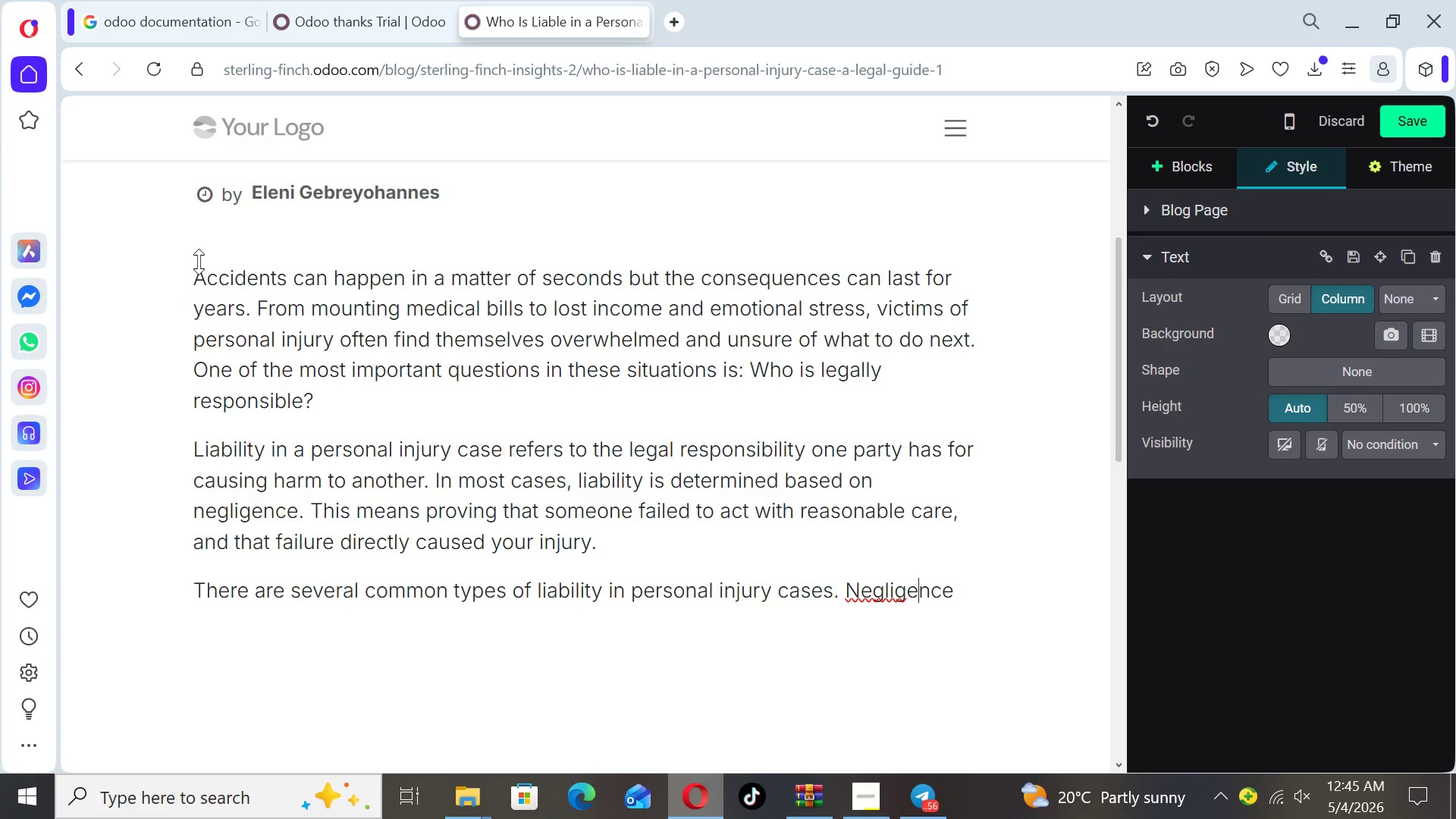 
key(ArrowRight)
 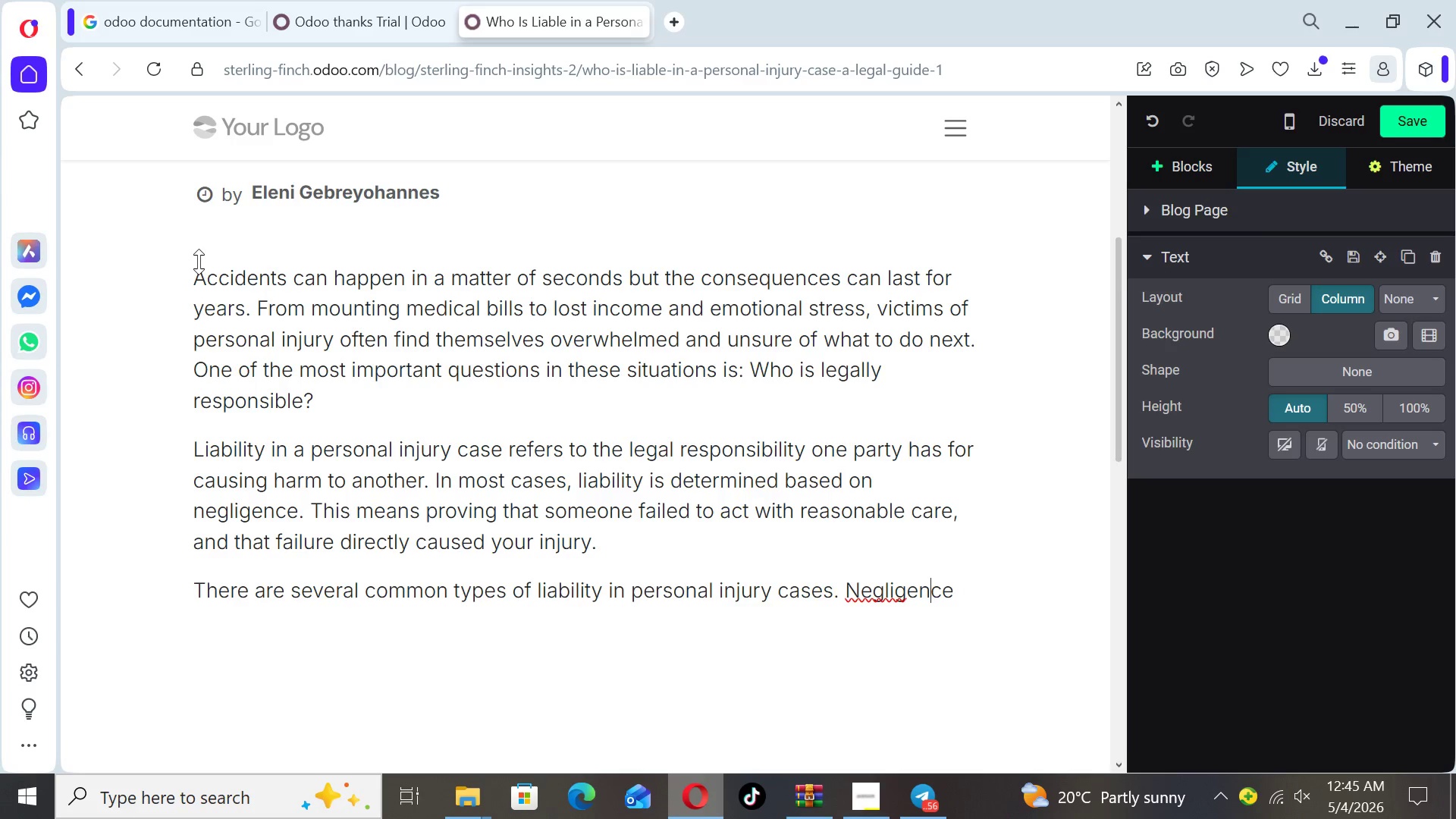 
key(ArrowRight)
 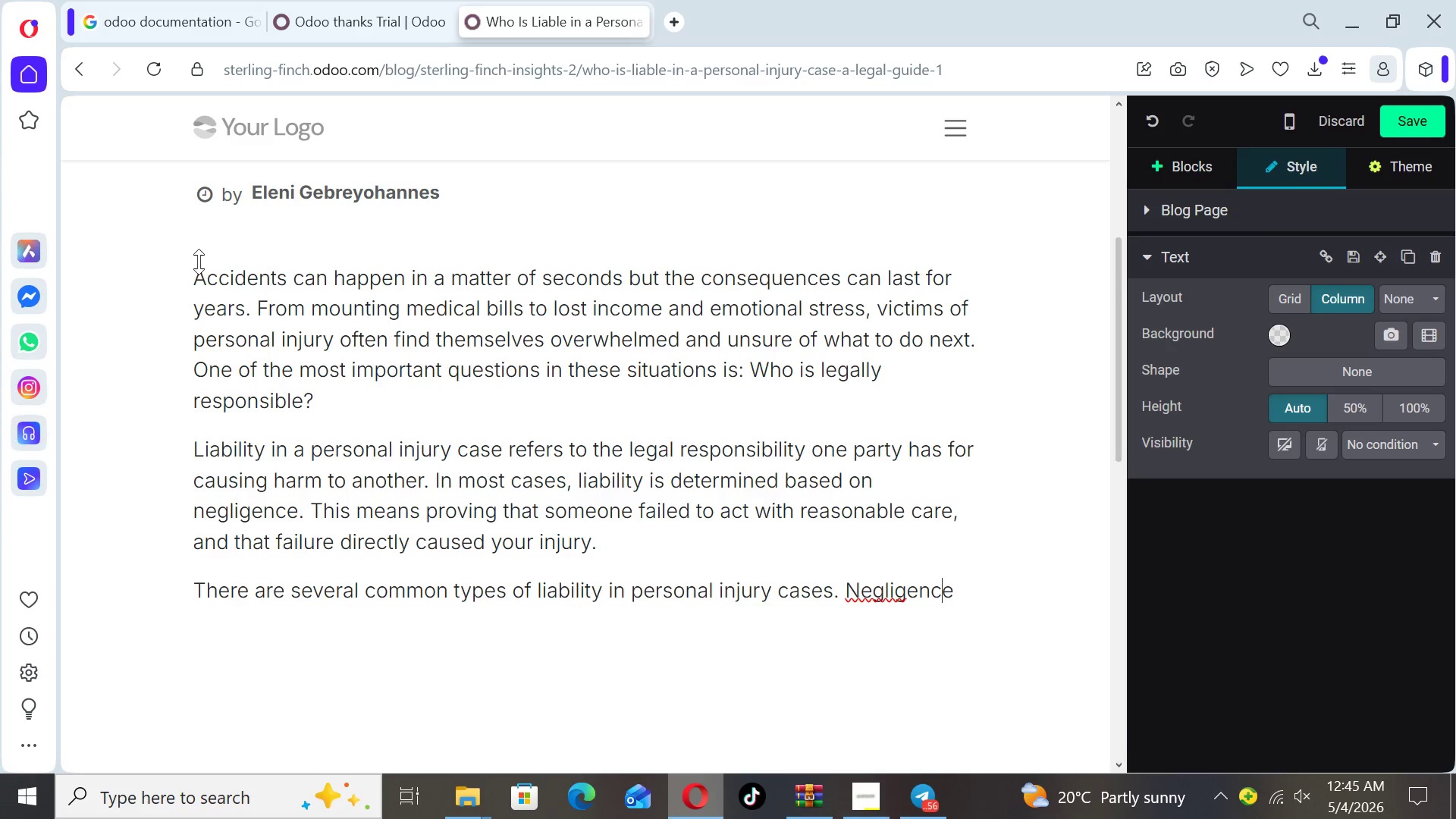 
key(ArrowRight)
 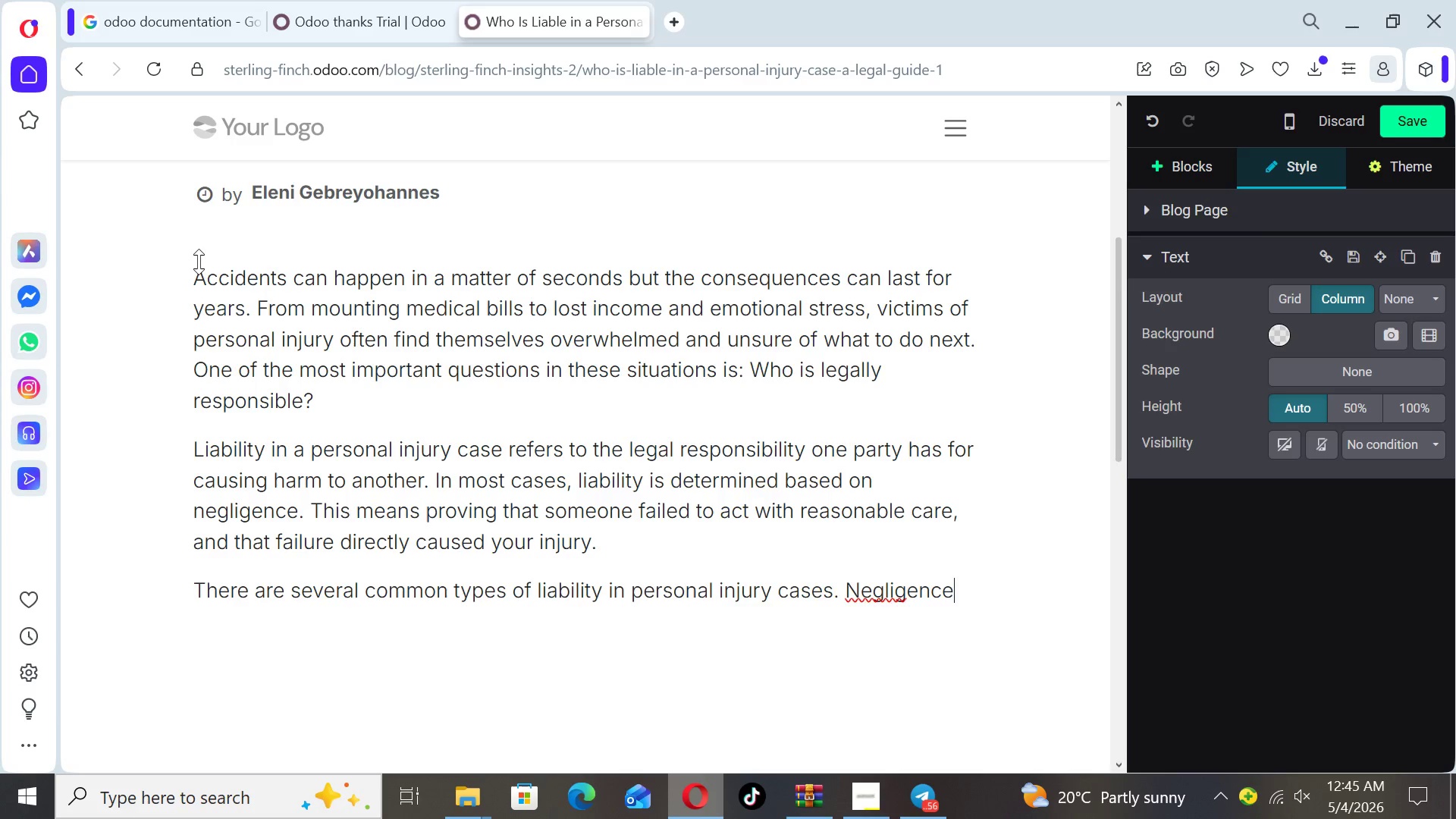 
type( is the most frequent)
 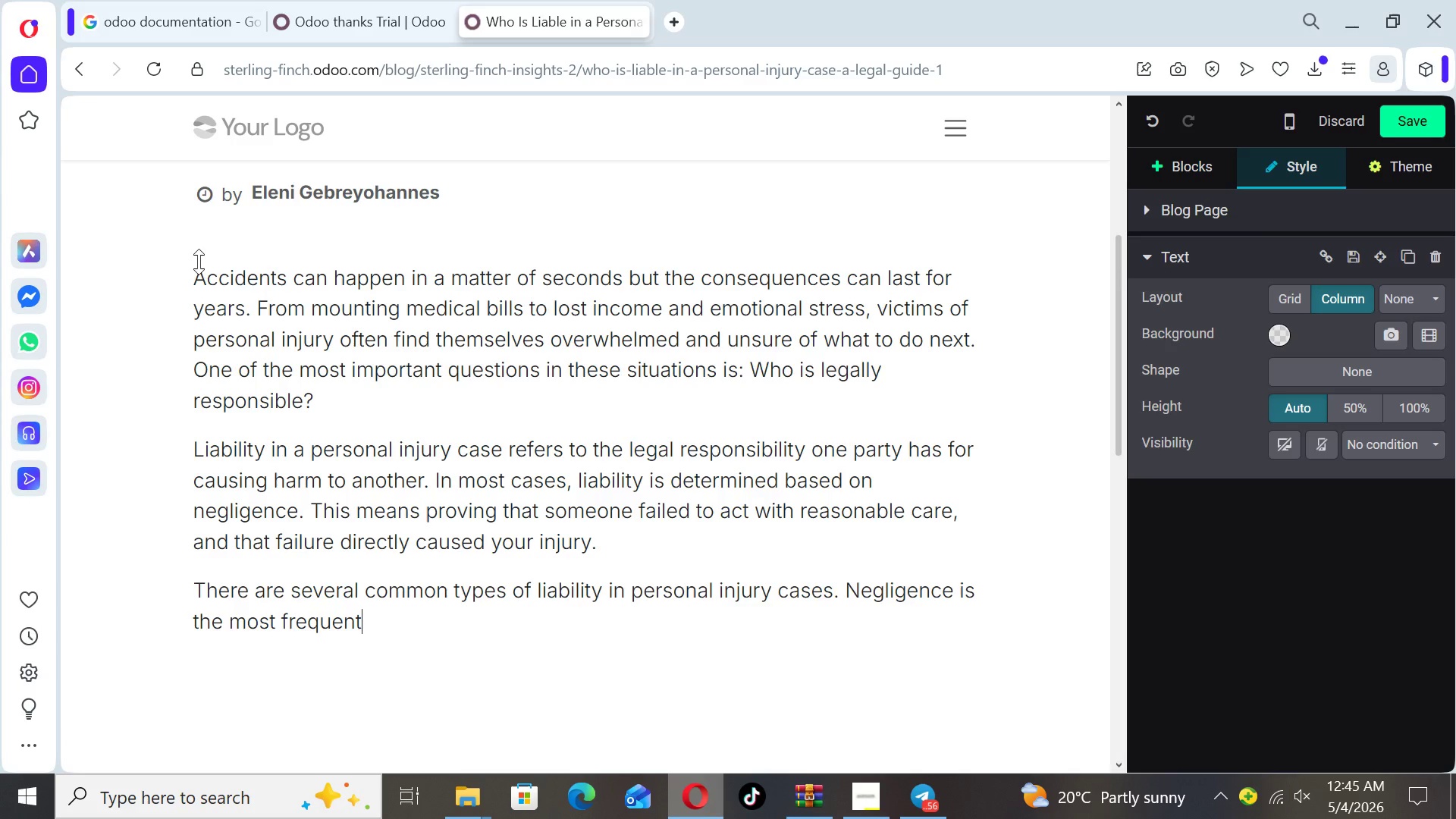 
wait(8.39)
 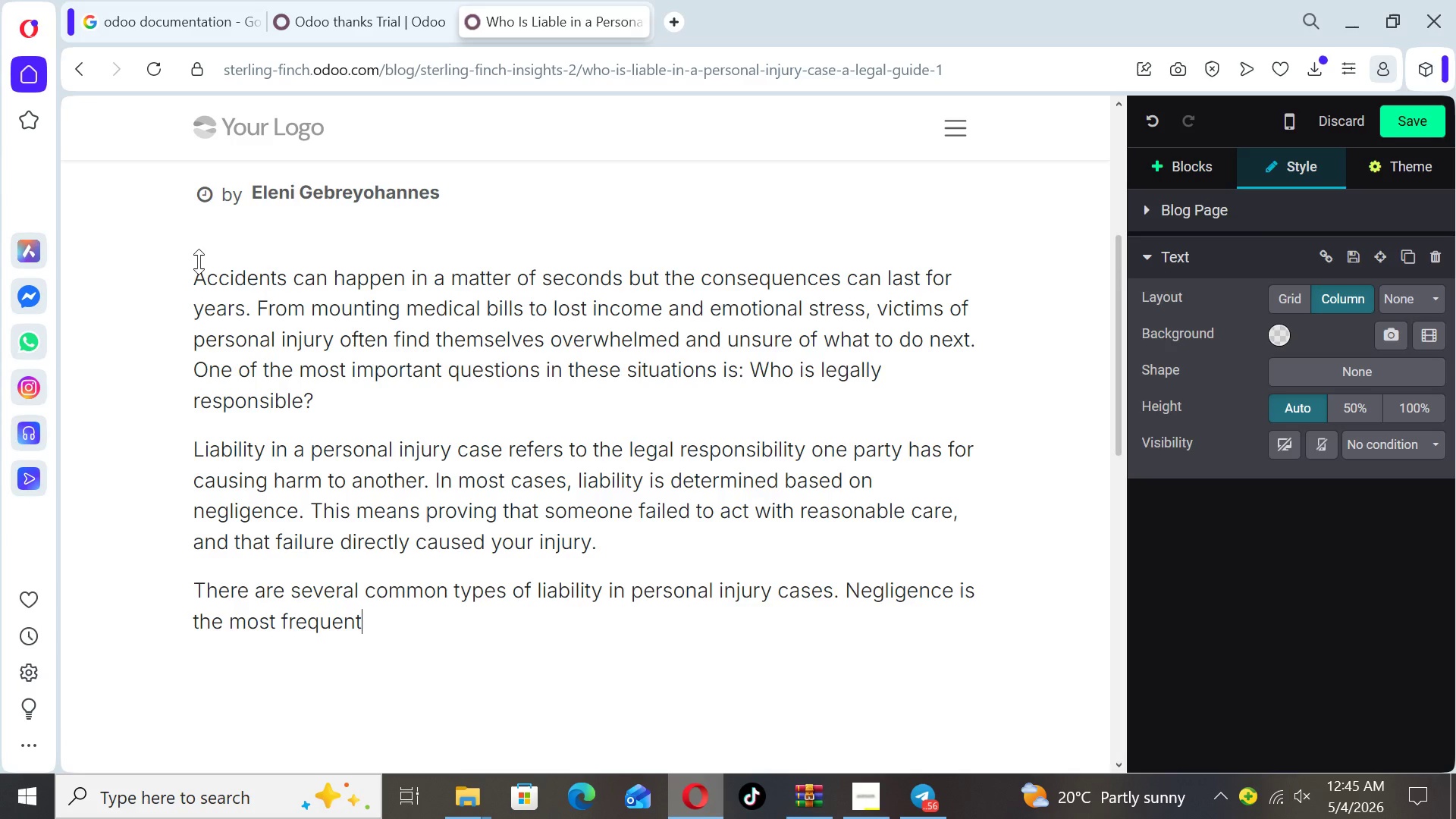 
type(, often )
 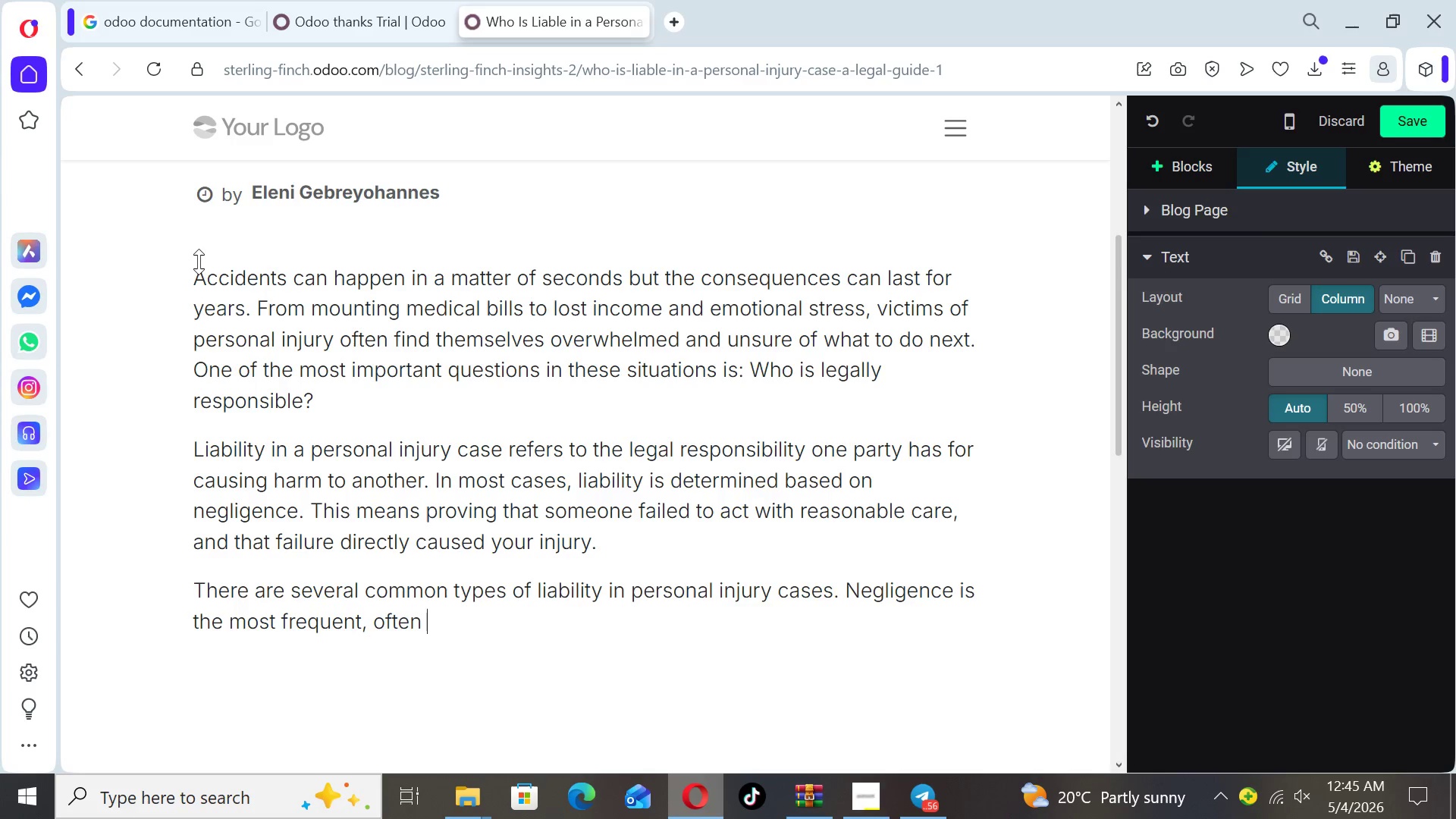 
type(seen in car accidents)
 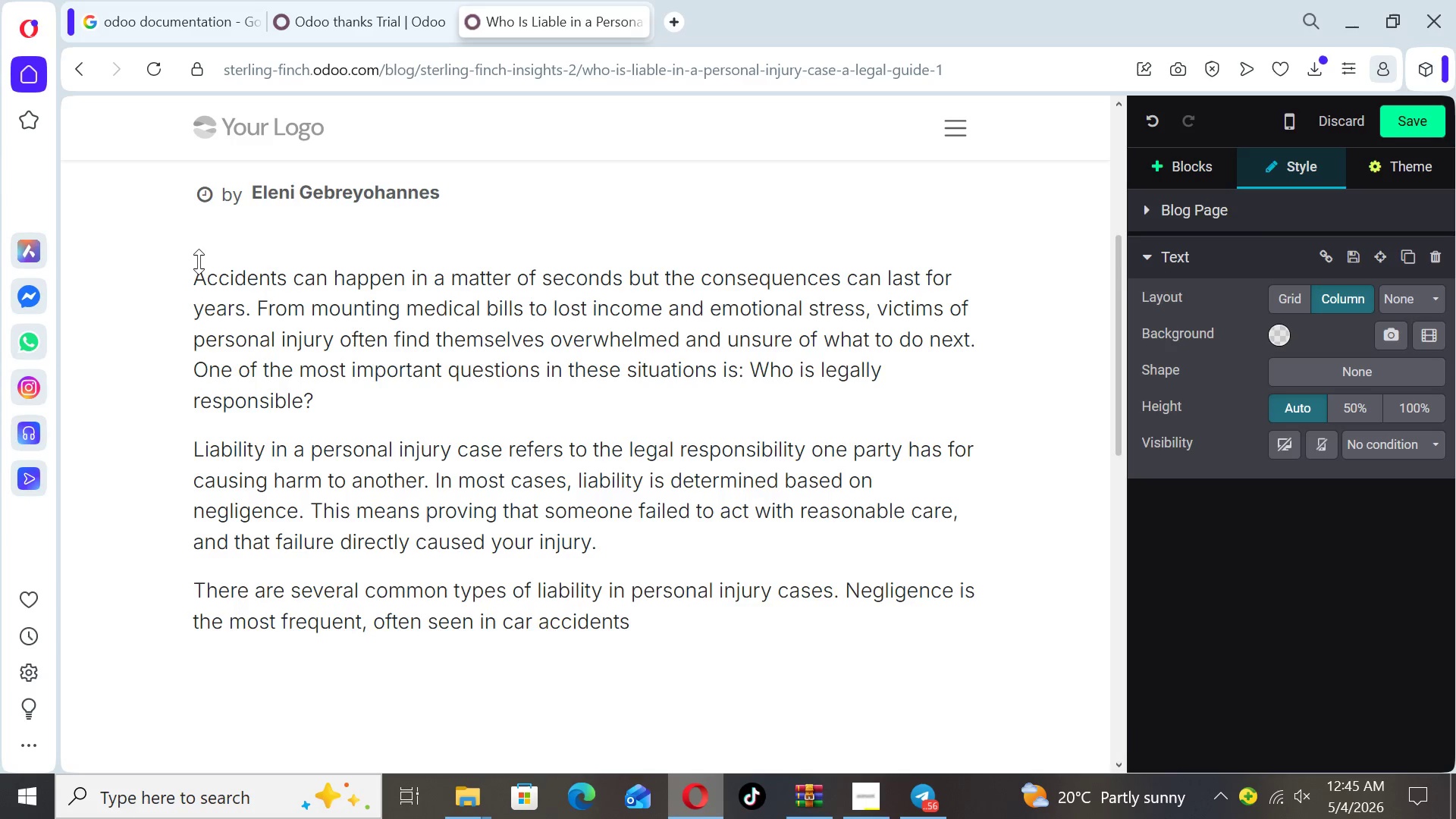 
type(, work)
 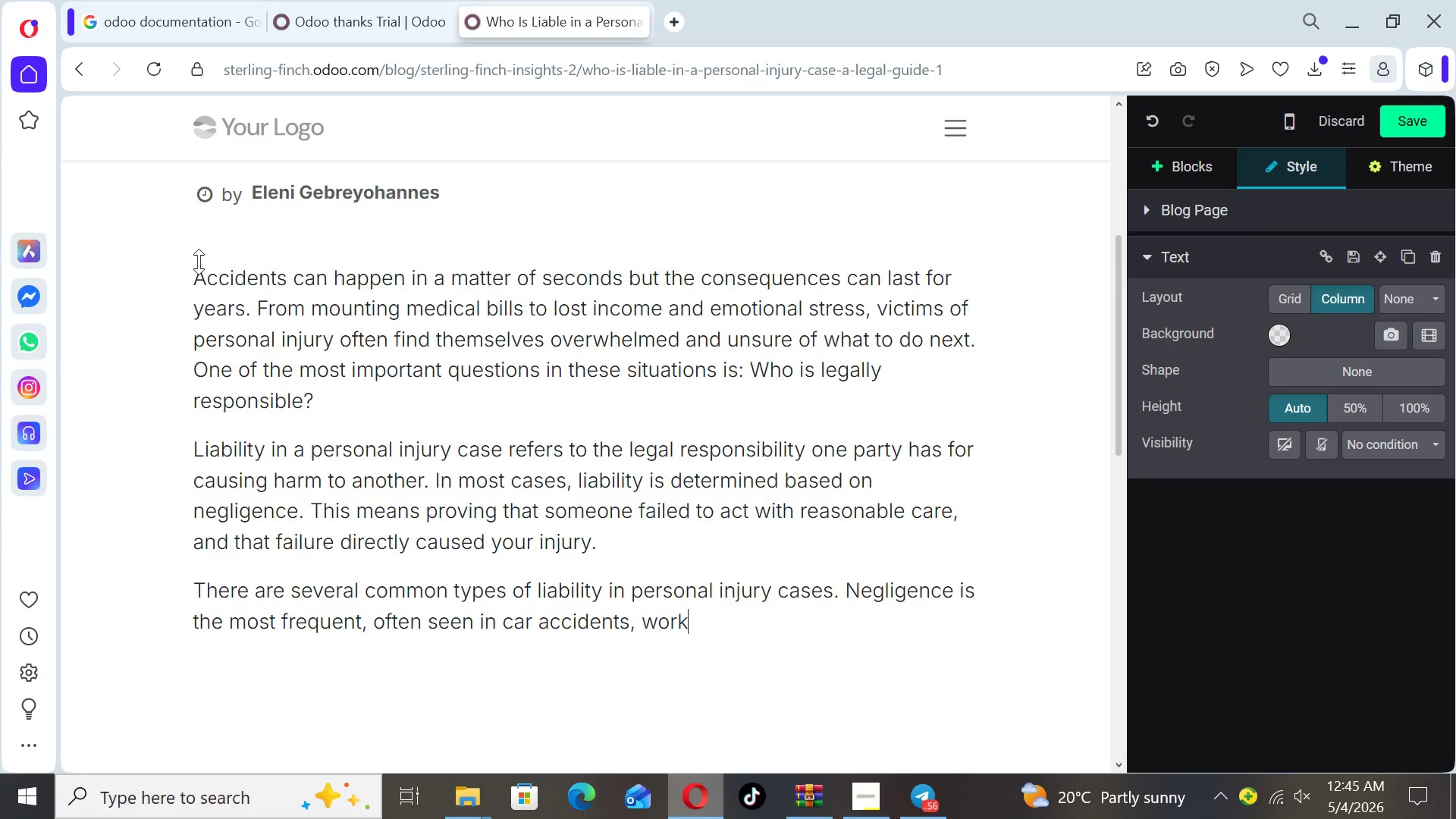 
type(place incidents)
 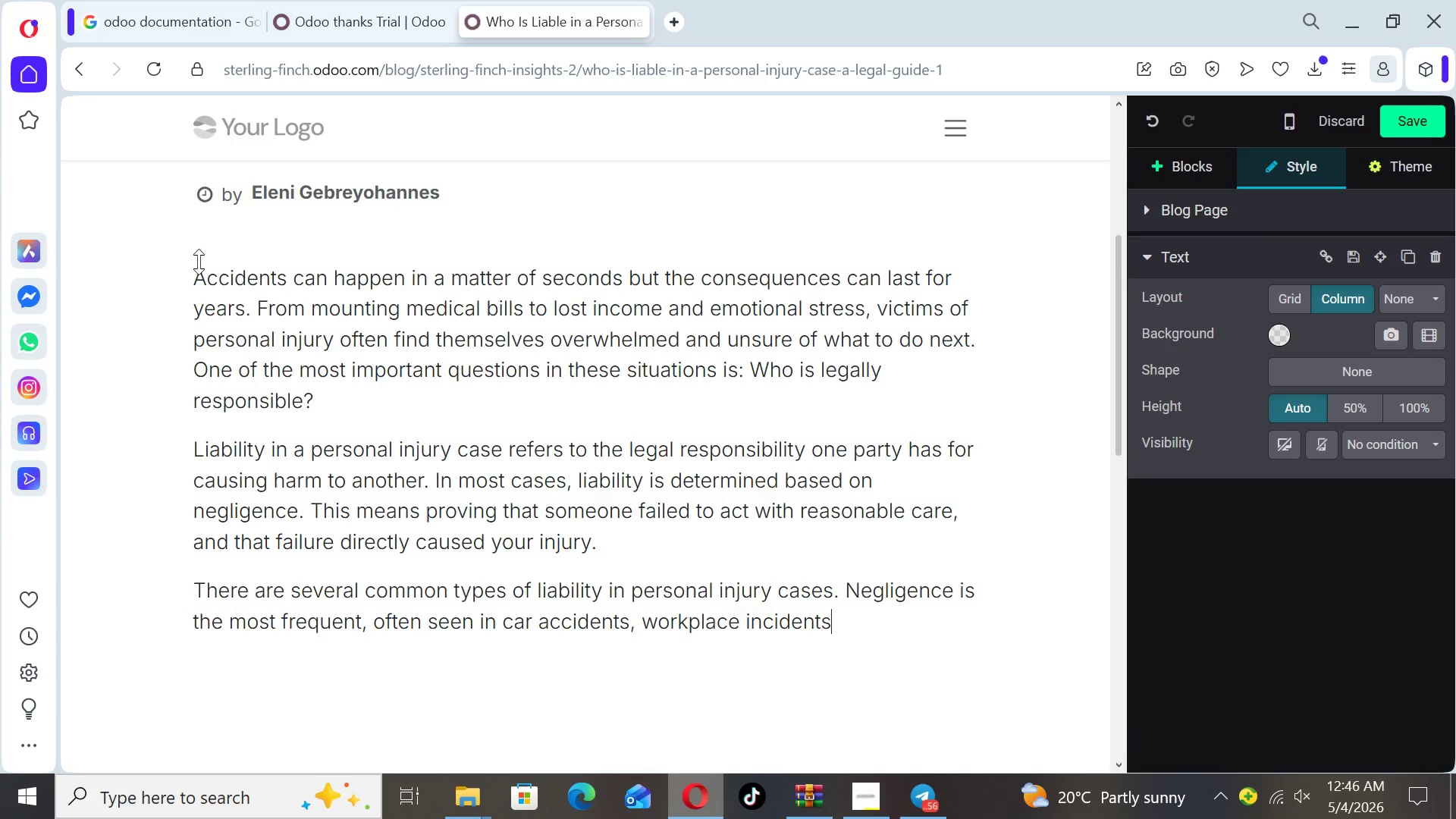 
wait(5.61)
 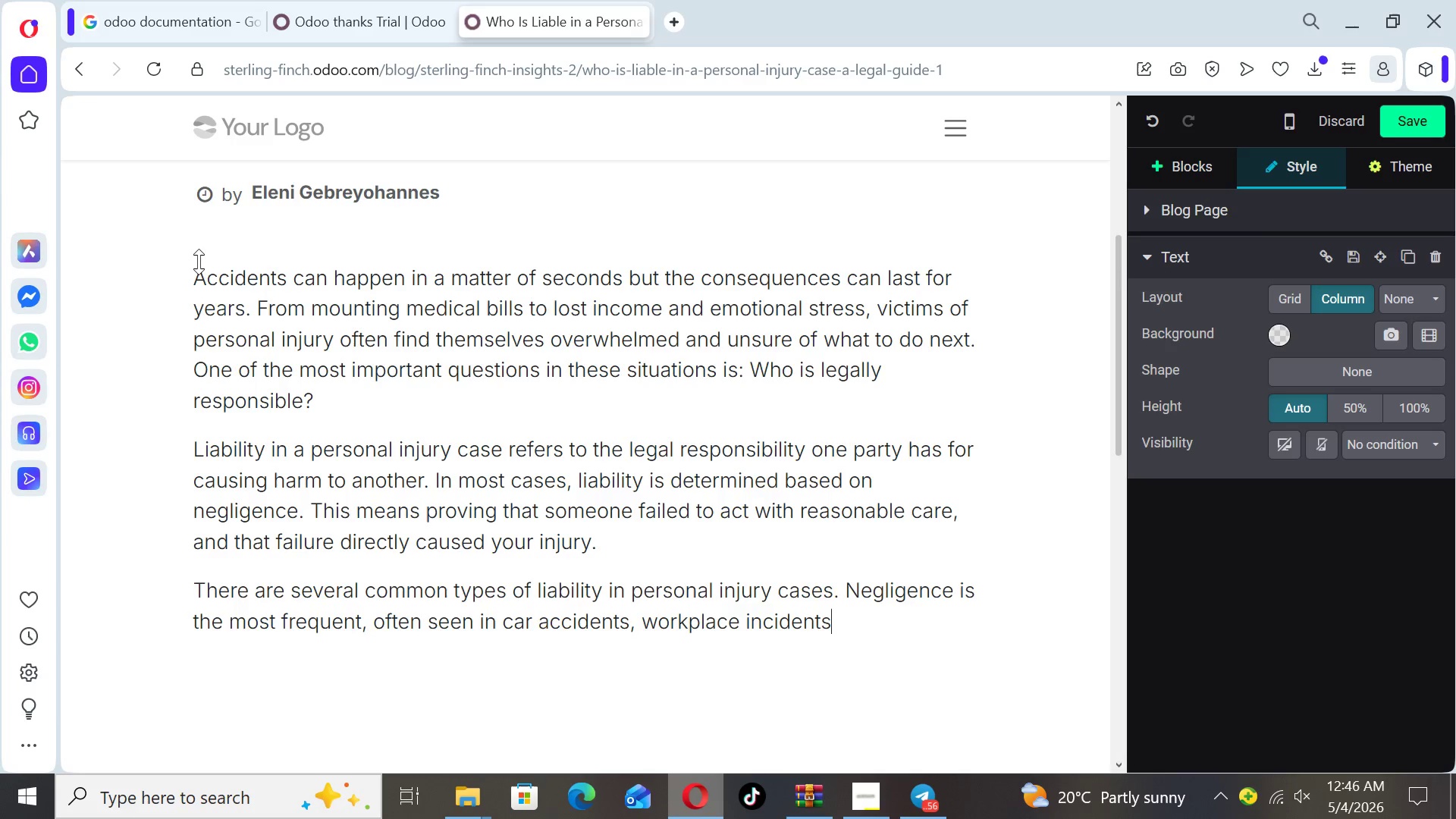 
type(, or slip-and-fall cases)
 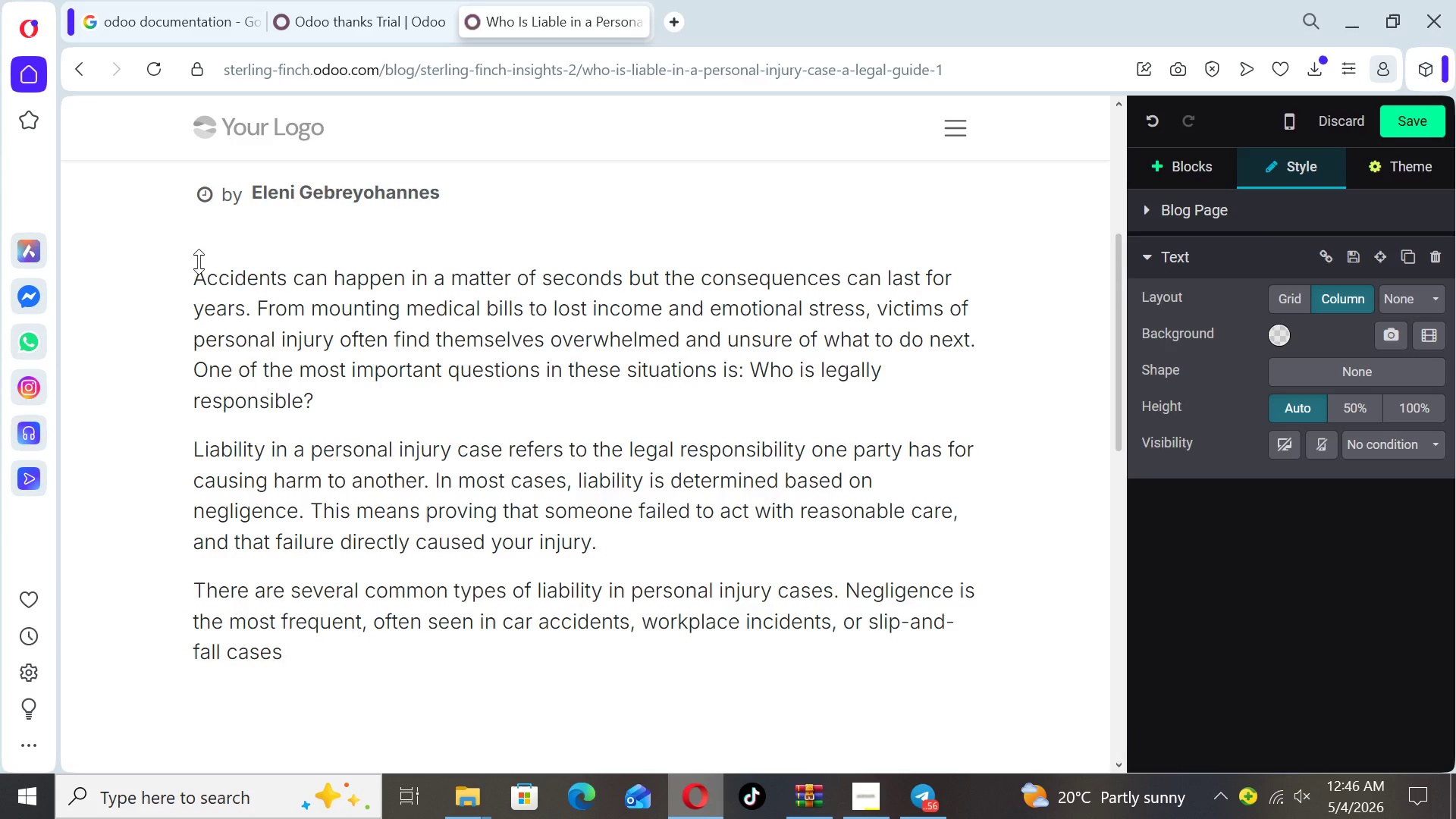 
type(. Strict liability )
 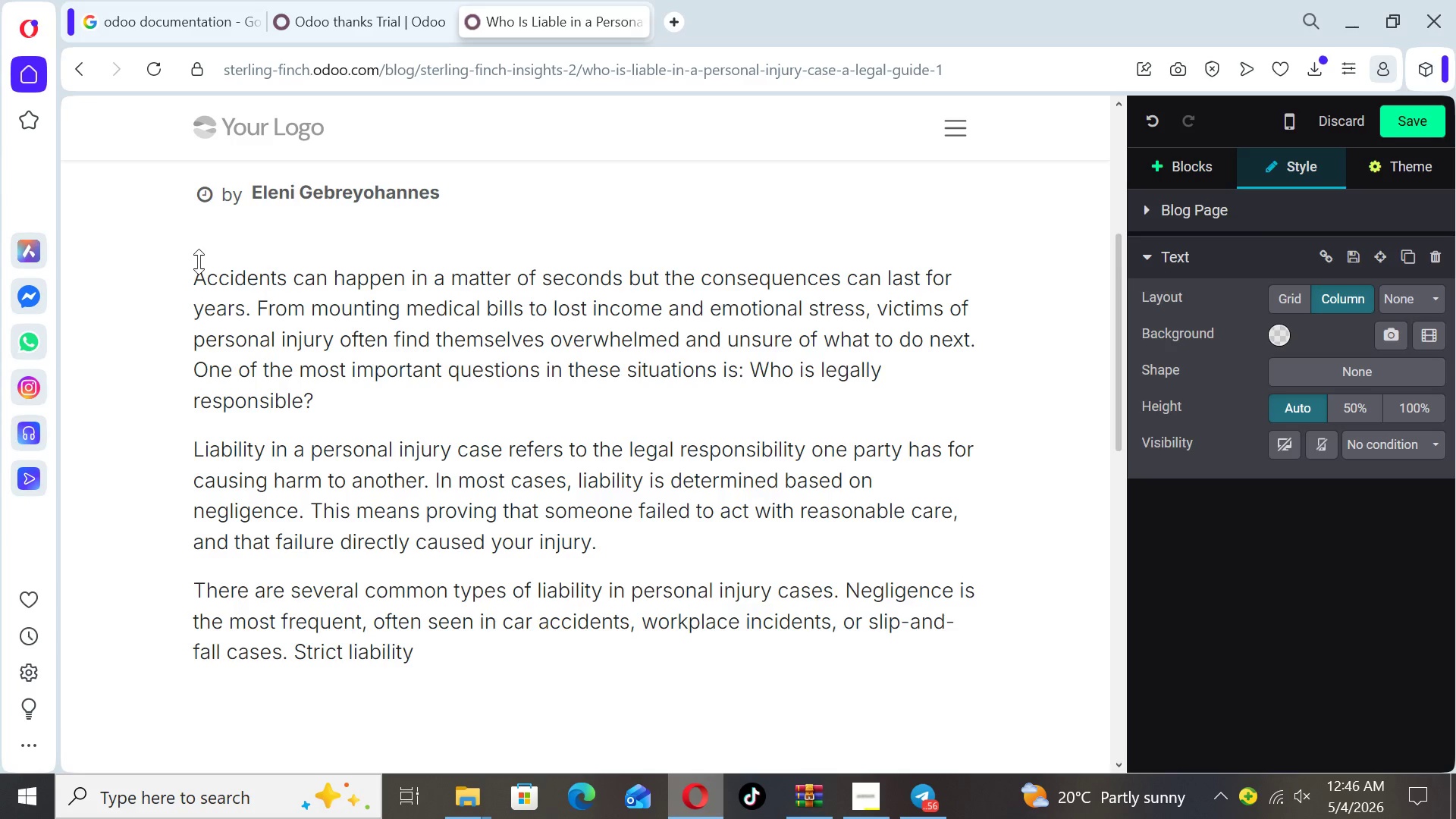 
type(may apply in cases invoving )
 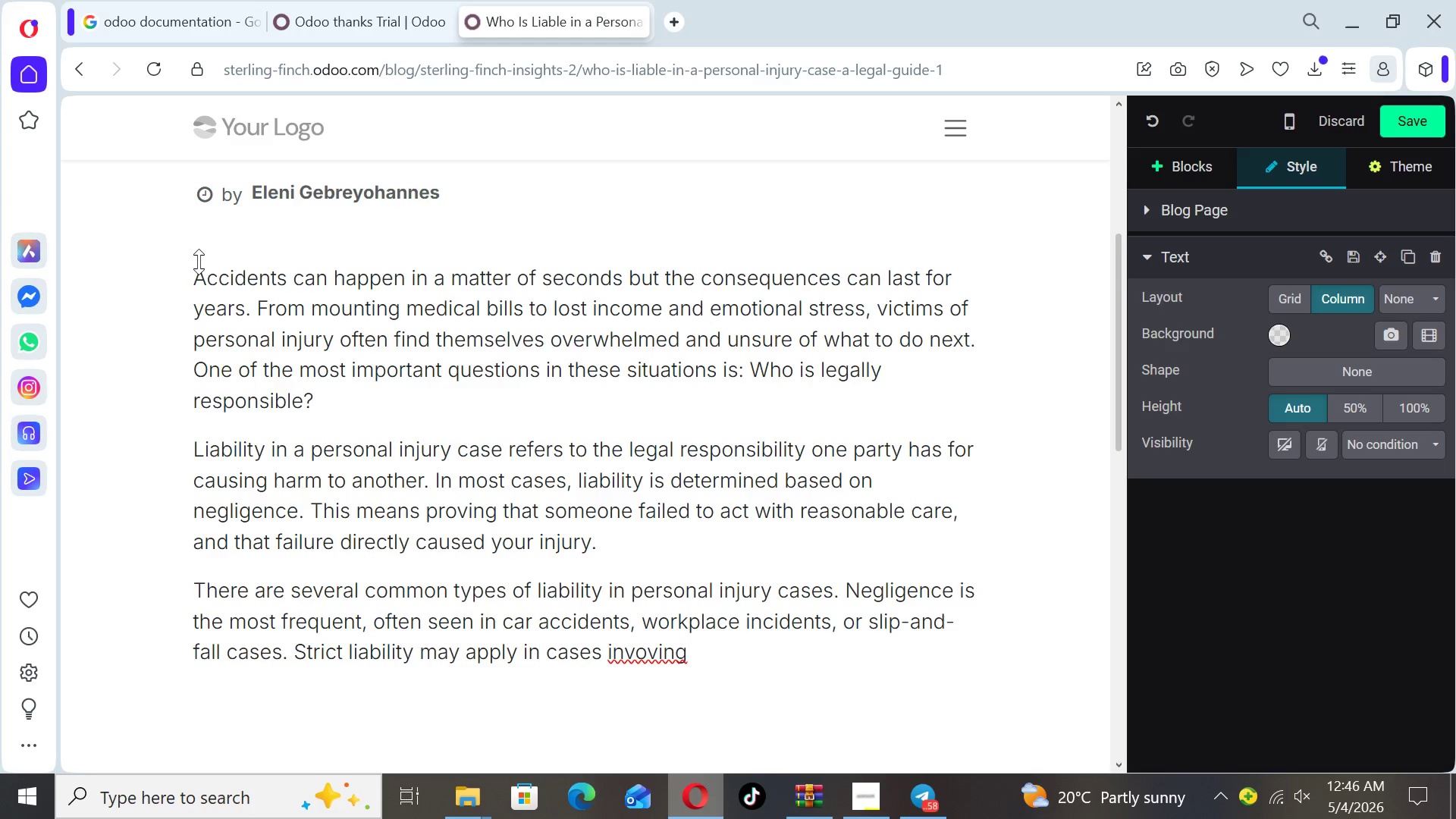 
key(ArrowLeft)
 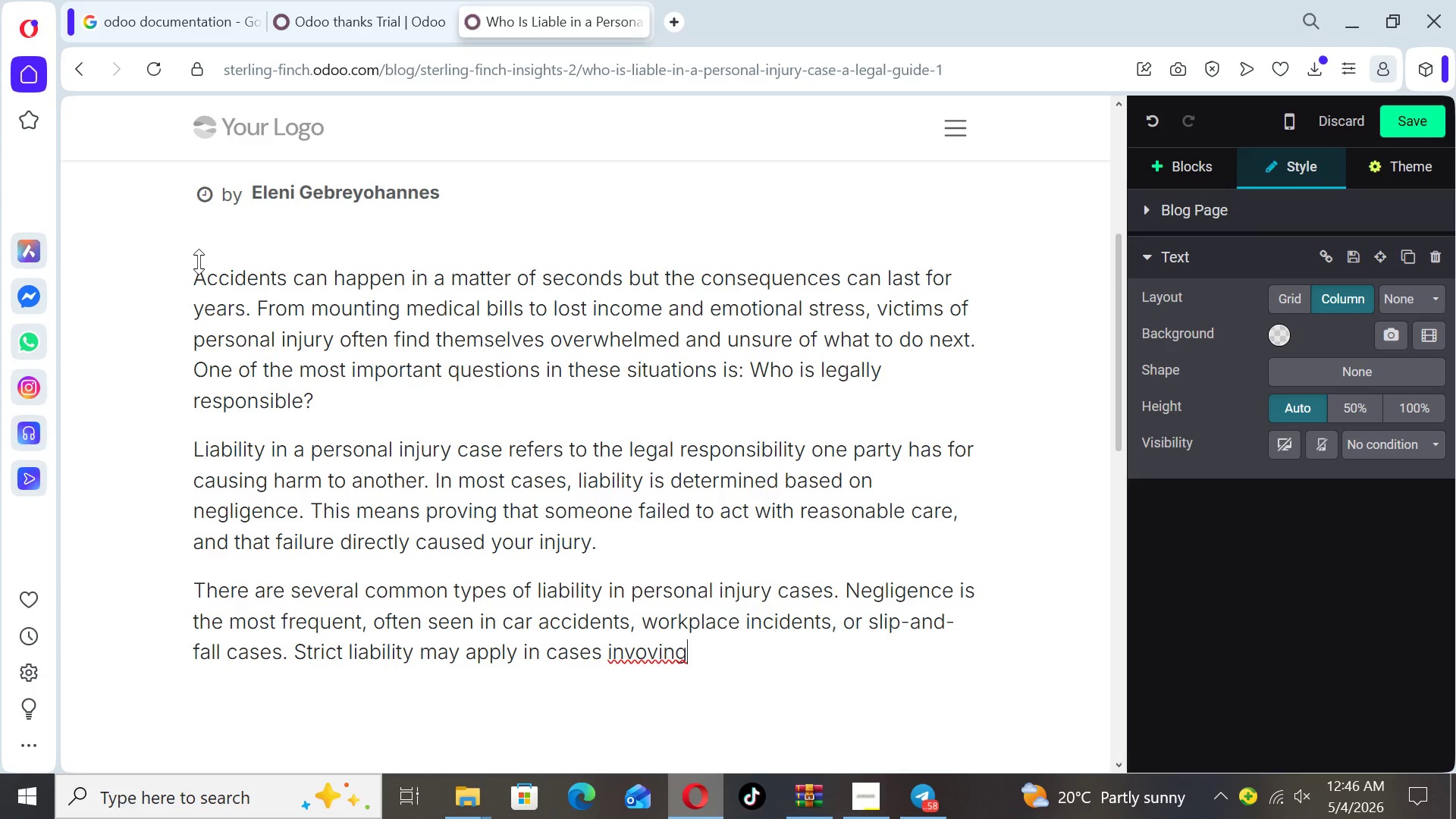 
key(ArrowLeft)
 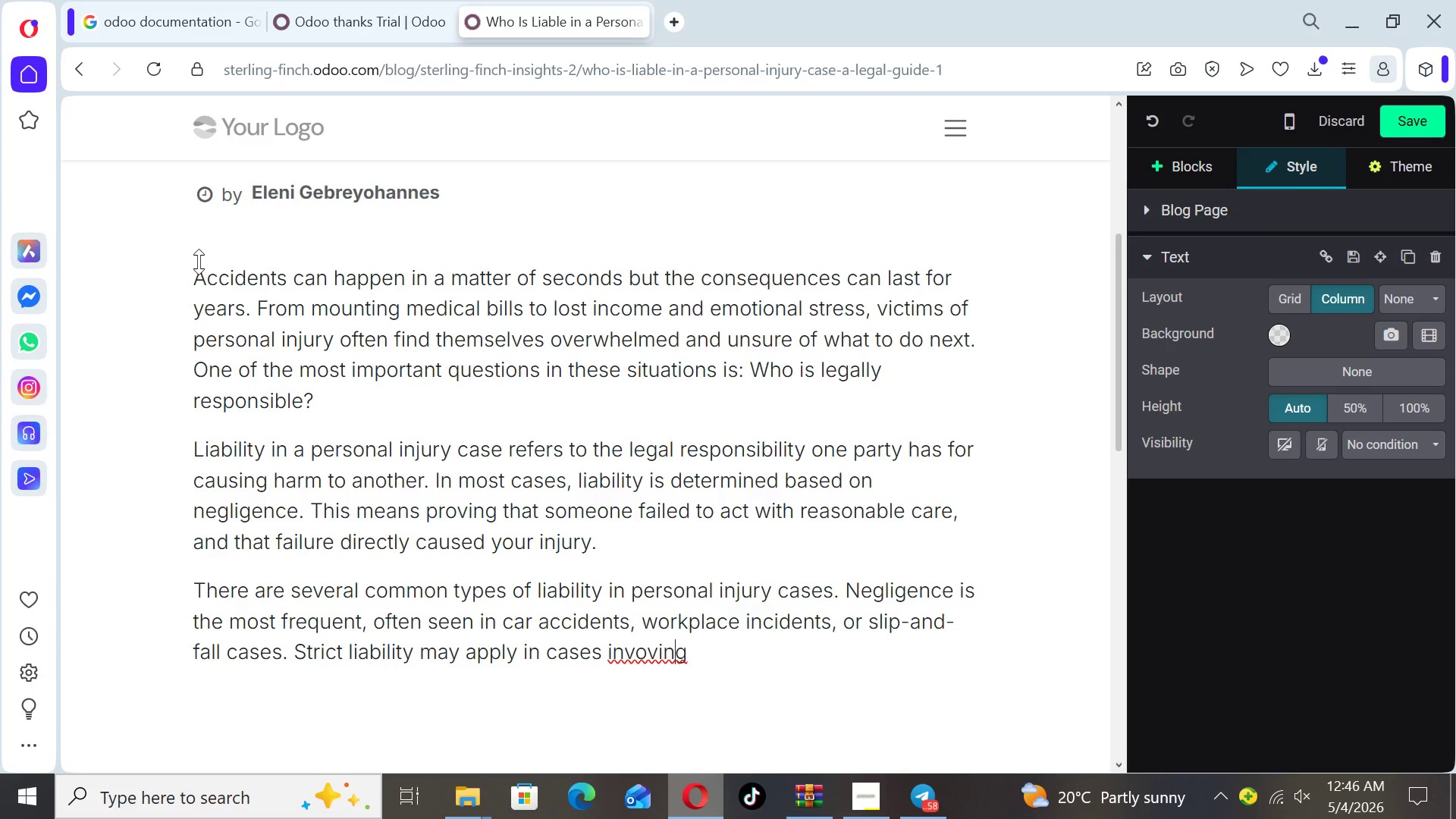 
key(ArrowLeft)
 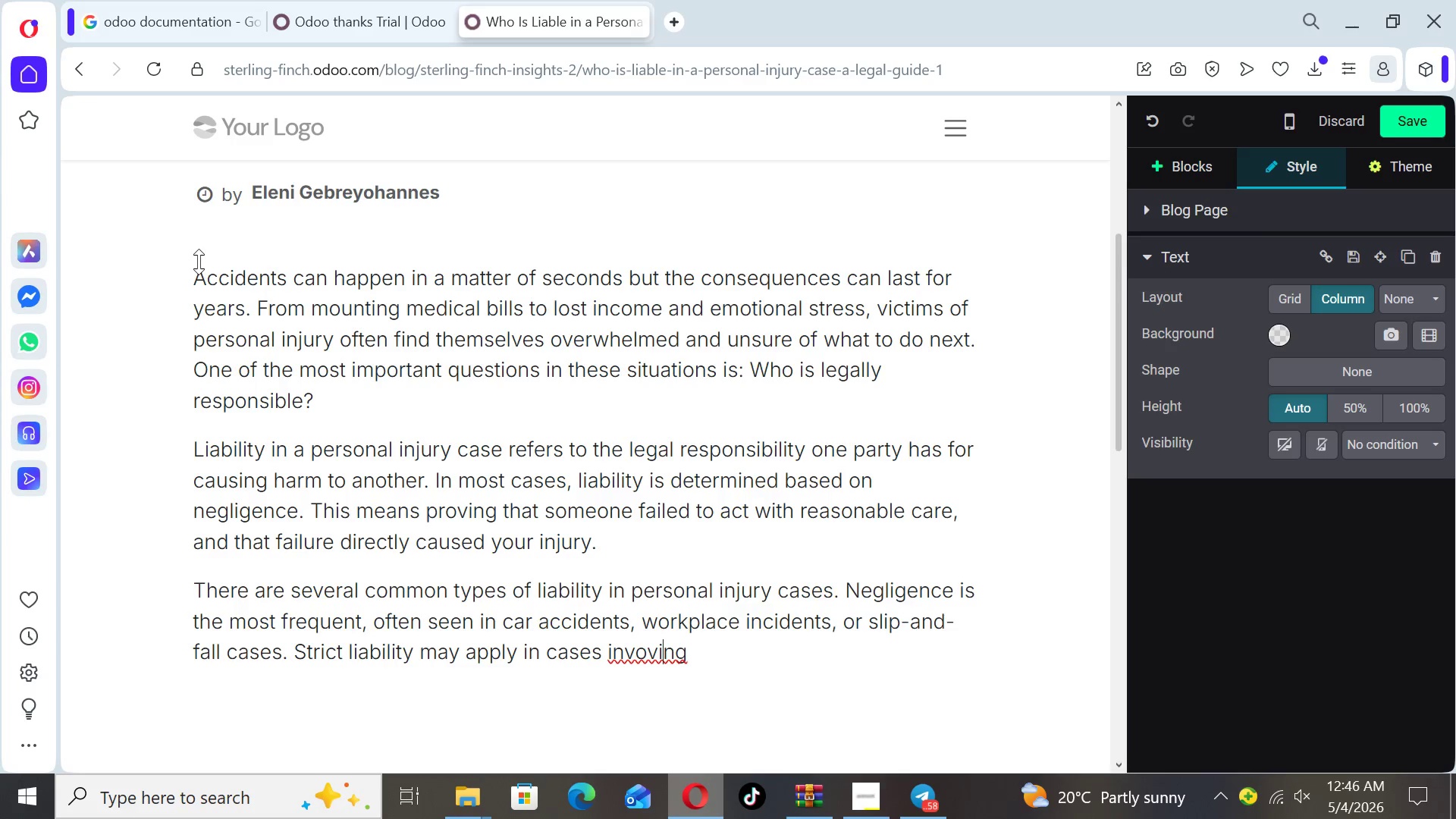 
key(ArrowLeft)
 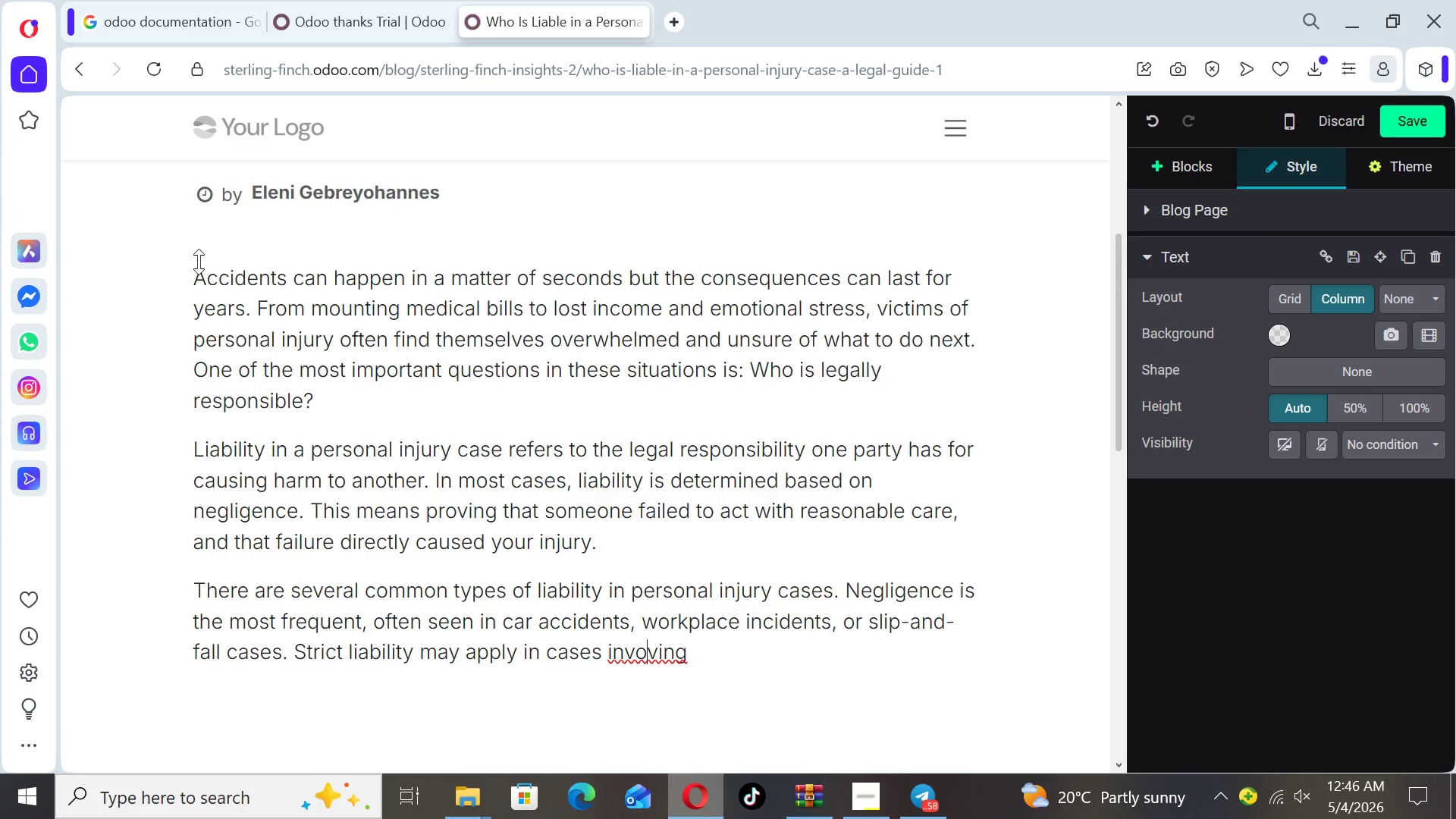 
key(ArrowLeft)
 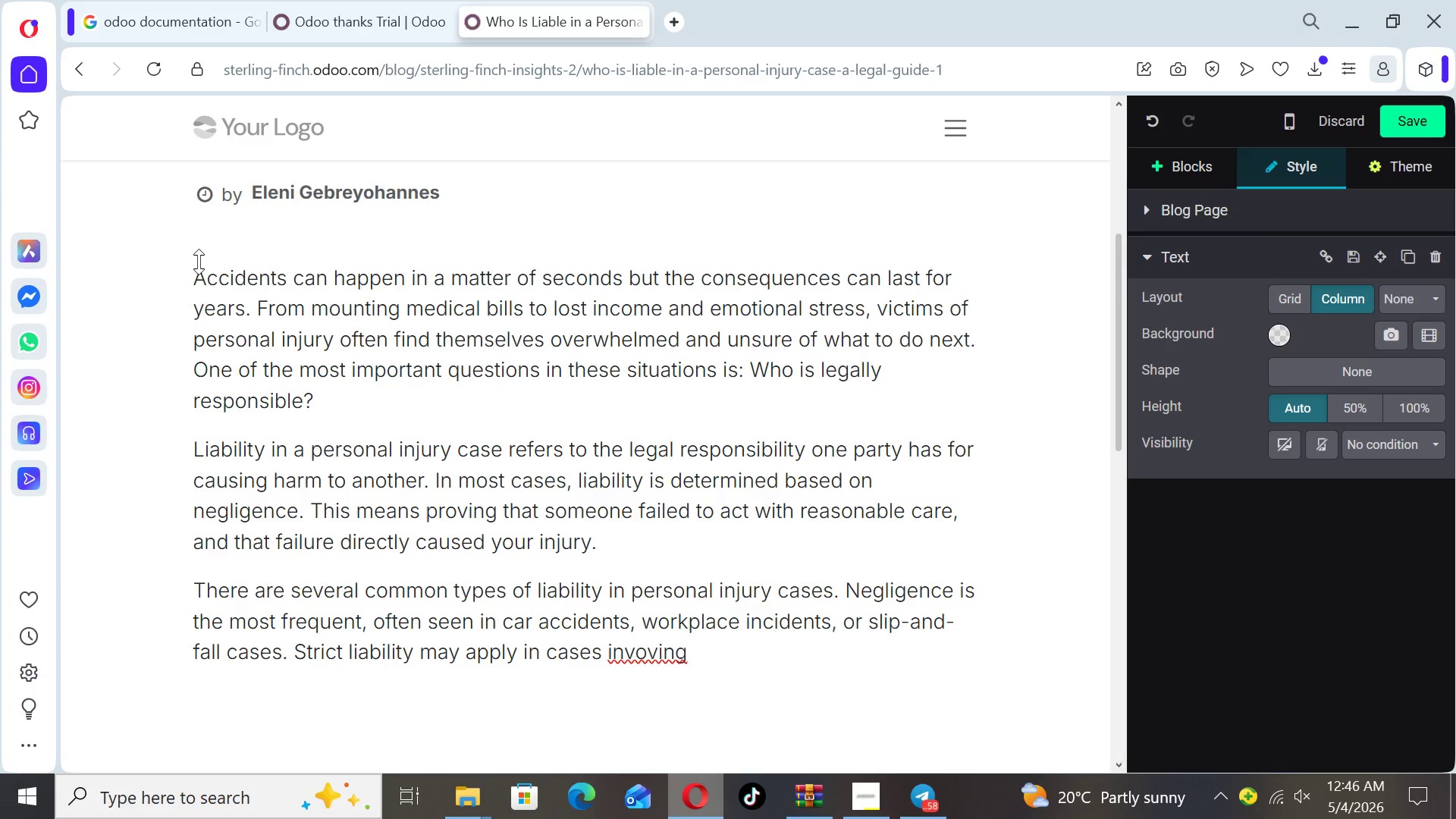 
key(L)
 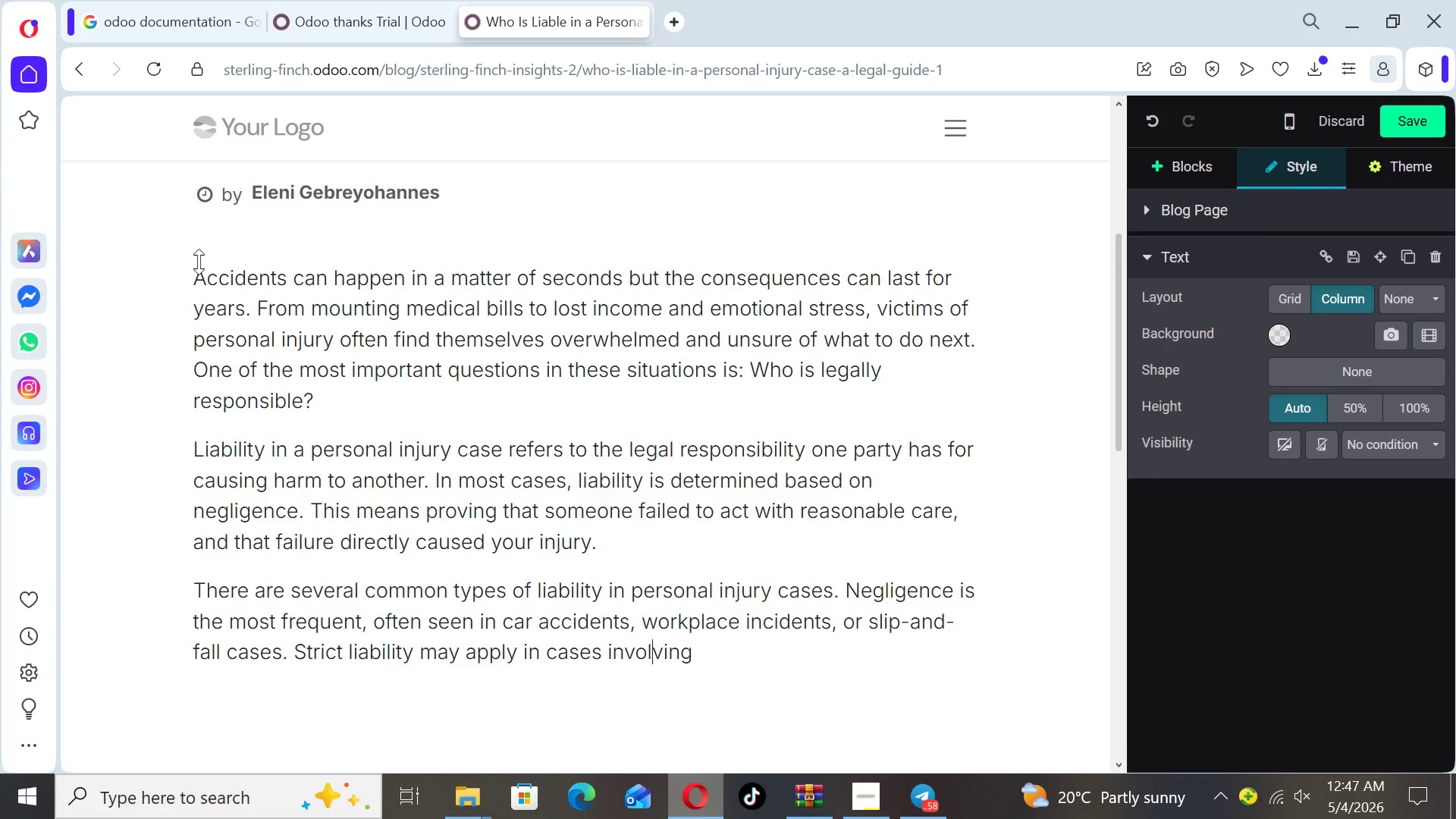 
key(ArrowRight)
 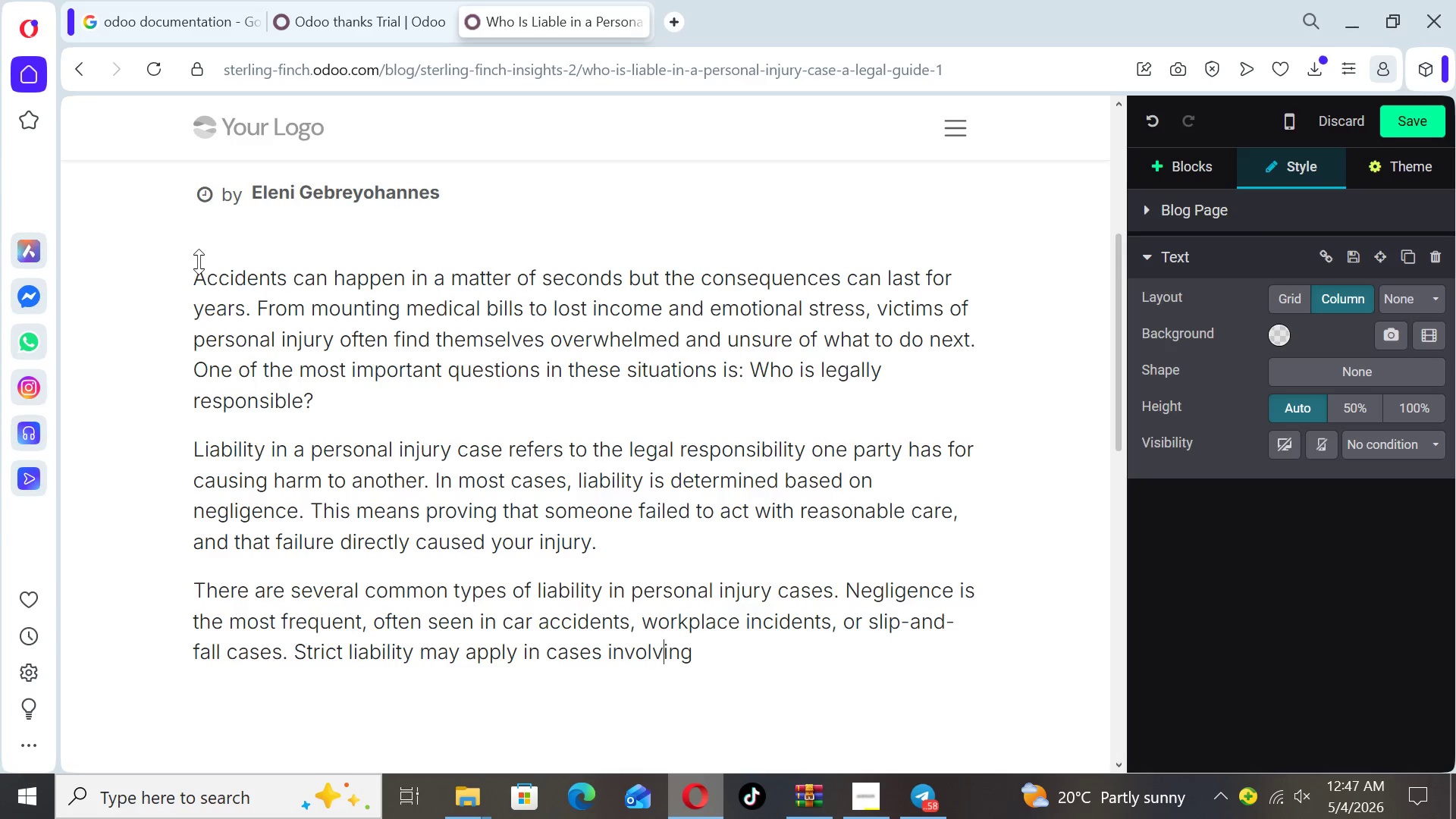 
key(ArrowRight)
 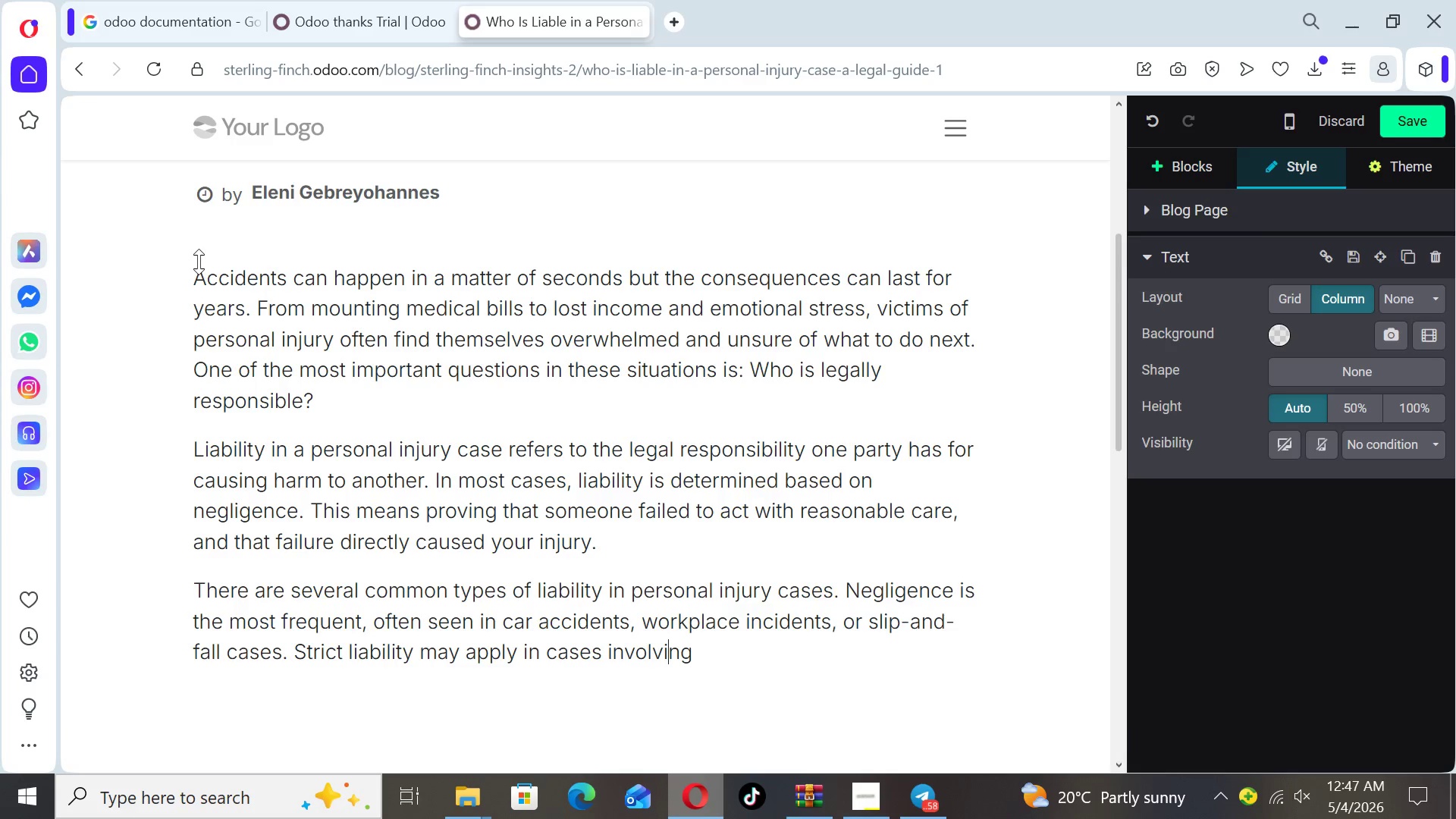 
key(ArrowRight)
 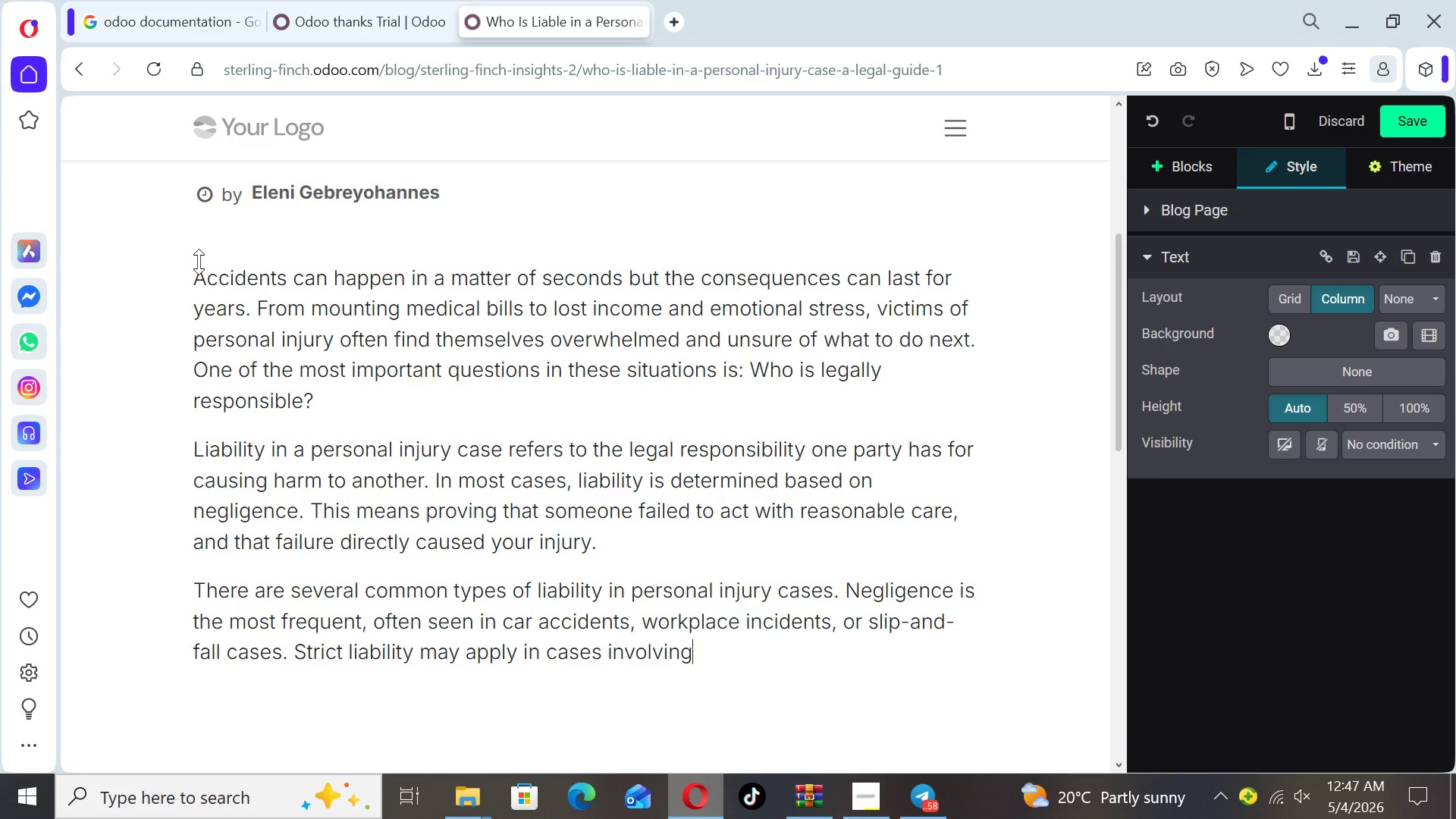 
key(ArrowRight)
 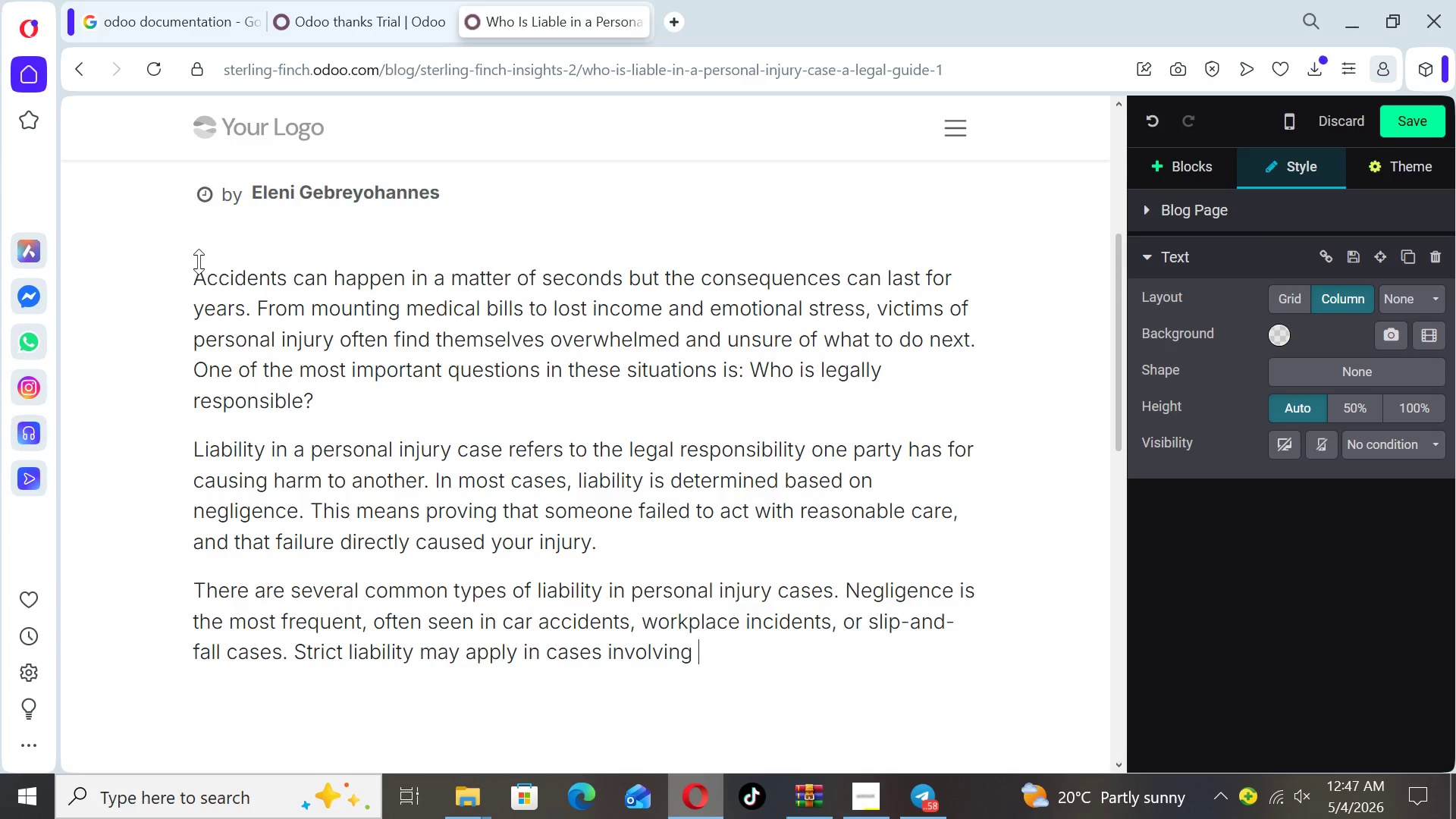 
key(Space)
 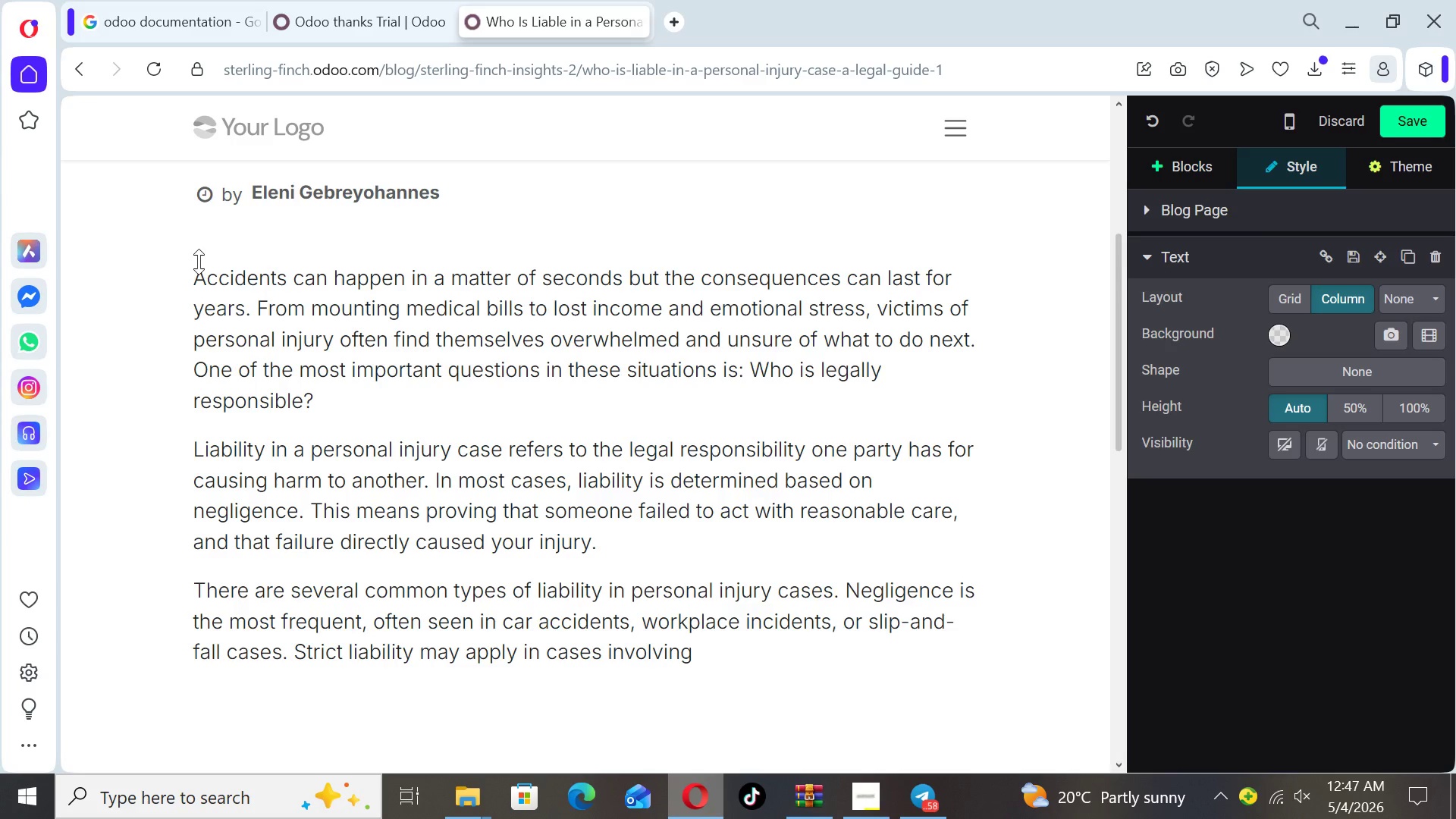 
wait(6.88)
 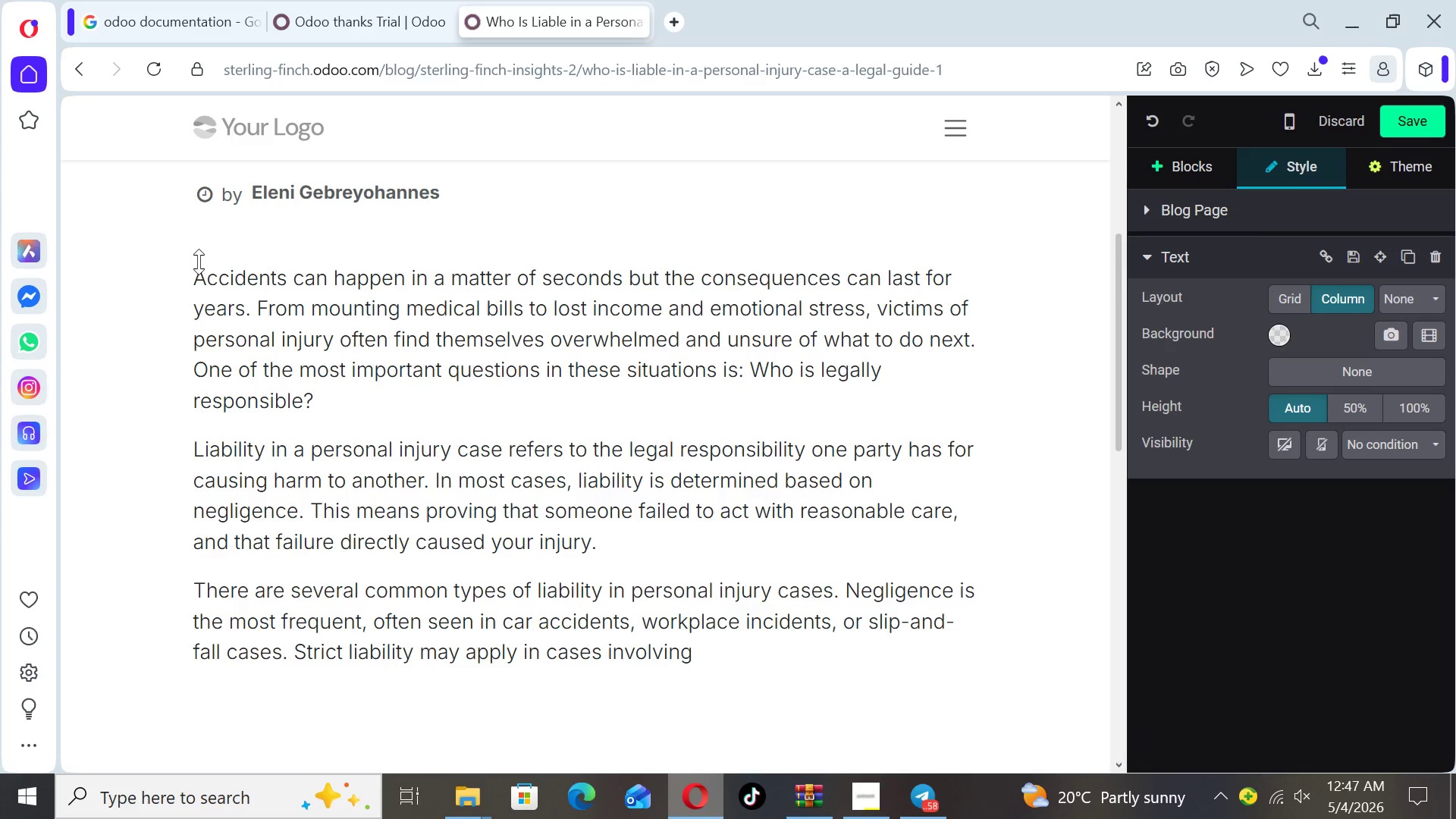 
type(defective products, where a manufacturer can be)
 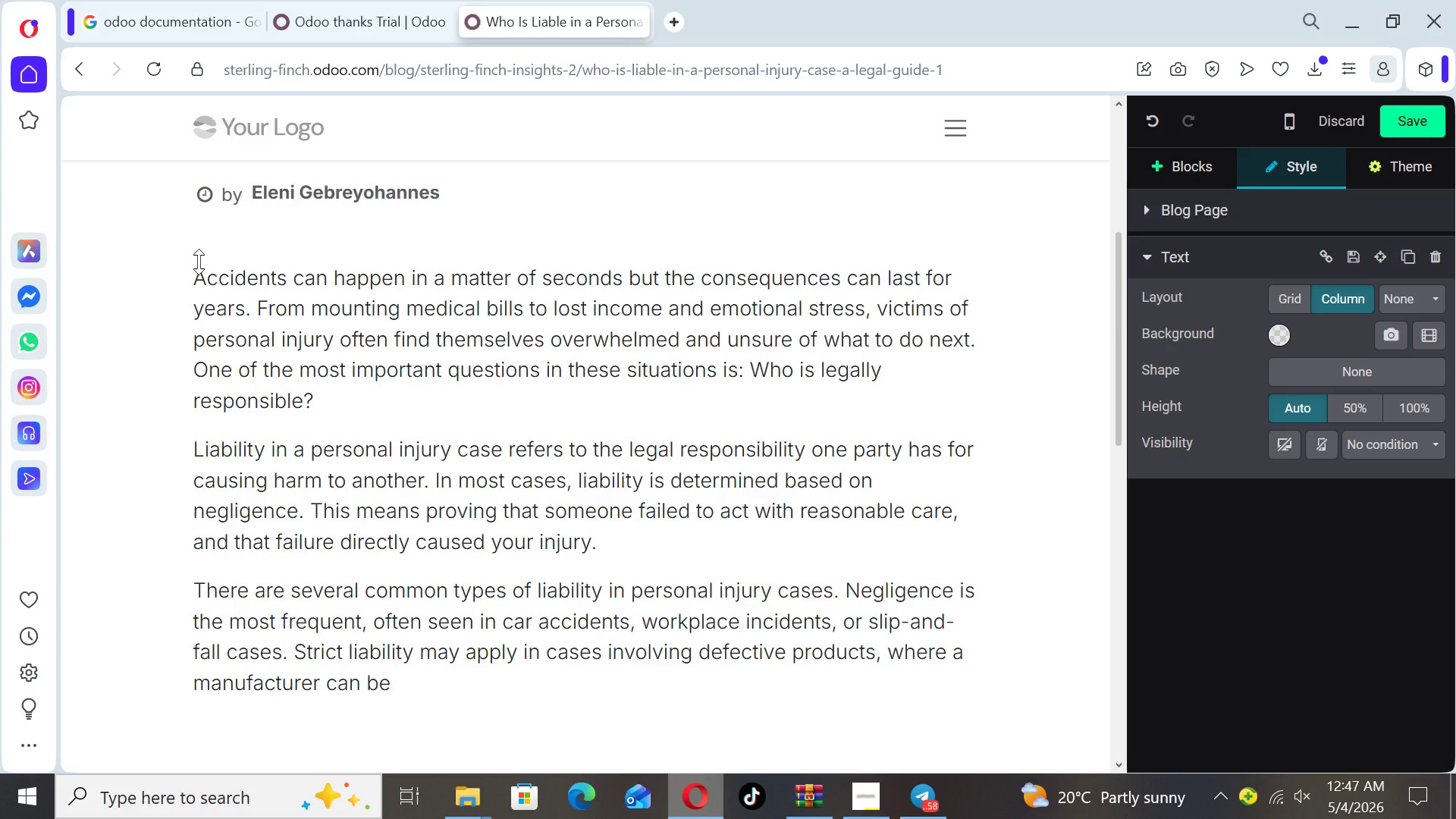 
type( held respponsible even without)
 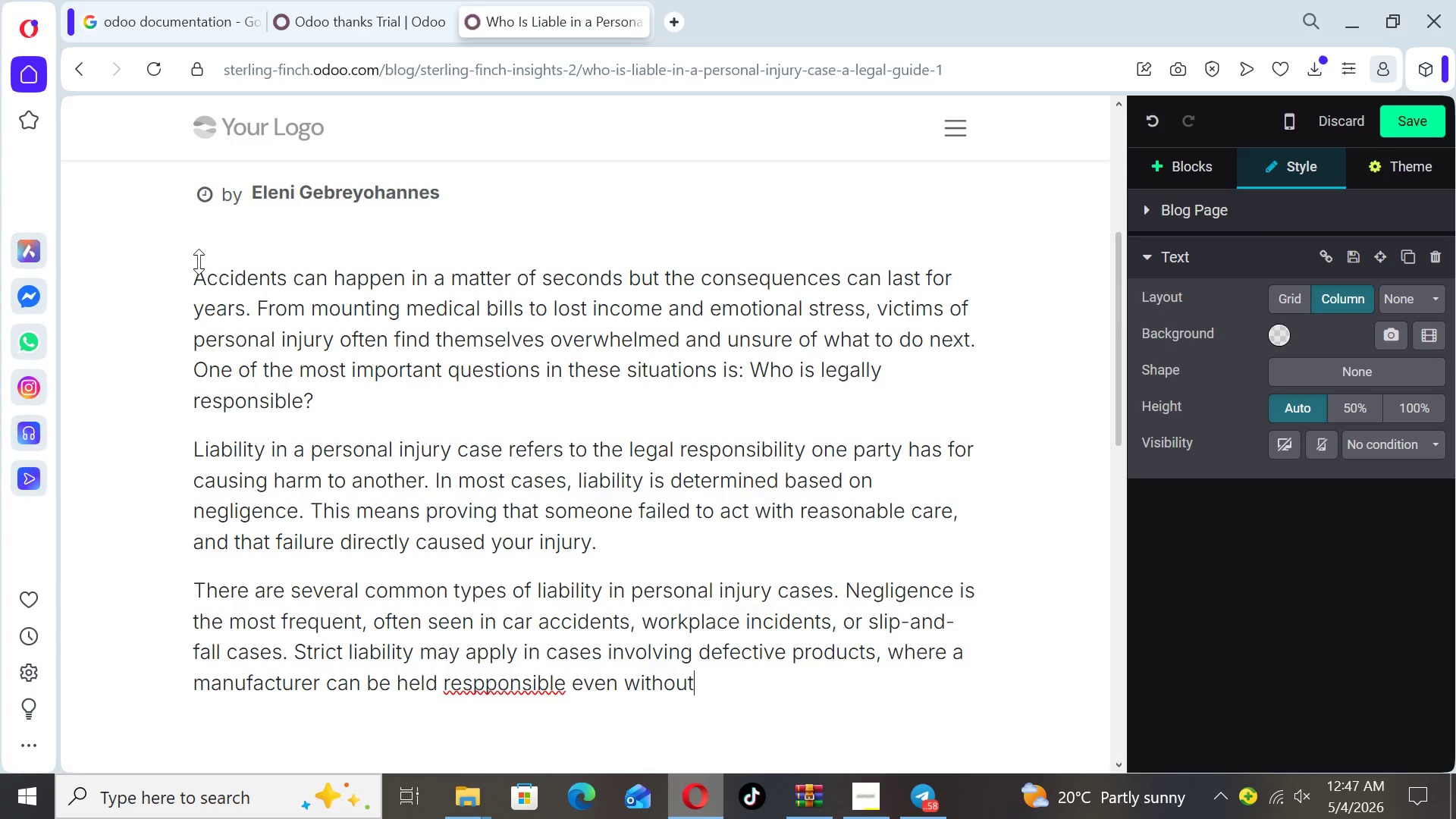 
wait(9.27)
 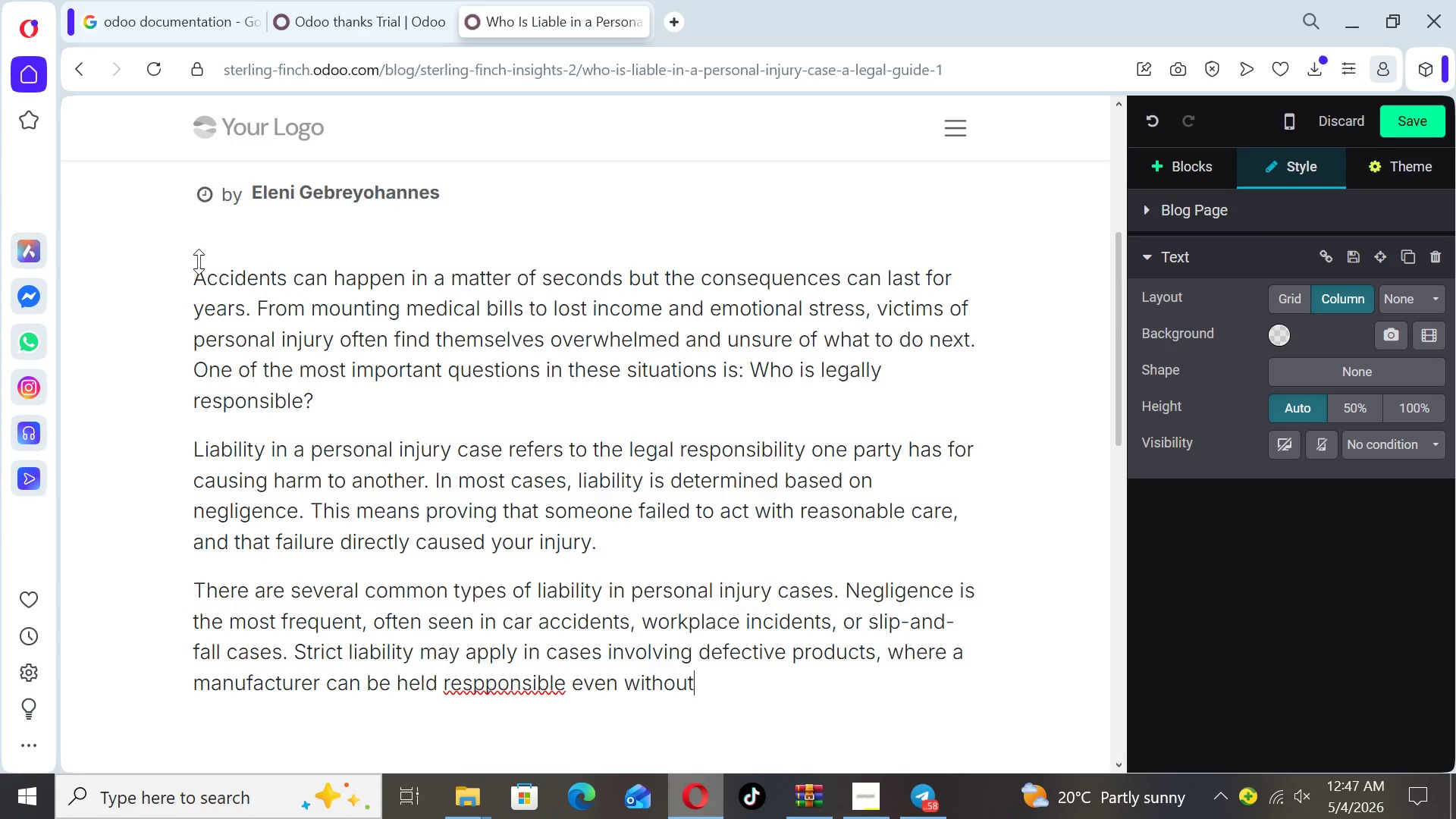 
left_click([491, 686])
 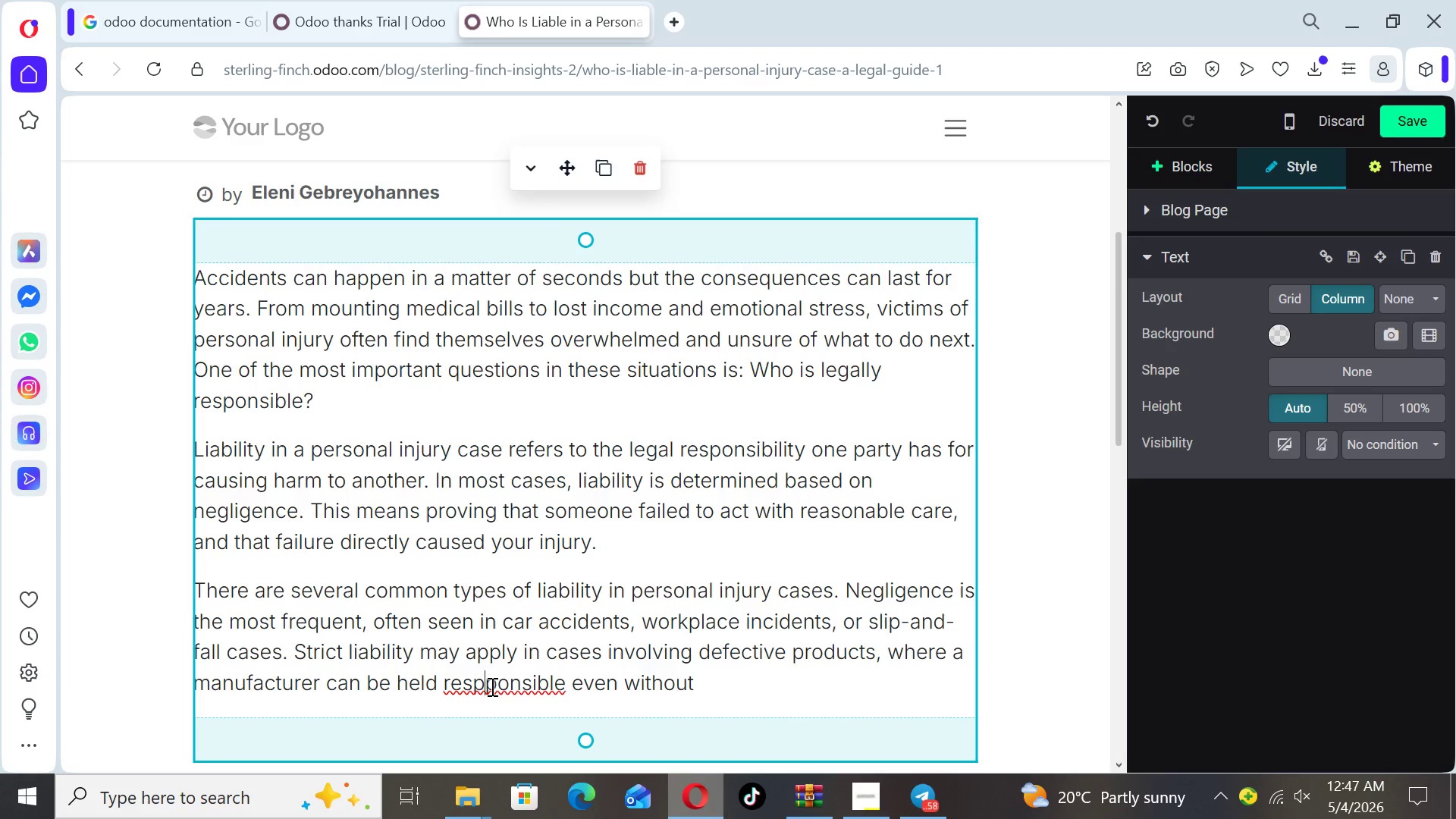 
key(Backspace)
 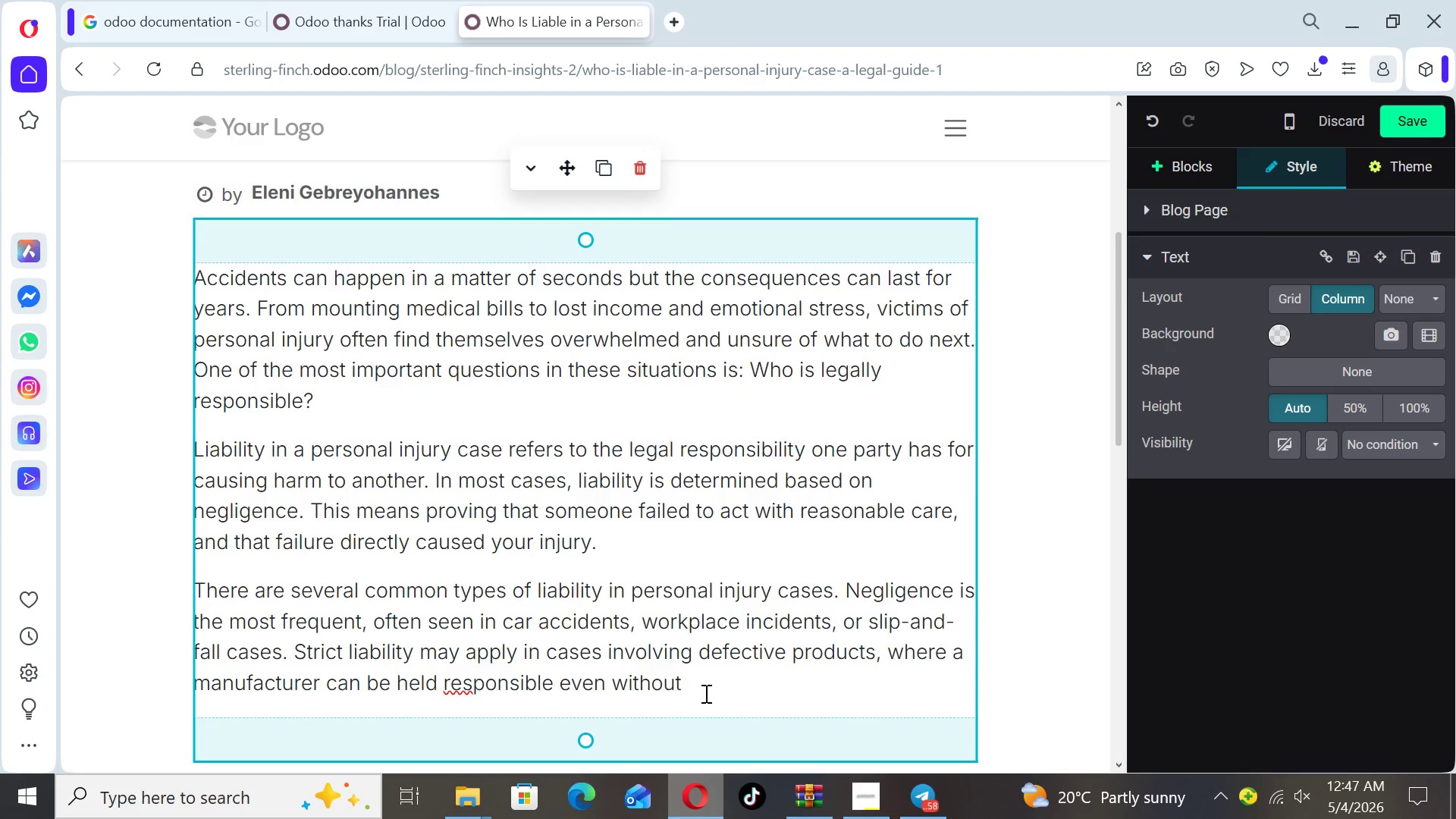 
left_click([704, 680])
 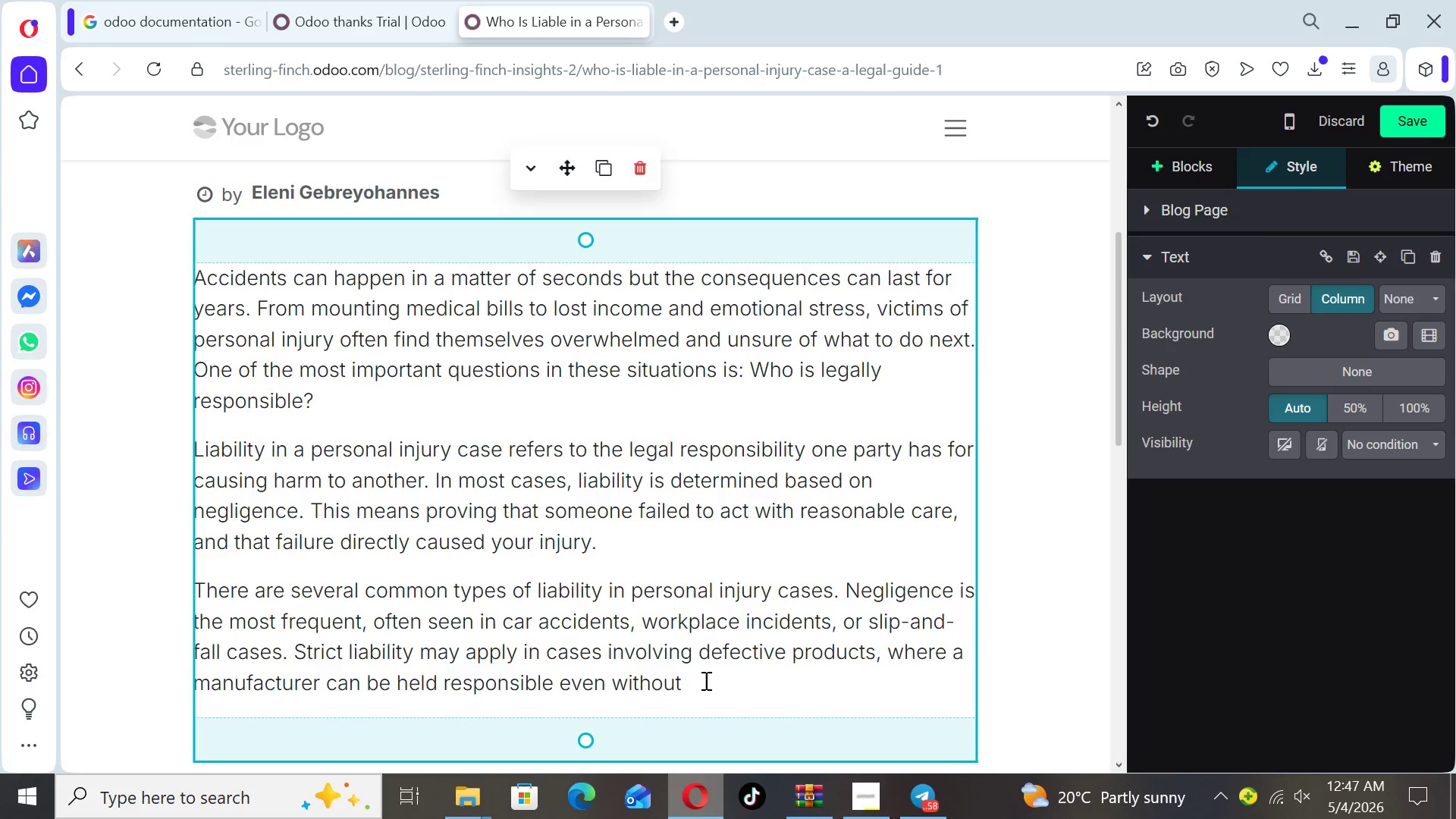 
type( )
key(Backspace)
type(proof of negligence. In some situations)
 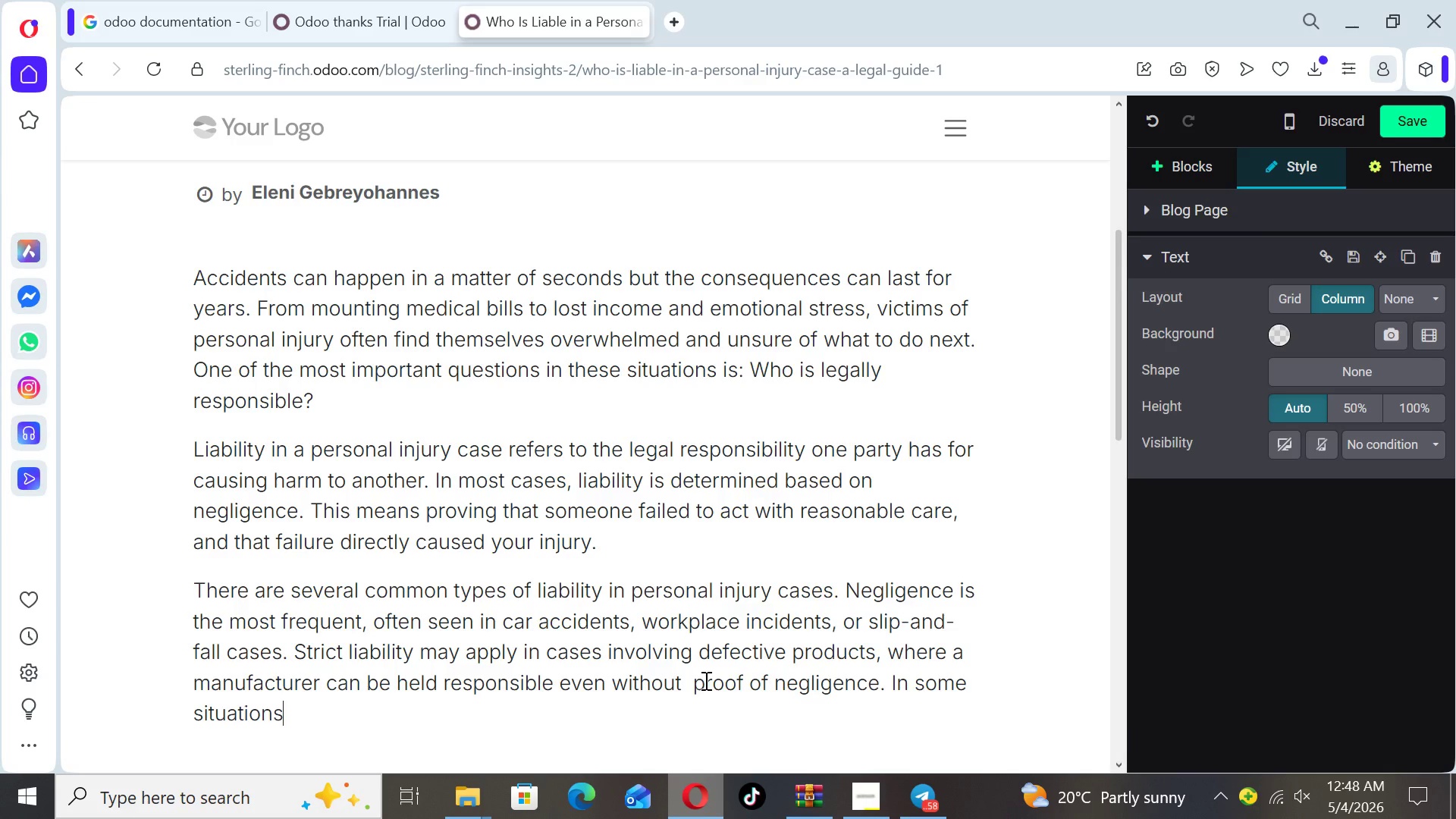 
type(, intentional harm sucj)
key(Backspace)
type(h as assault)
 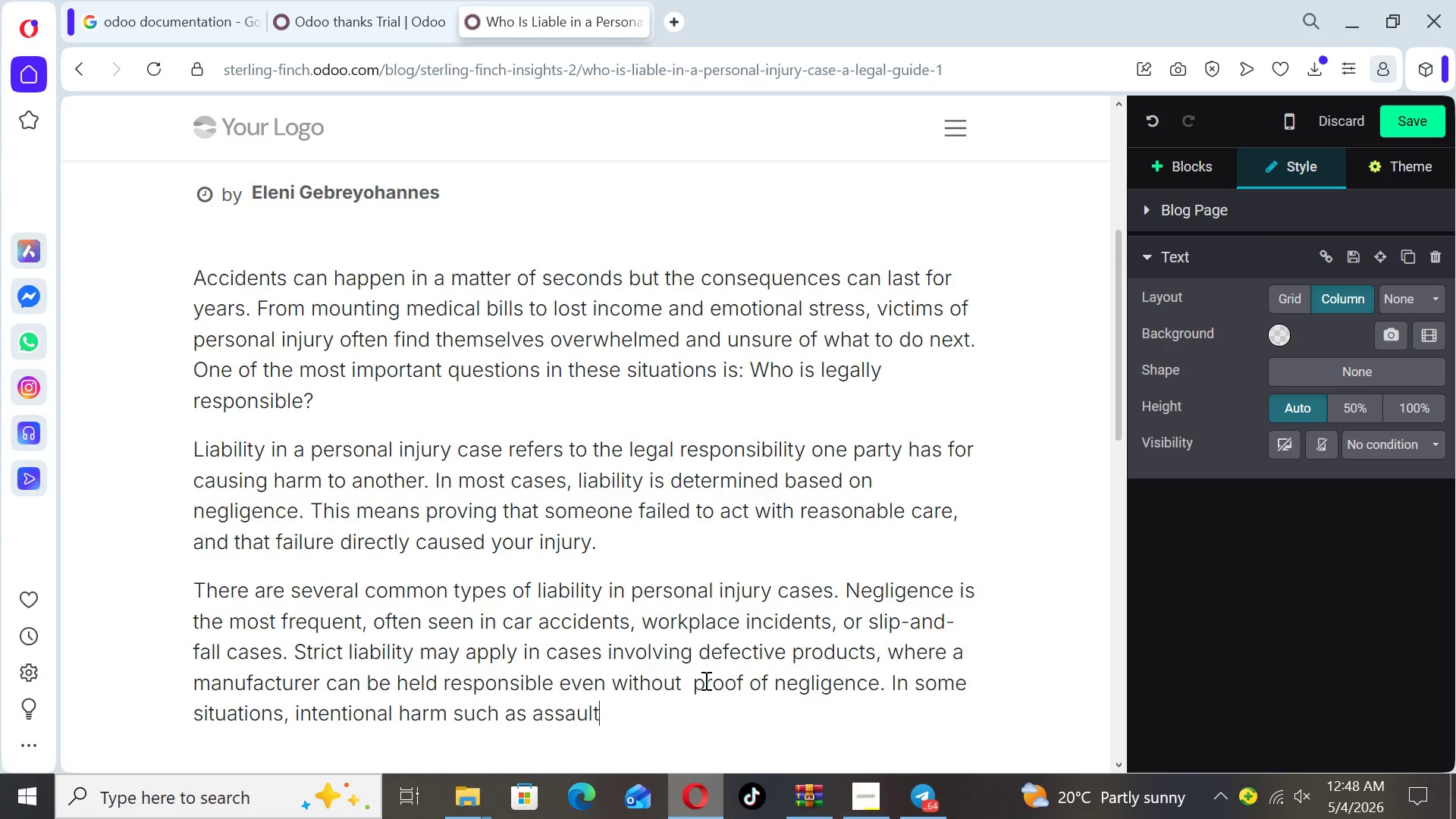 
type( can also form the basis of a claim.)
 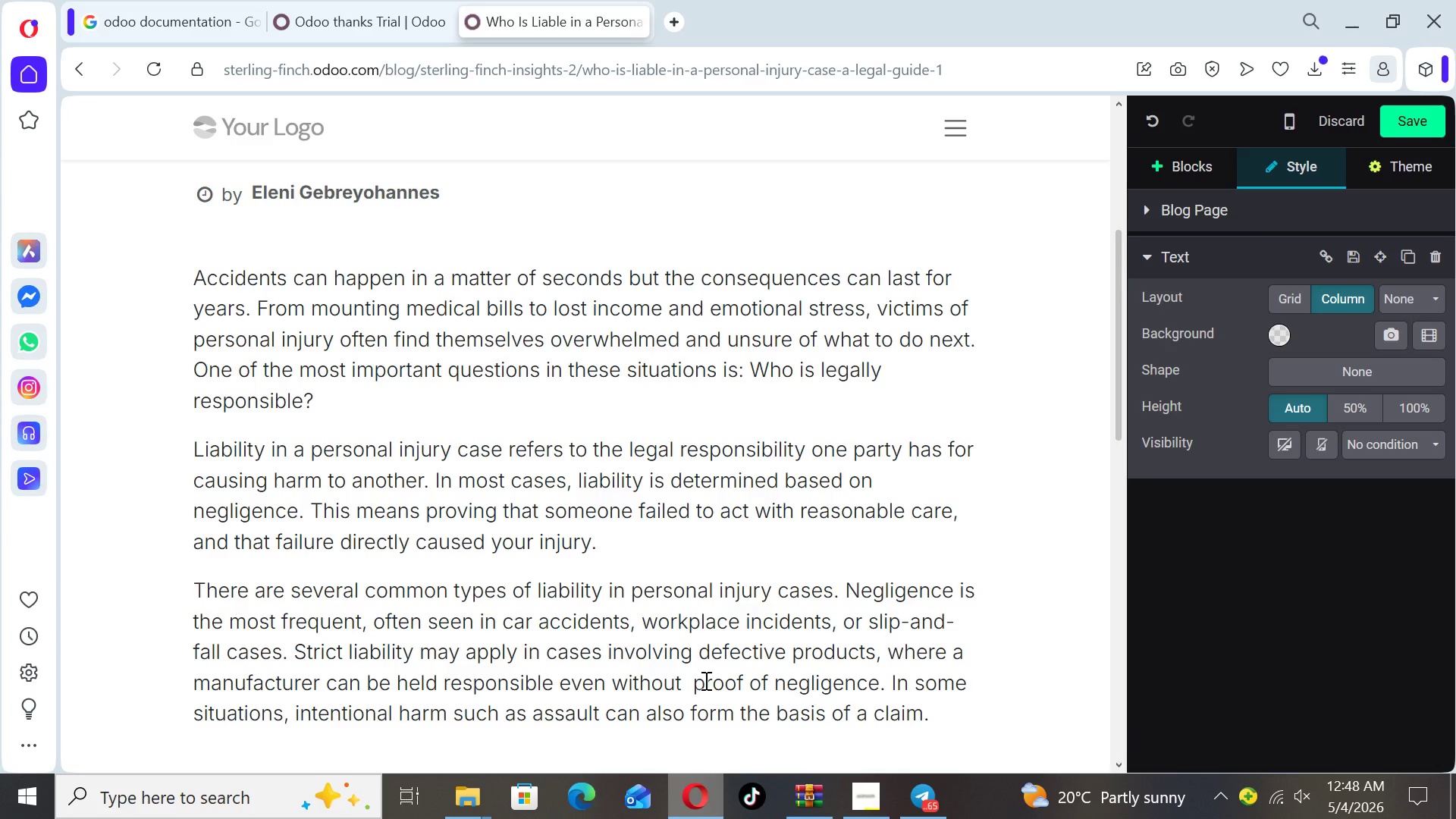 
key(Enter)
 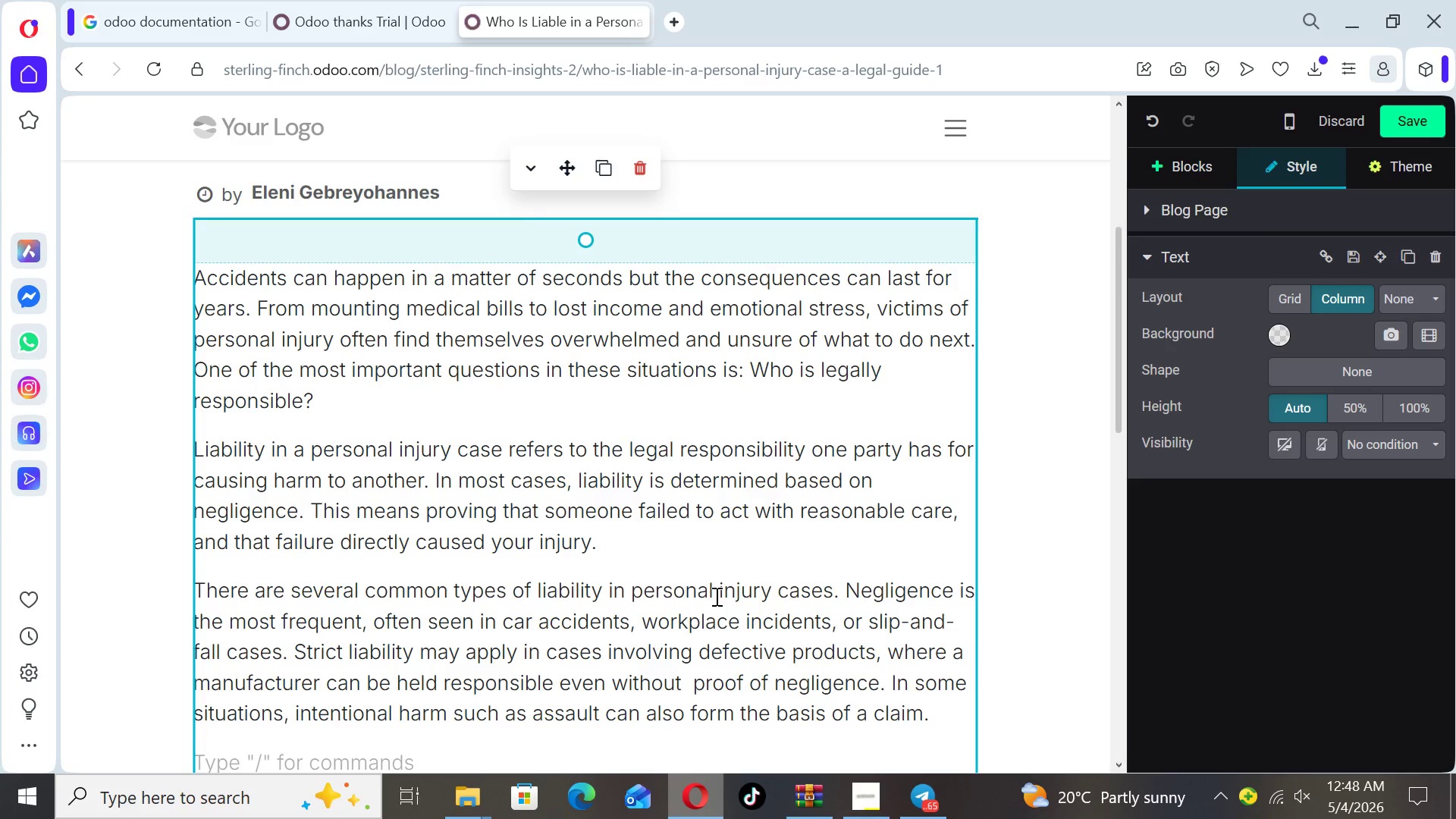 
wait(5.84)
 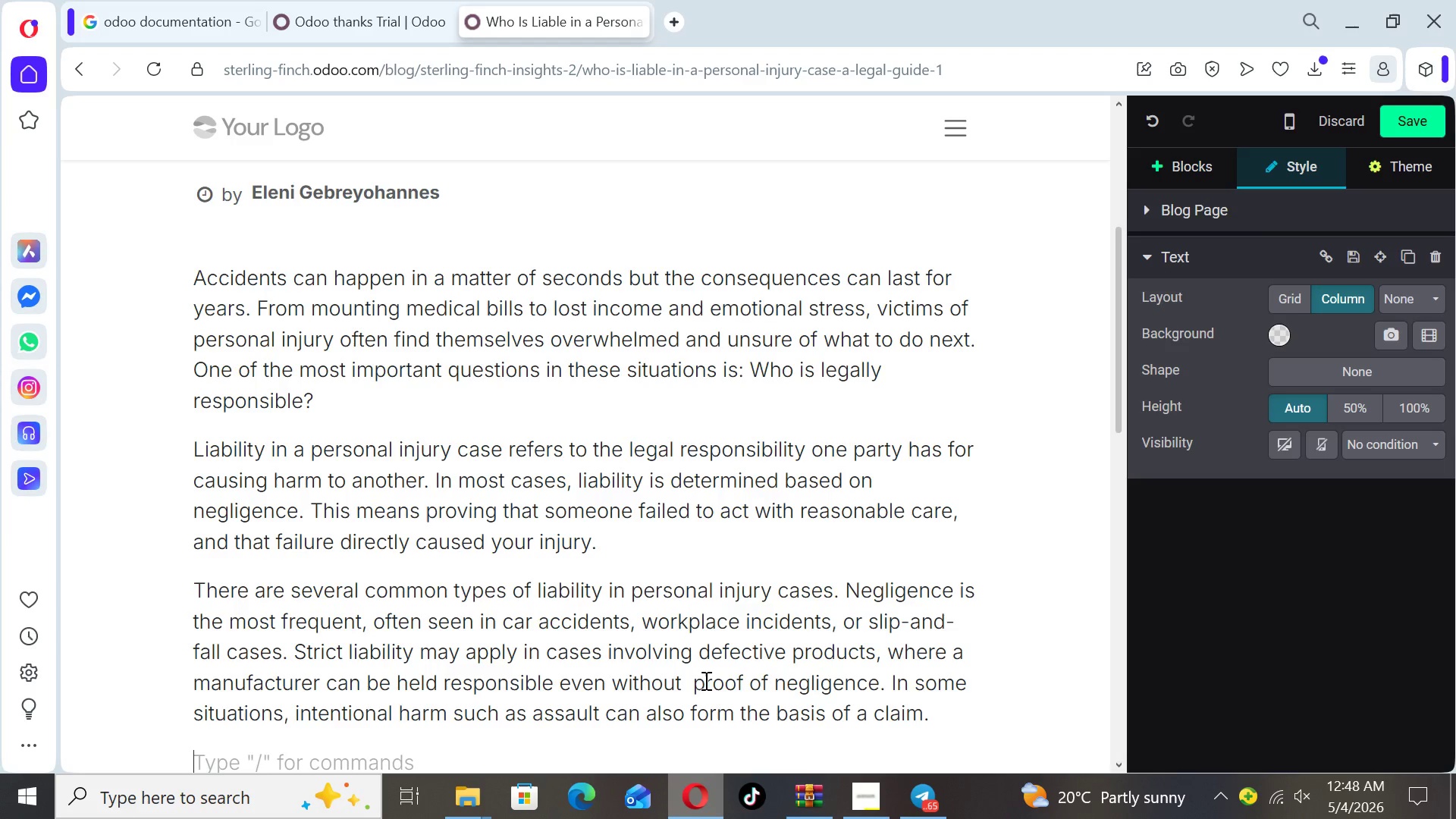 
left_click_drag(start_coordinate=[956, 594], to_coordinate=[846, 585])
 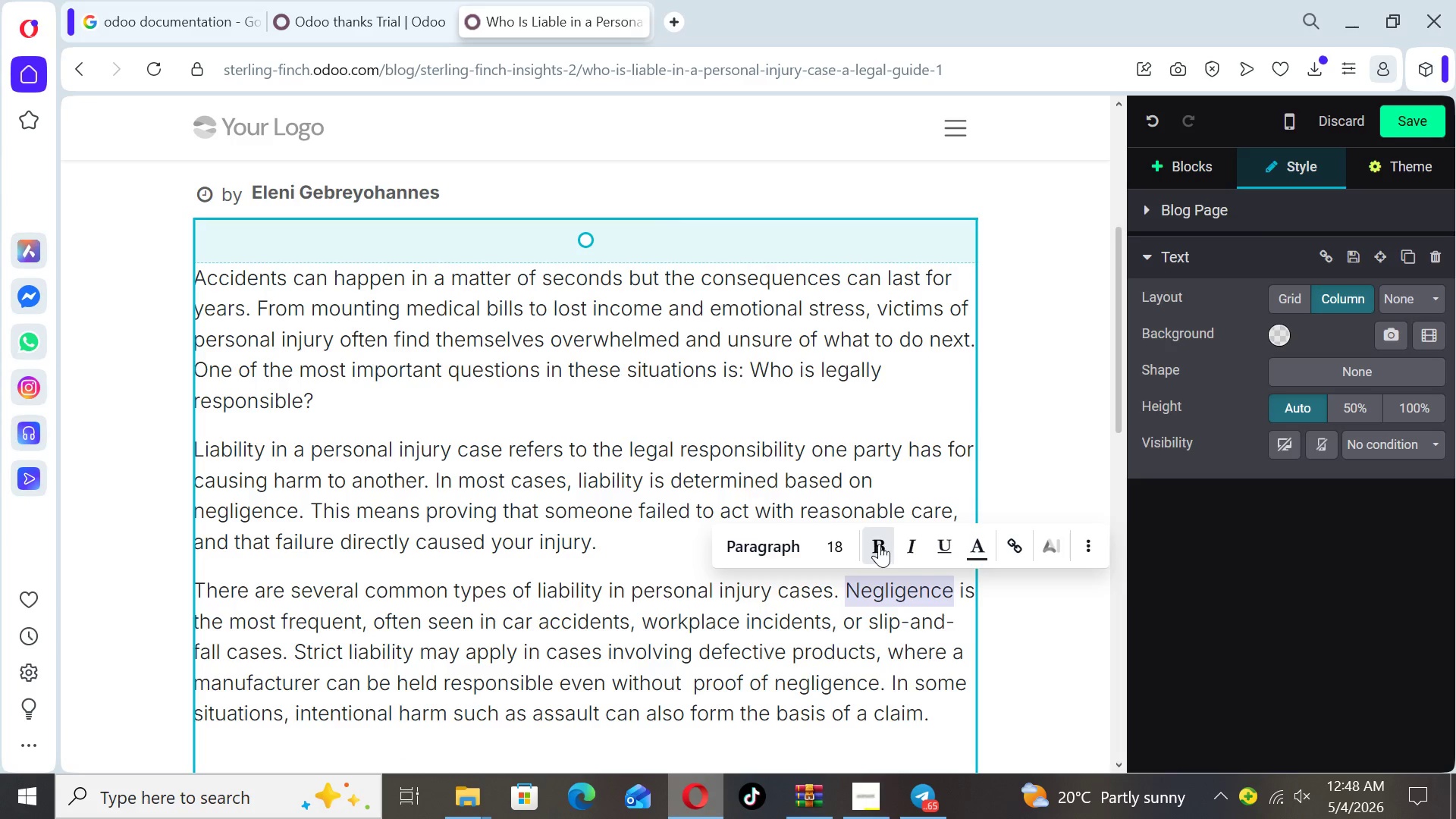 
left_click([878, 544])
 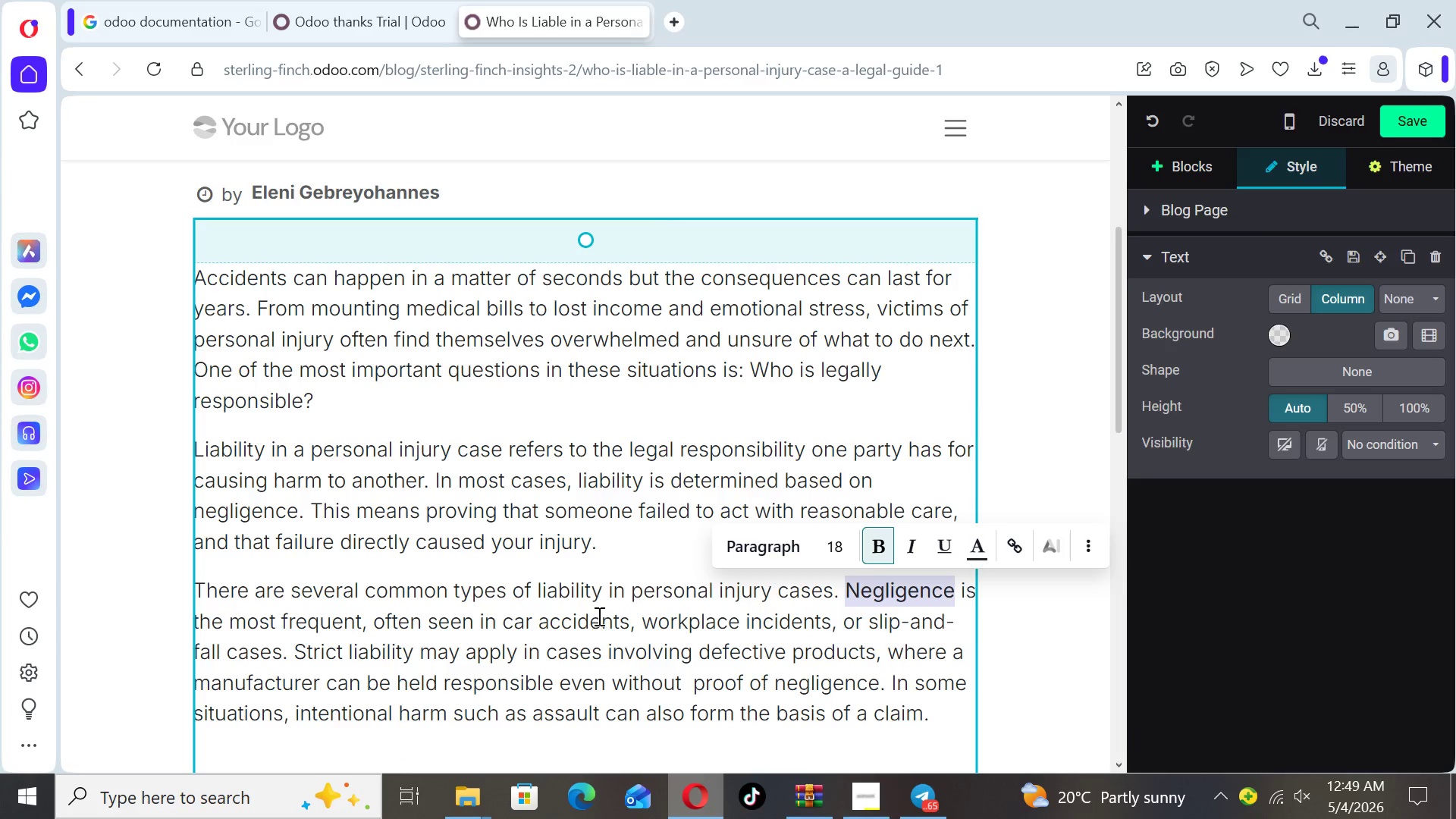 
left_click_drag(start_coordinate=[413, 657], to_coordinate=[294, 657])
 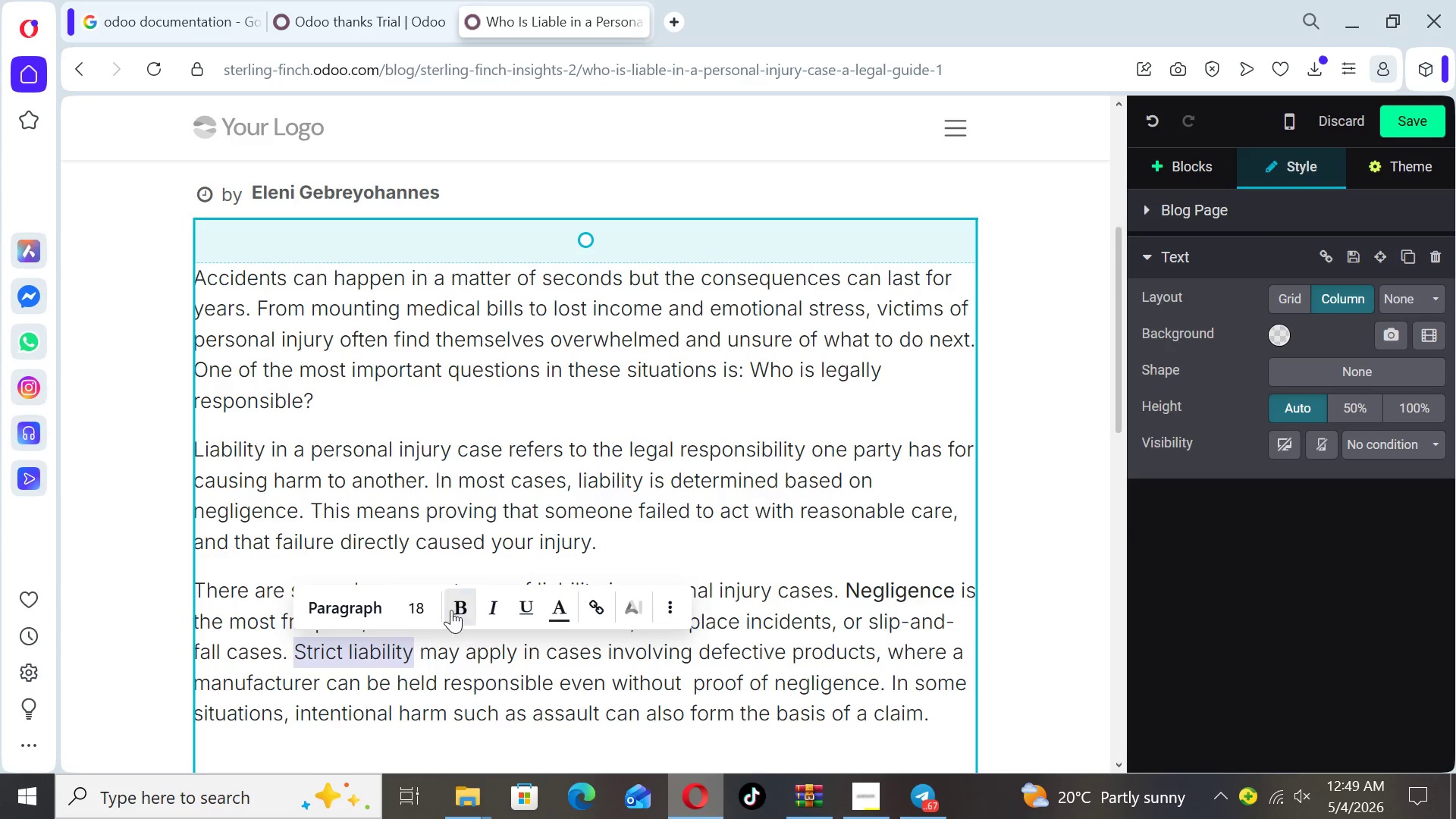 
left_click([453, 610])
 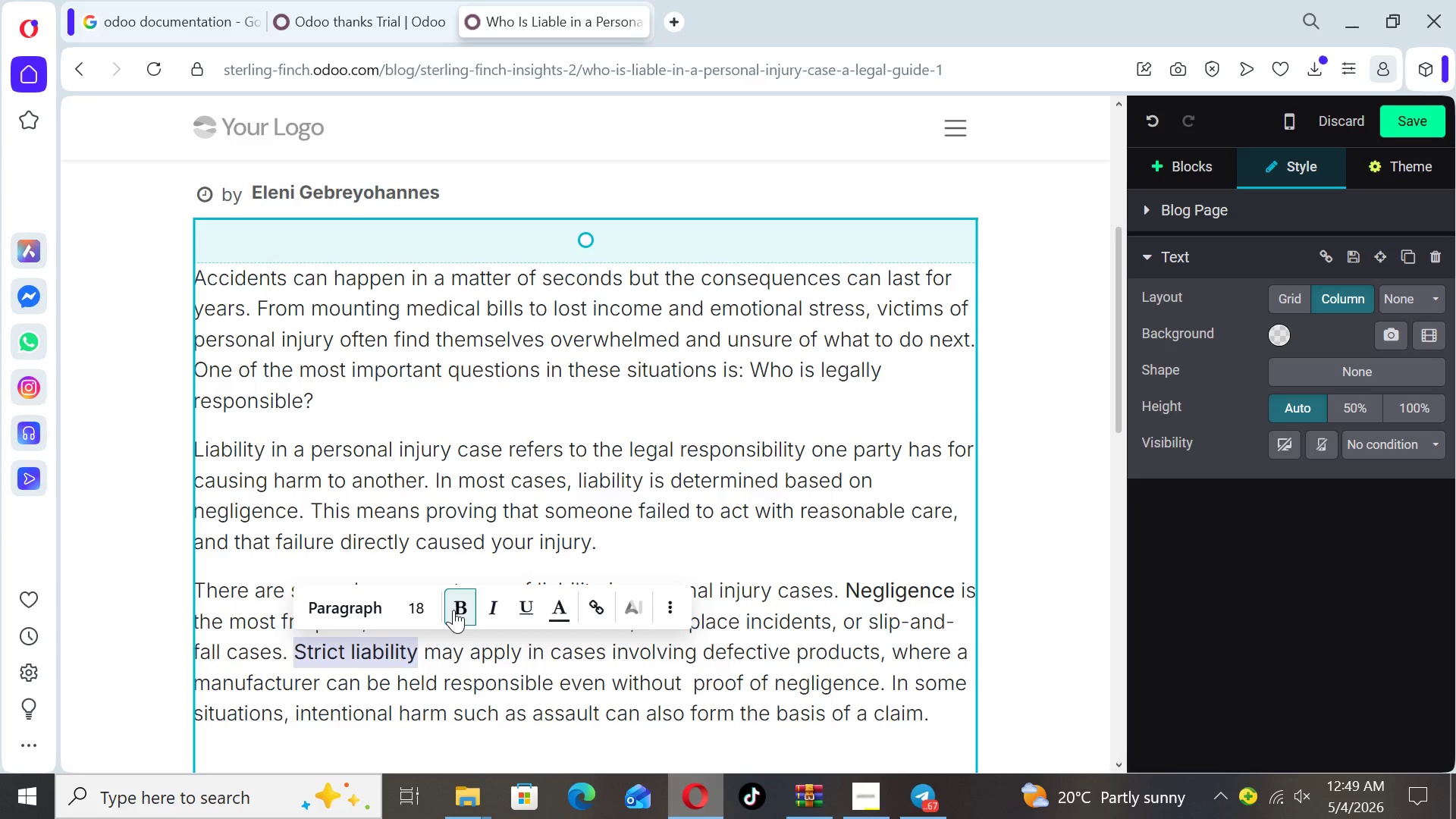 
wait(8.11)
 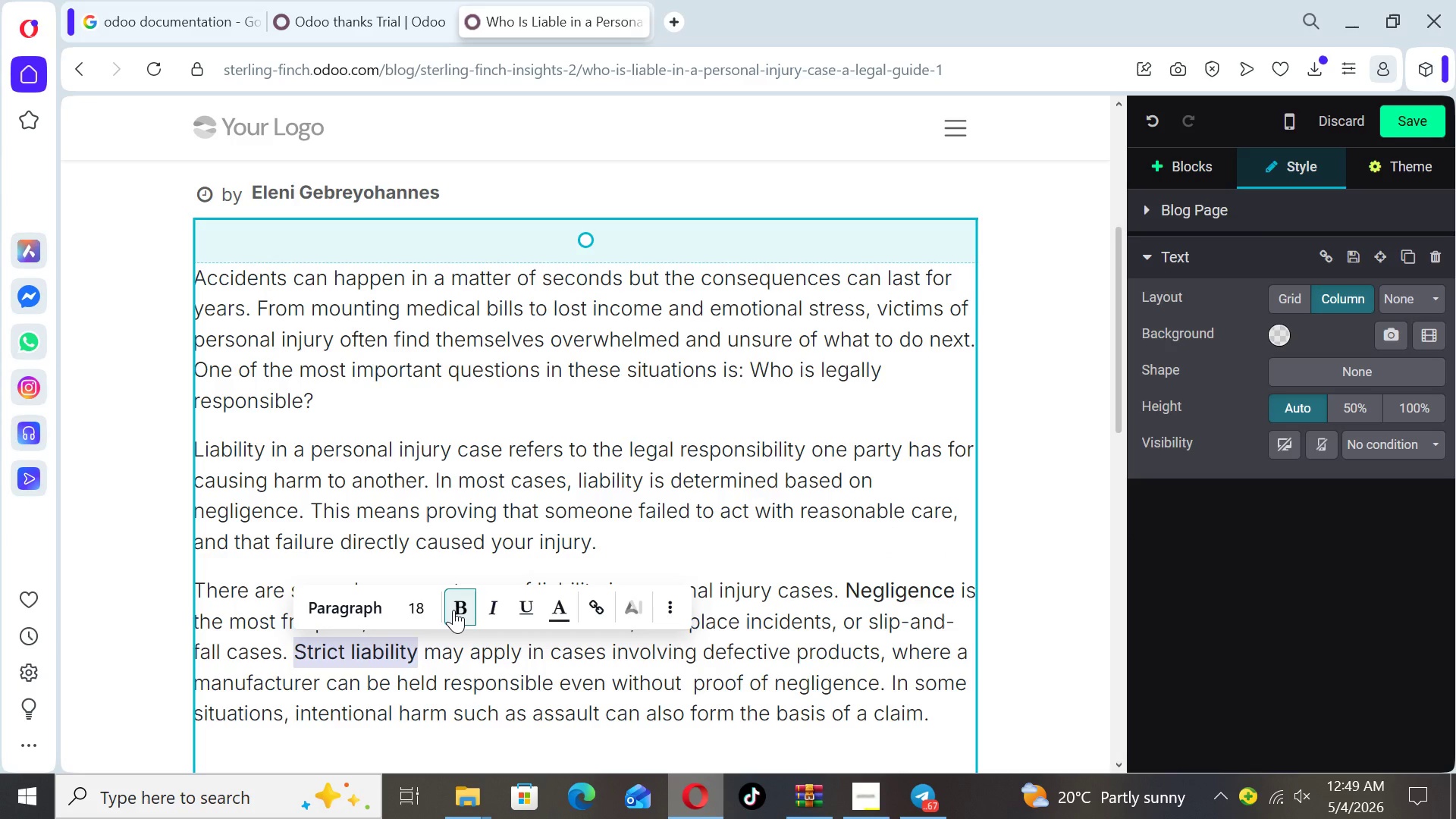 
left_click_drag(start_coordinate=[447, 715], to_coordinate=[331, 718])
 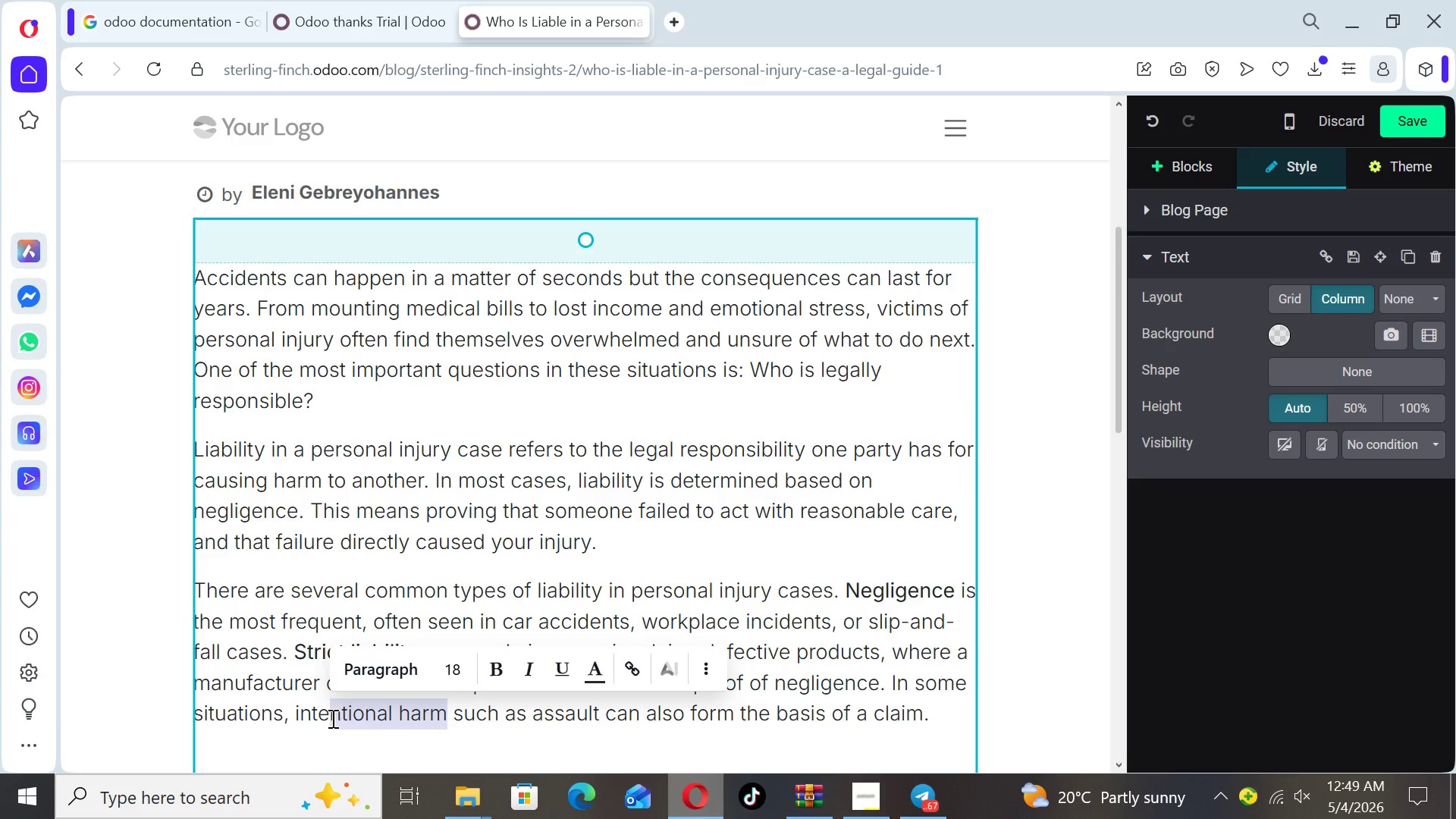 
mouse_move([349, 714])
 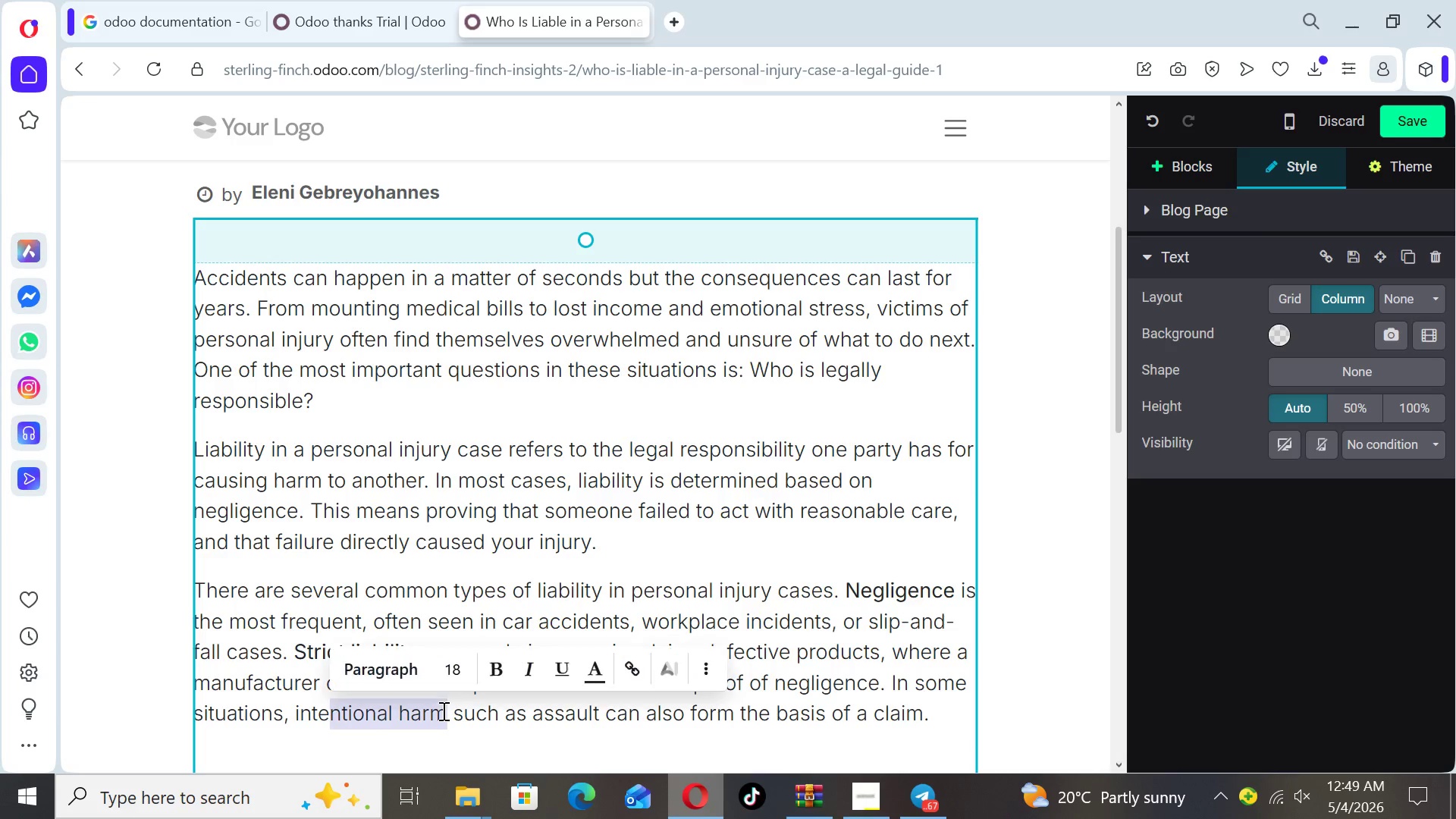 
double_click([442, 711])
 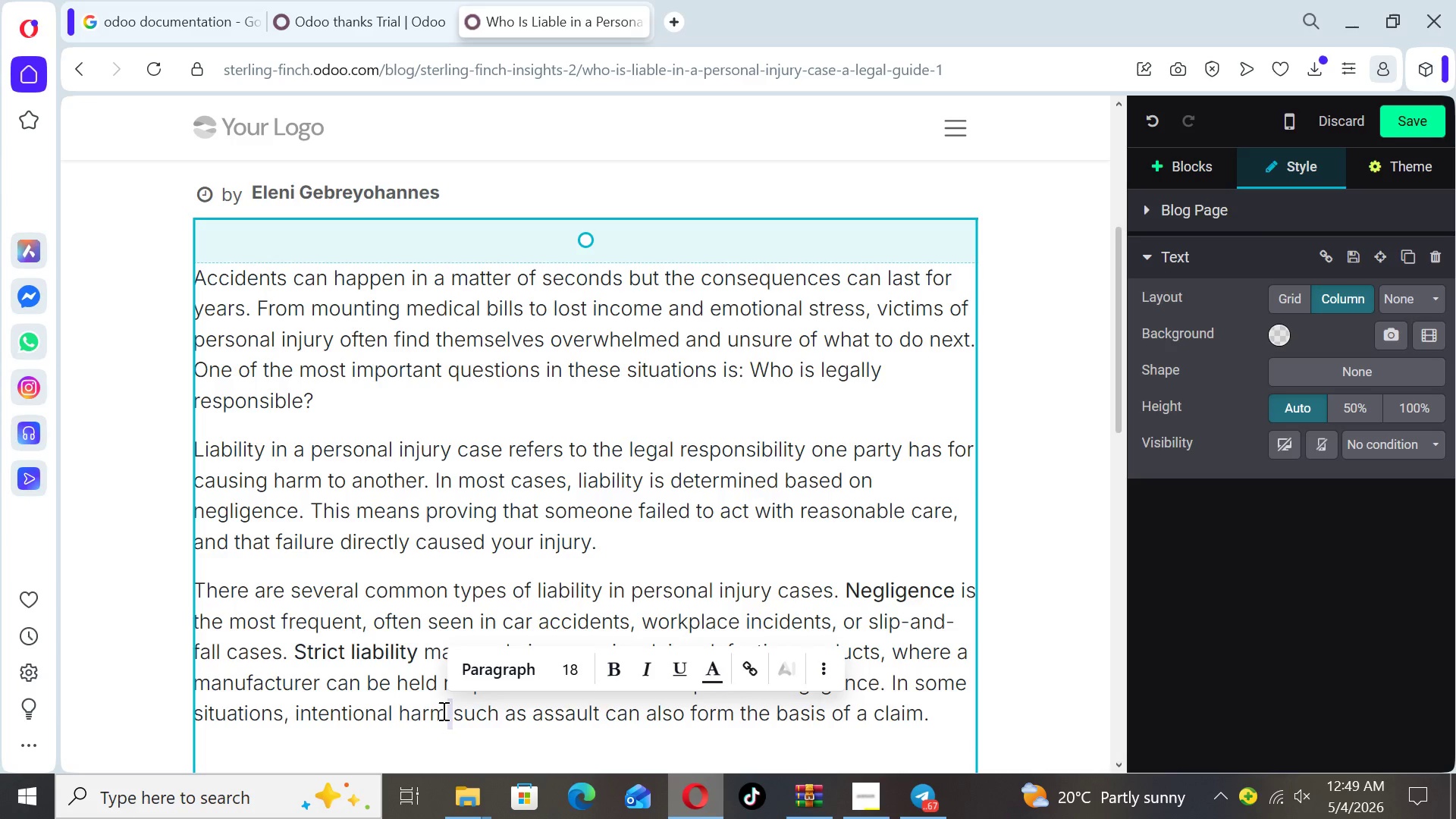 
left_click_drag(start_coordinate=[442, 711], to_coordinate=[422, 708])
 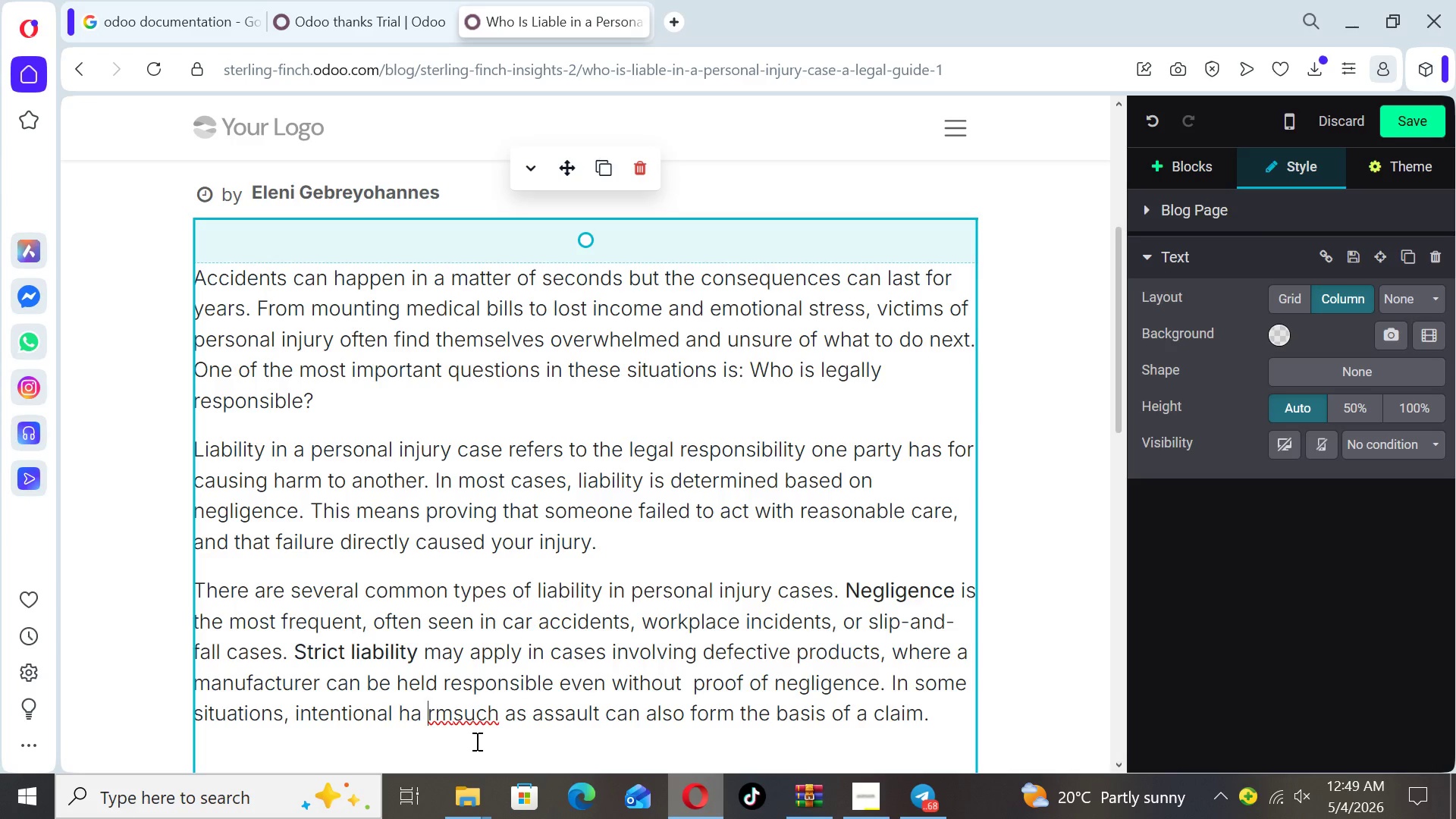 
key(Backspace)
 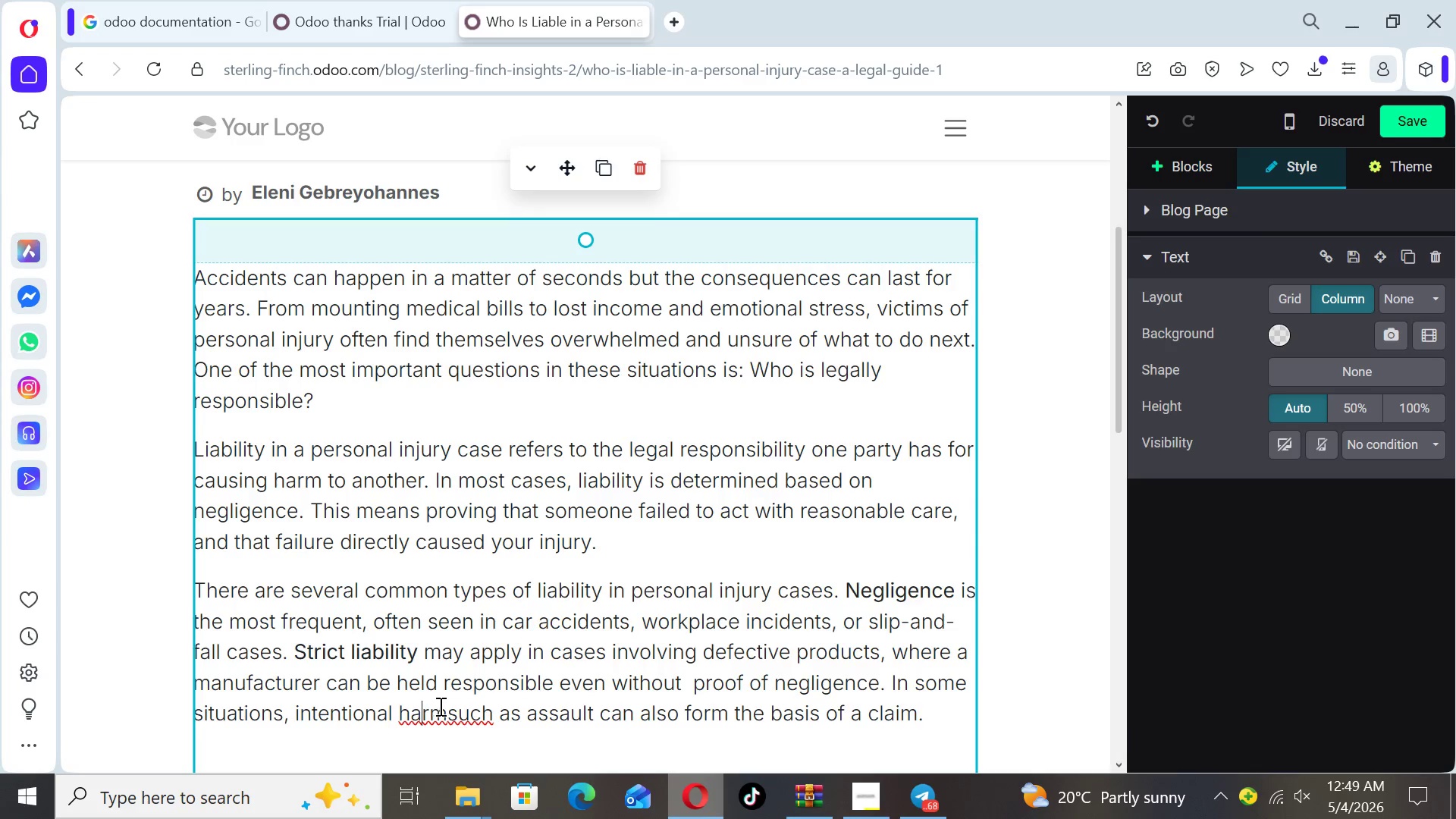 
left_click([444, 708])
 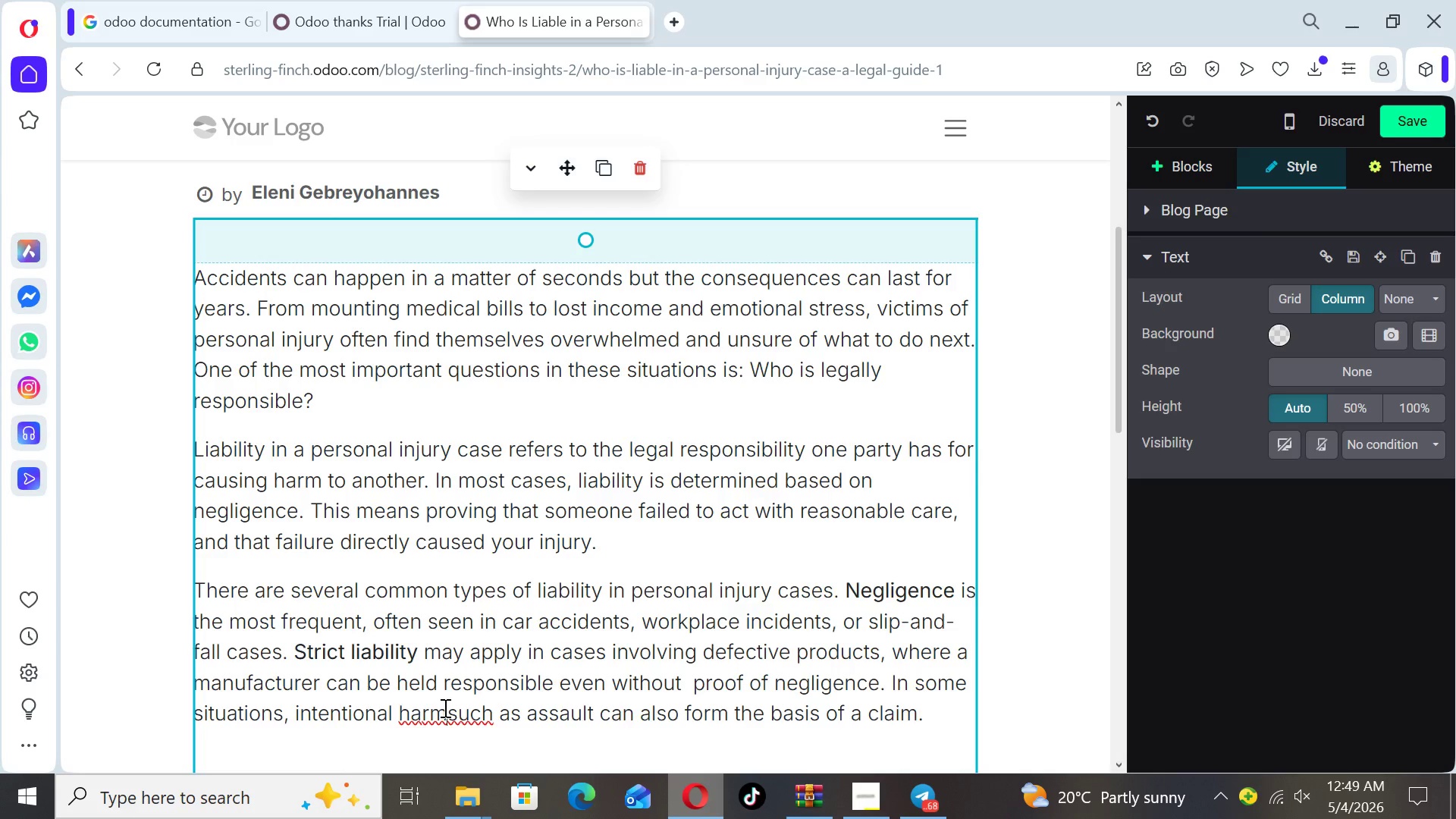 
key(Space)
 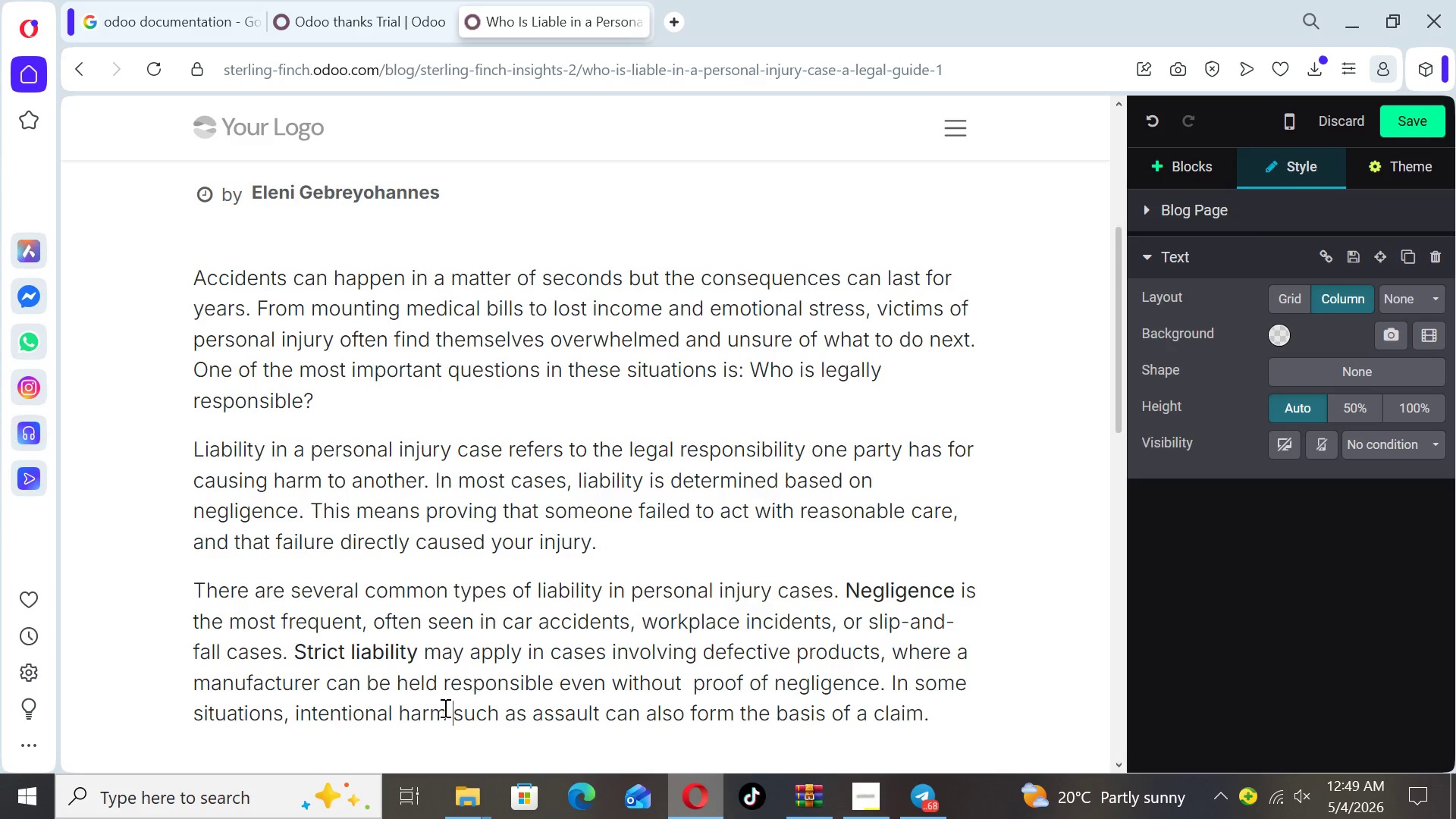 
left_click_drag(start_coordinate=[444, 708], to_coordinate=[296, 711])
 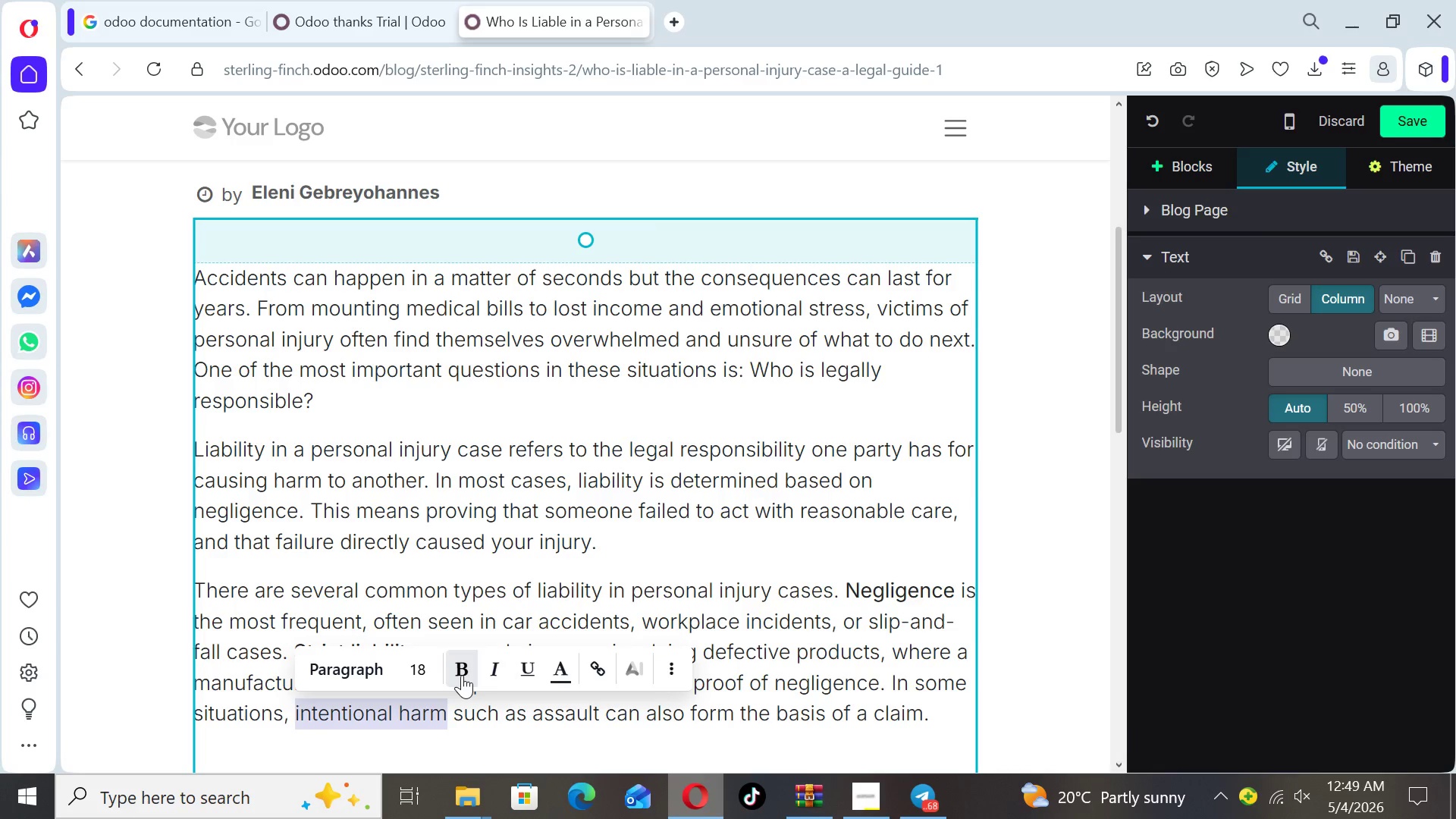 
left_click([462, 675])
 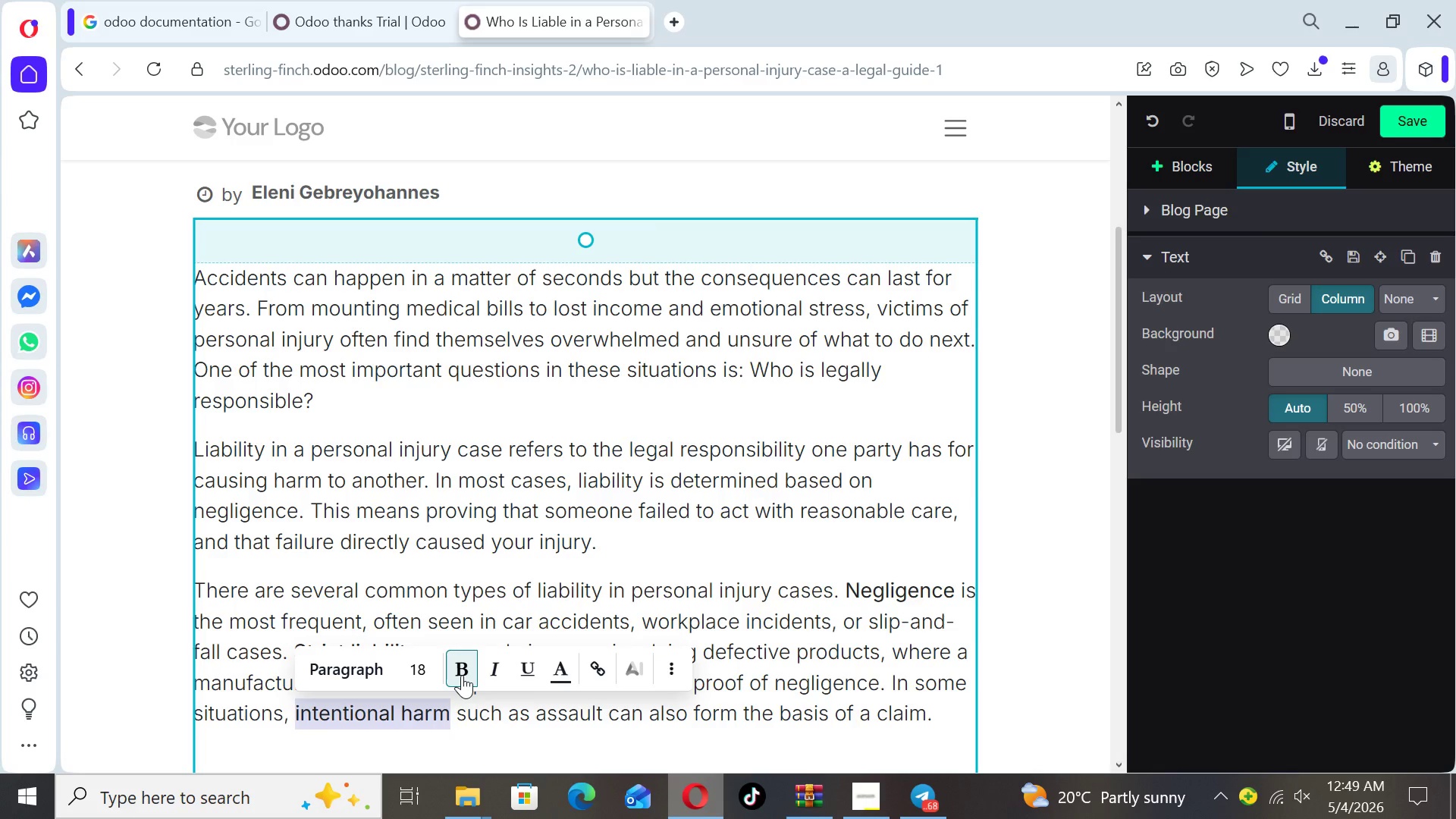 
wait(9.98)
 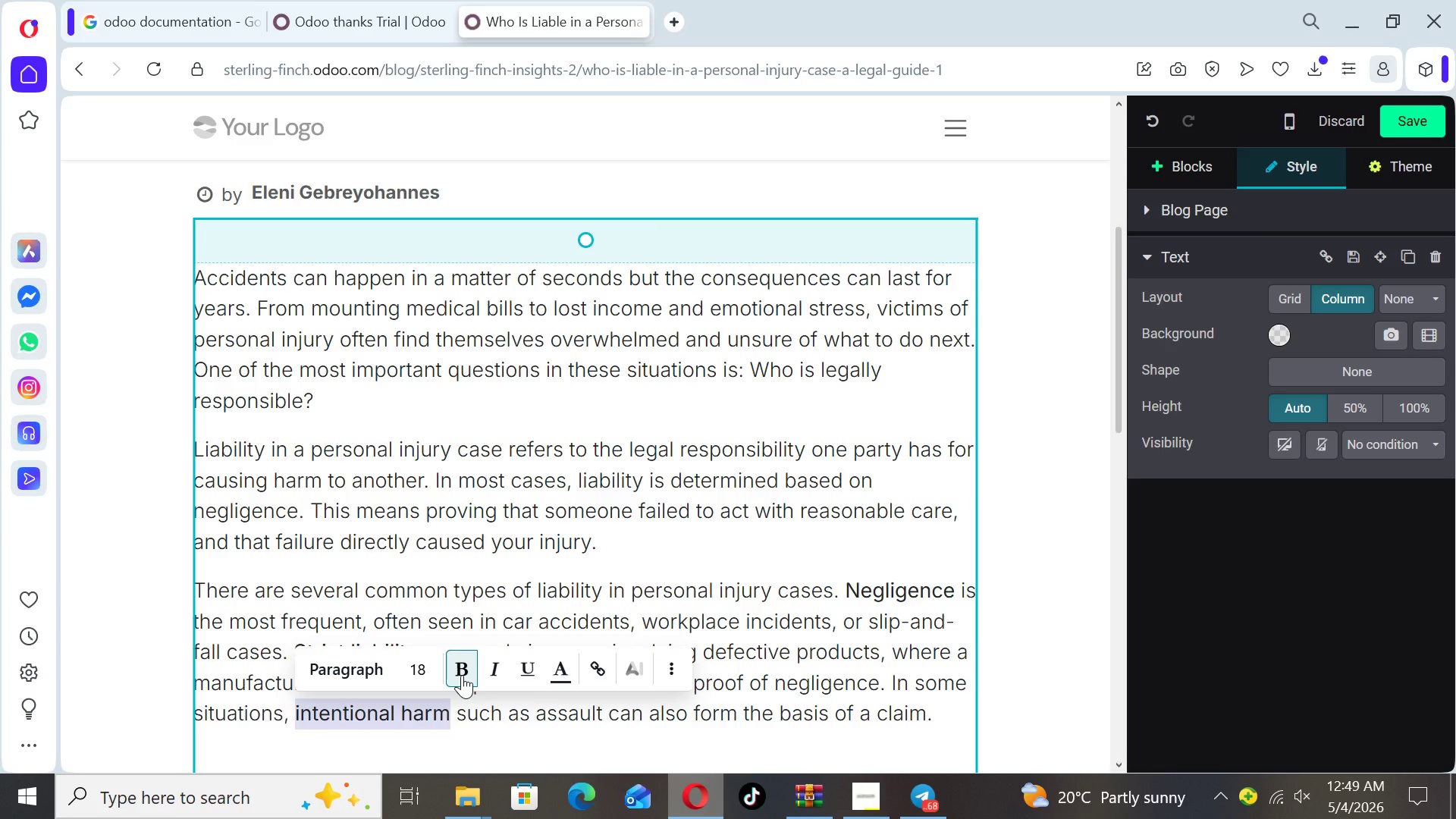 
left_click([213, 764])
 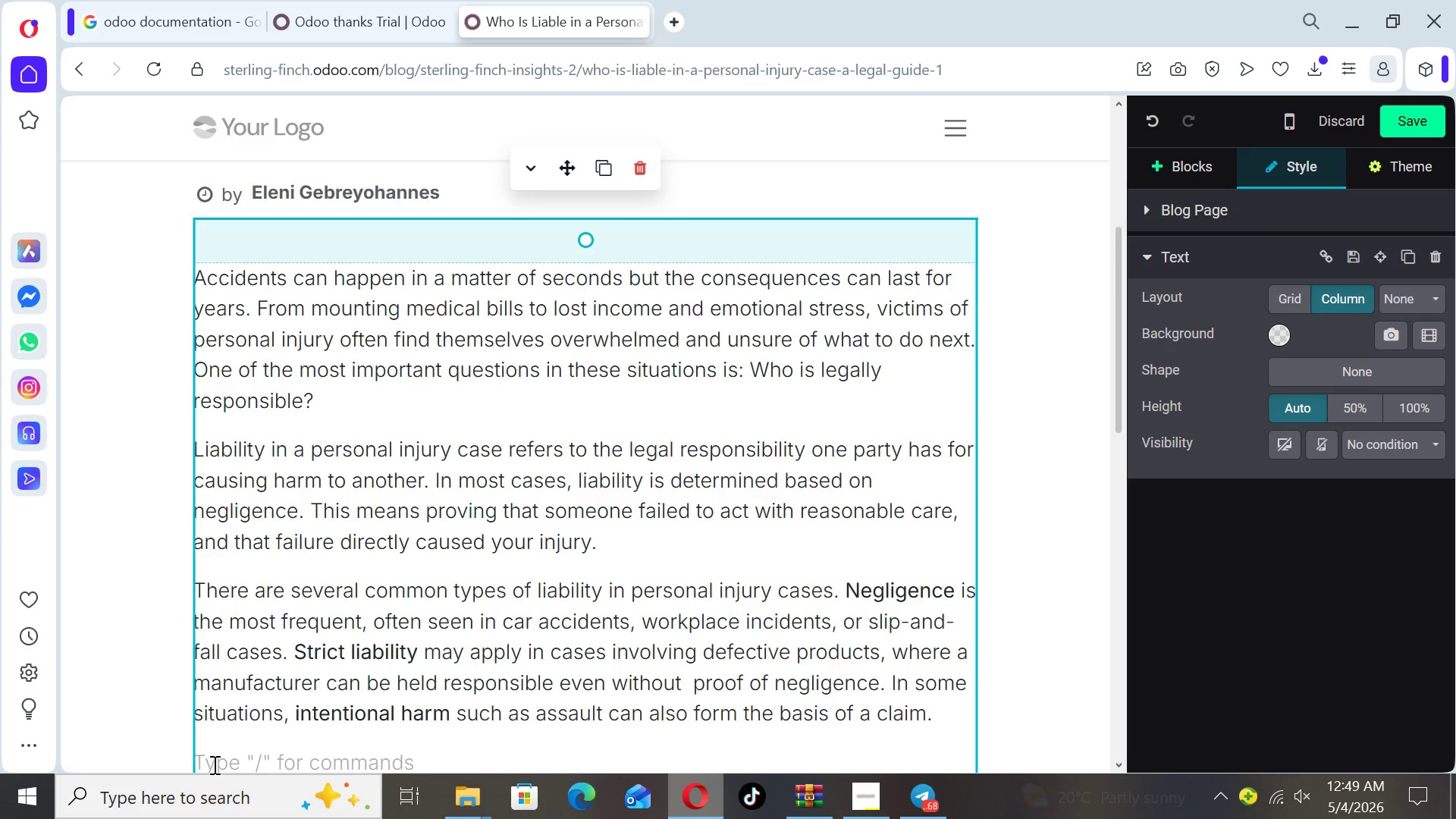 
left_click([1007, 617])
 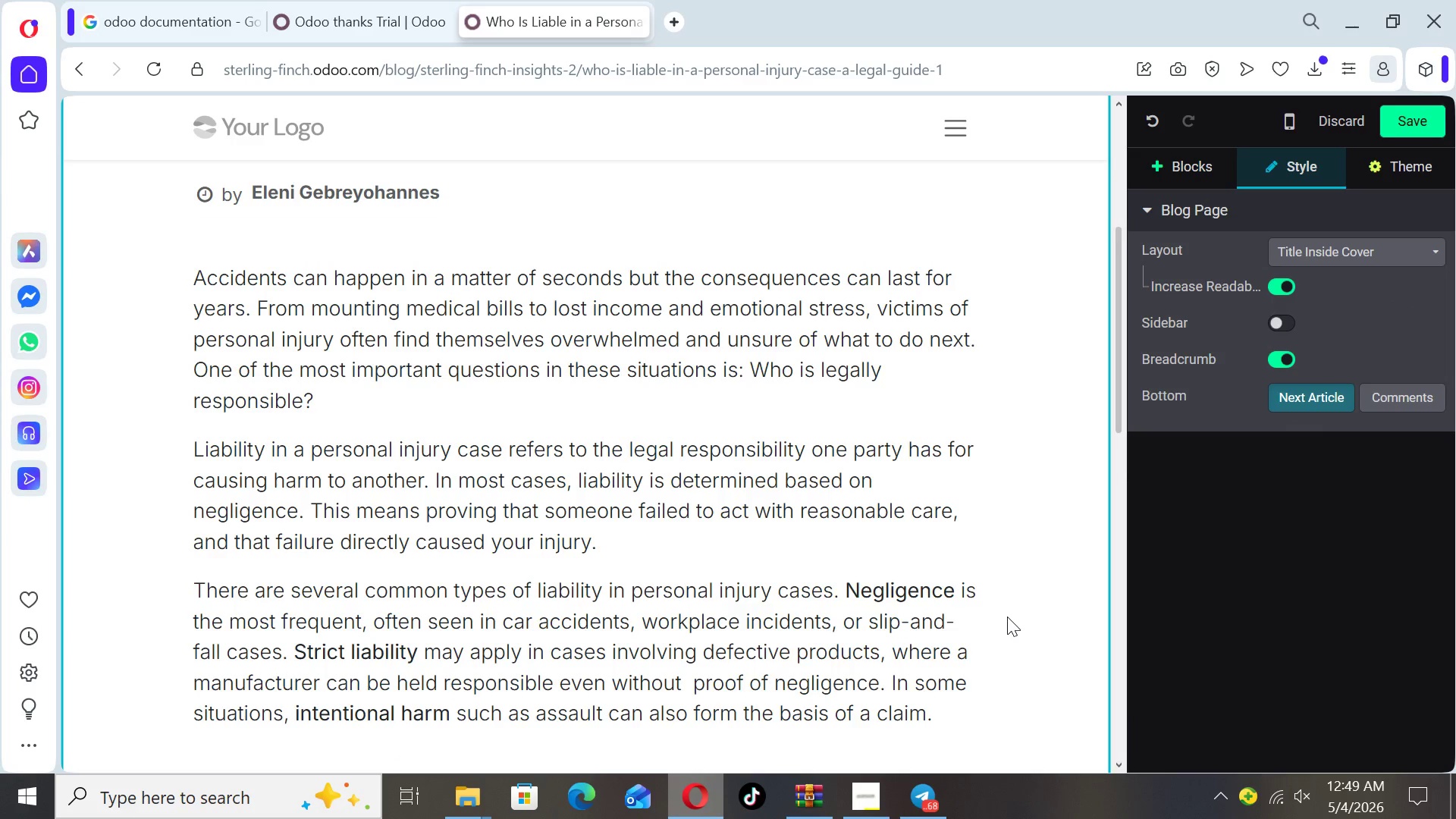 
key(ArrowDown)
 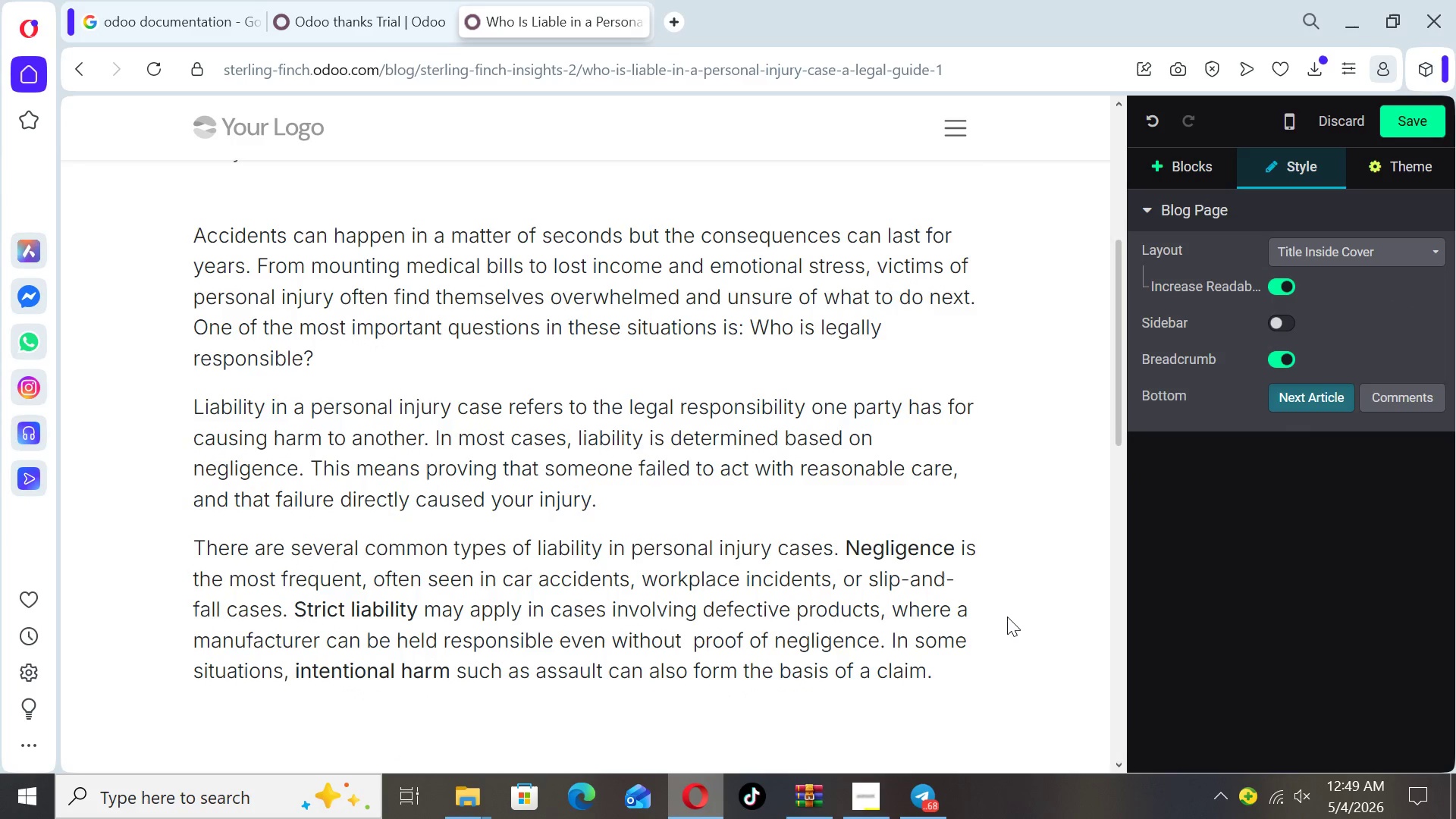 
key(ArrowDown)
 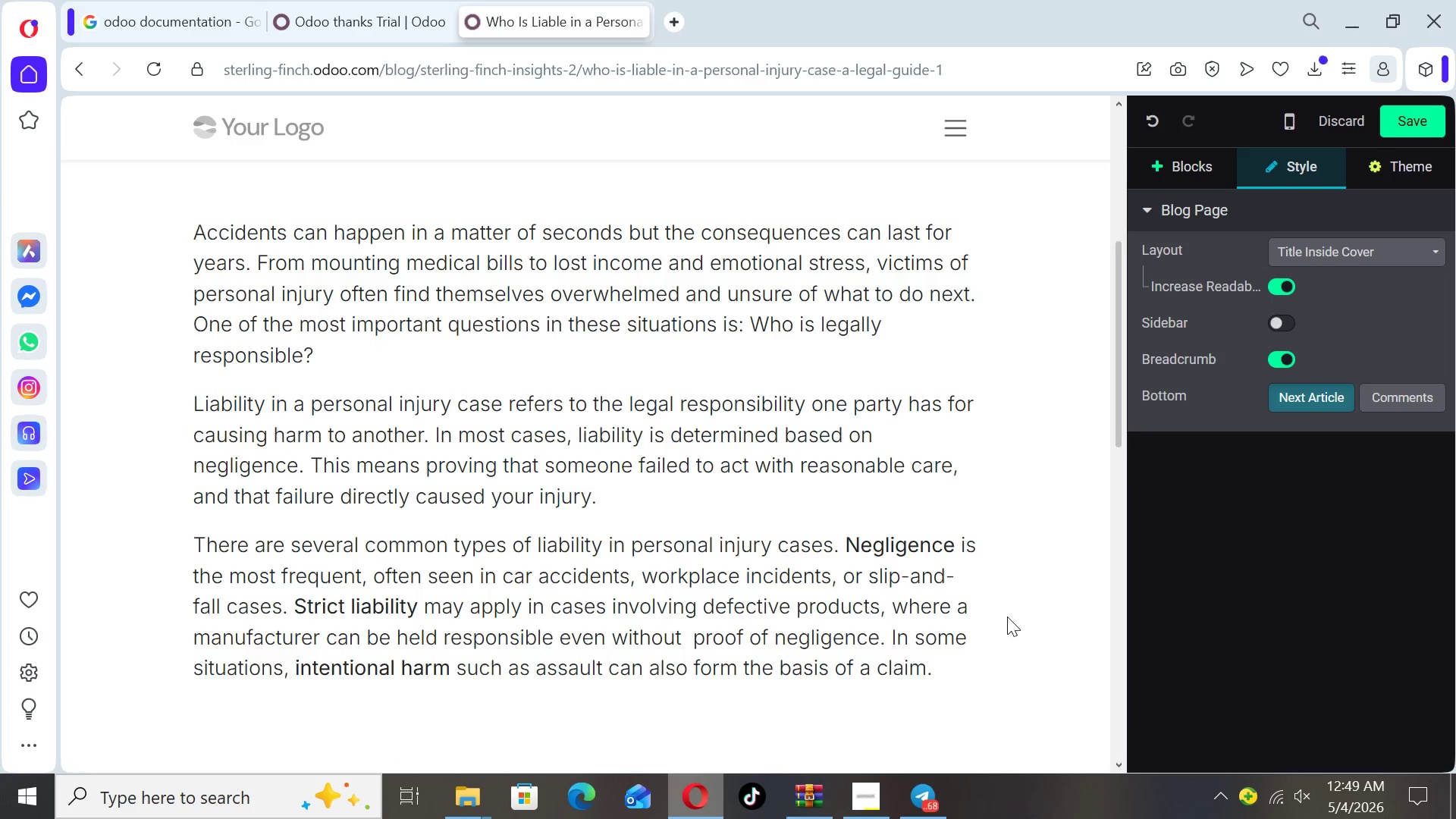 
key(ArrowDown)
 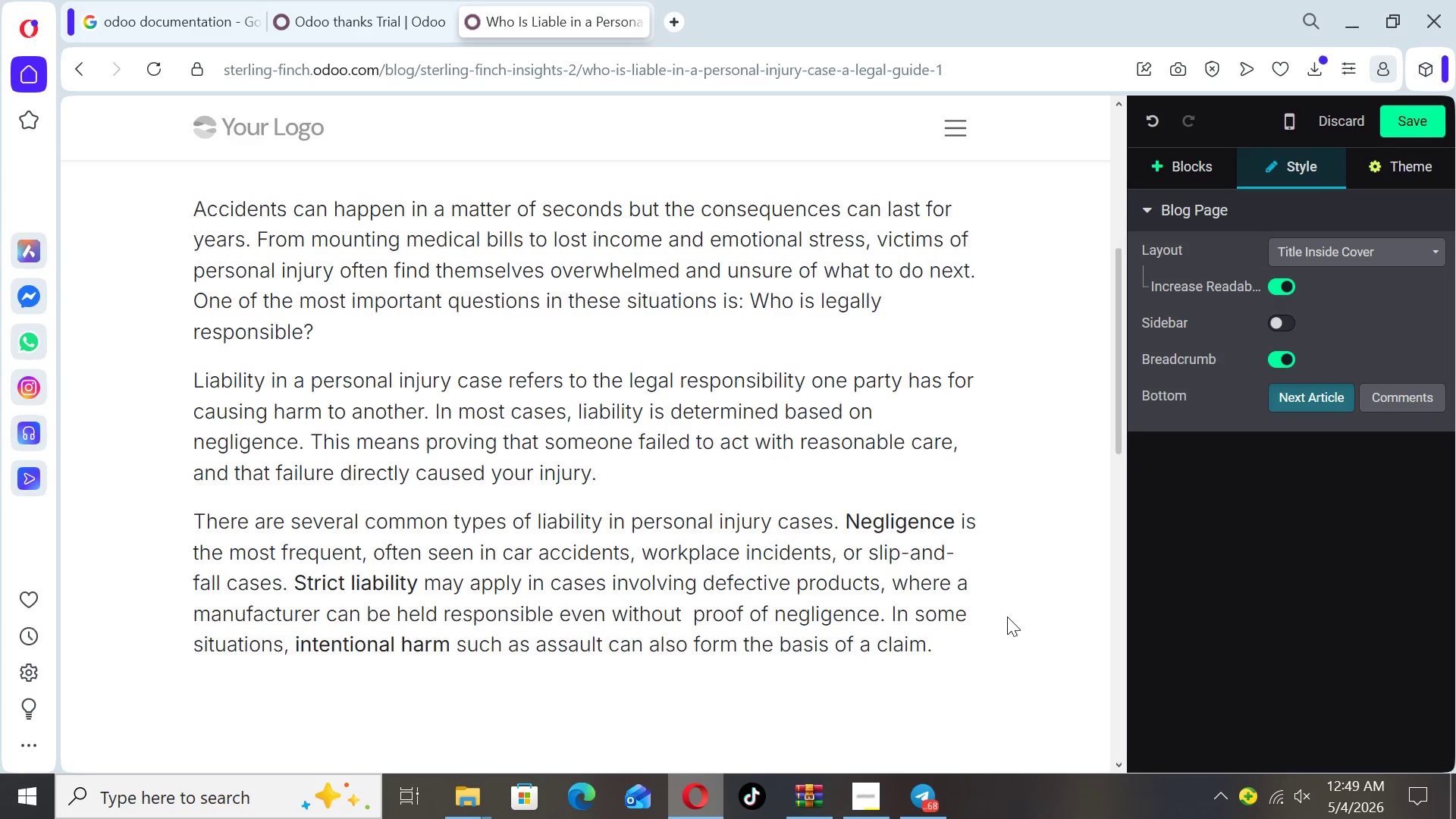 
key(ArrowDown)
 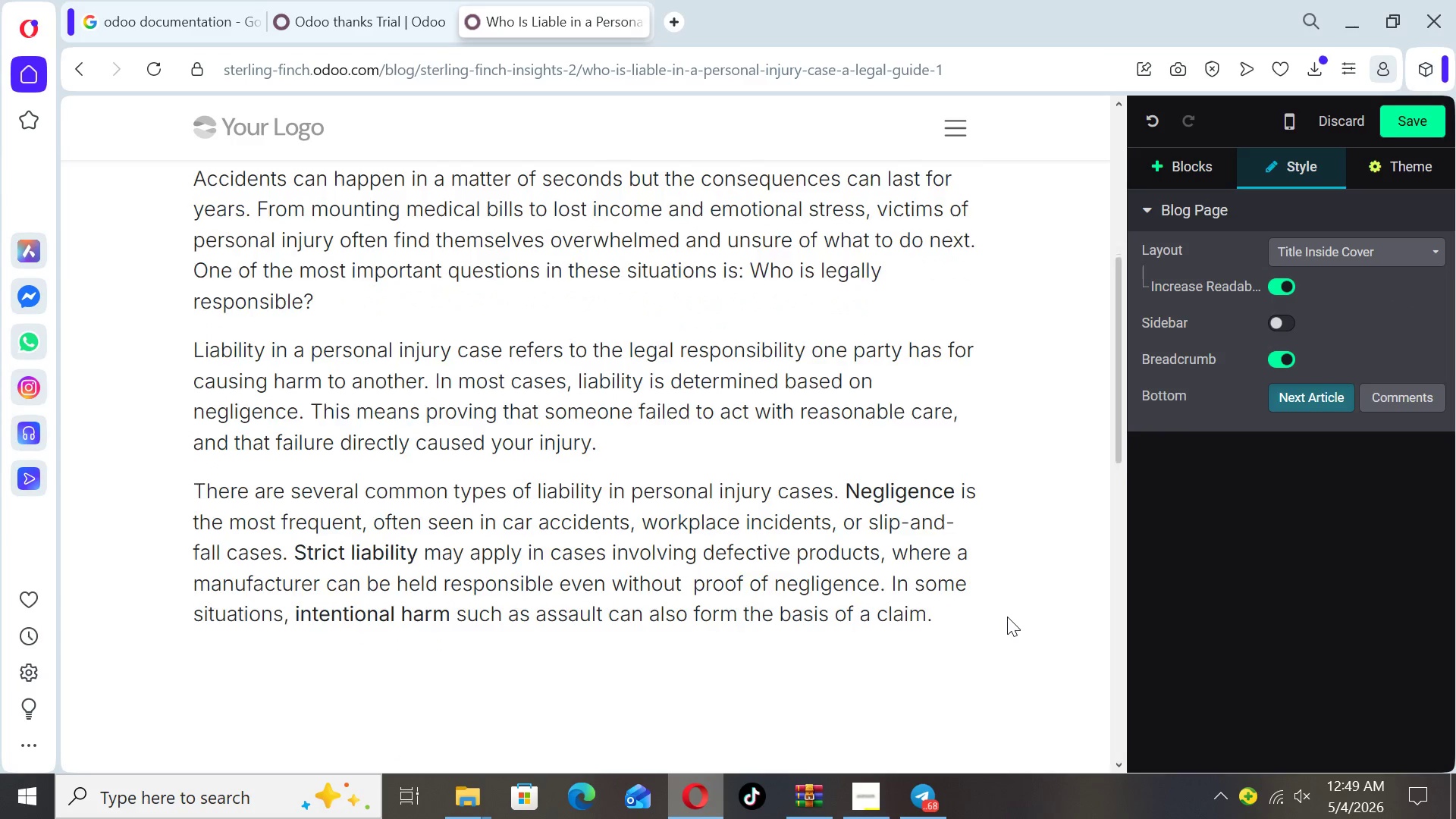 
key(ArrowDown)
 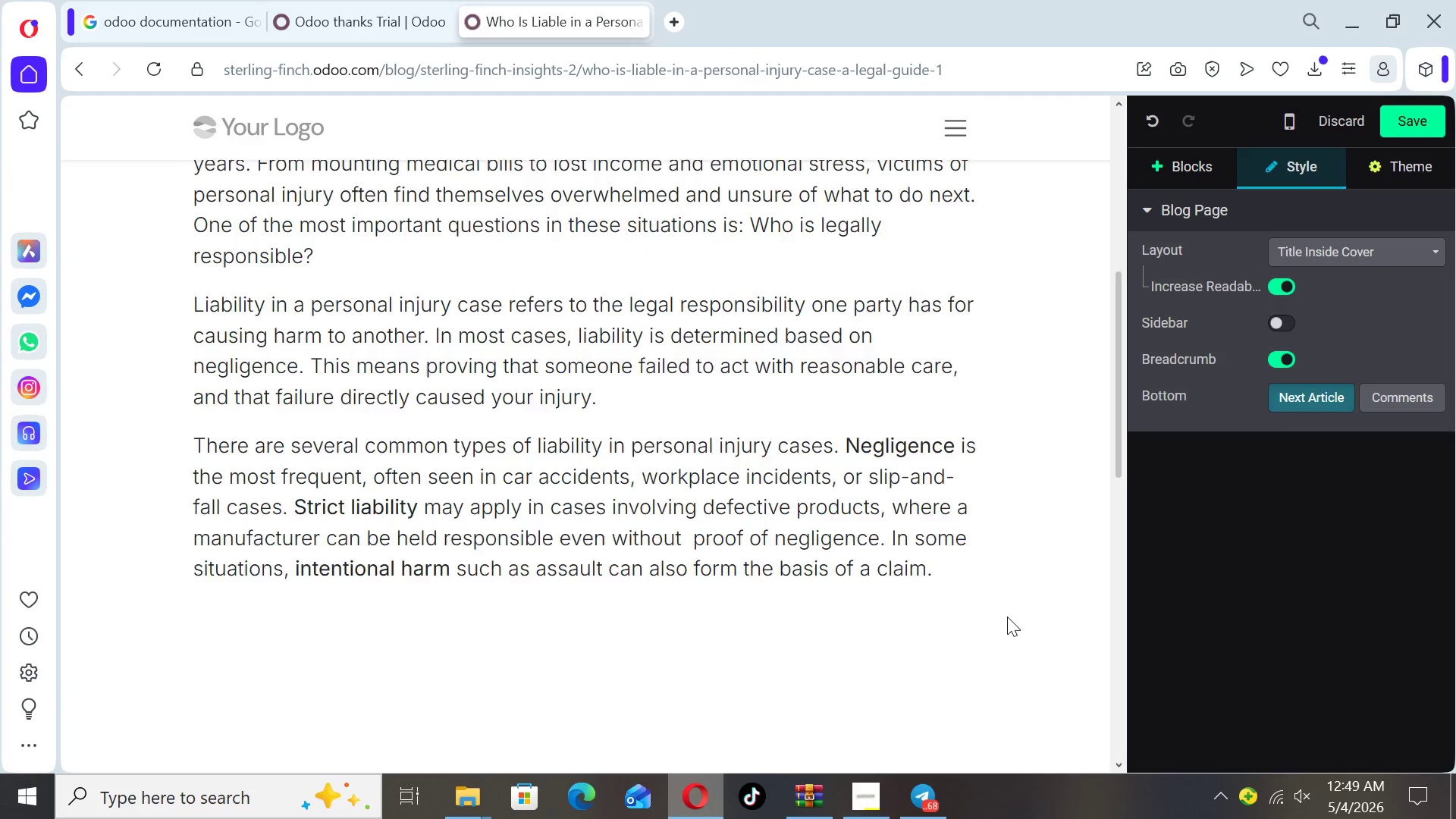 
key(ArrowDown)
 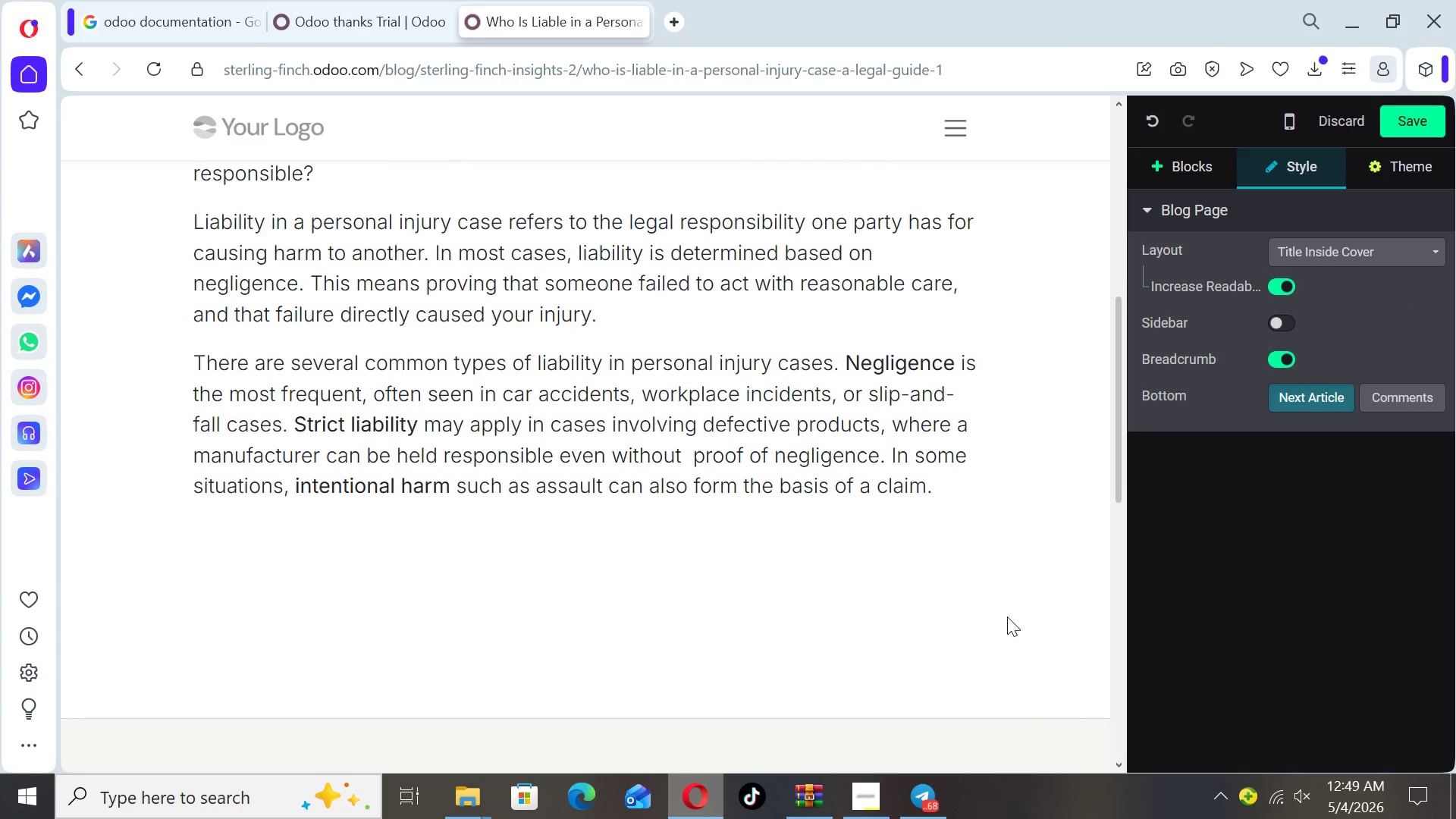 
key(ArrowDown)
 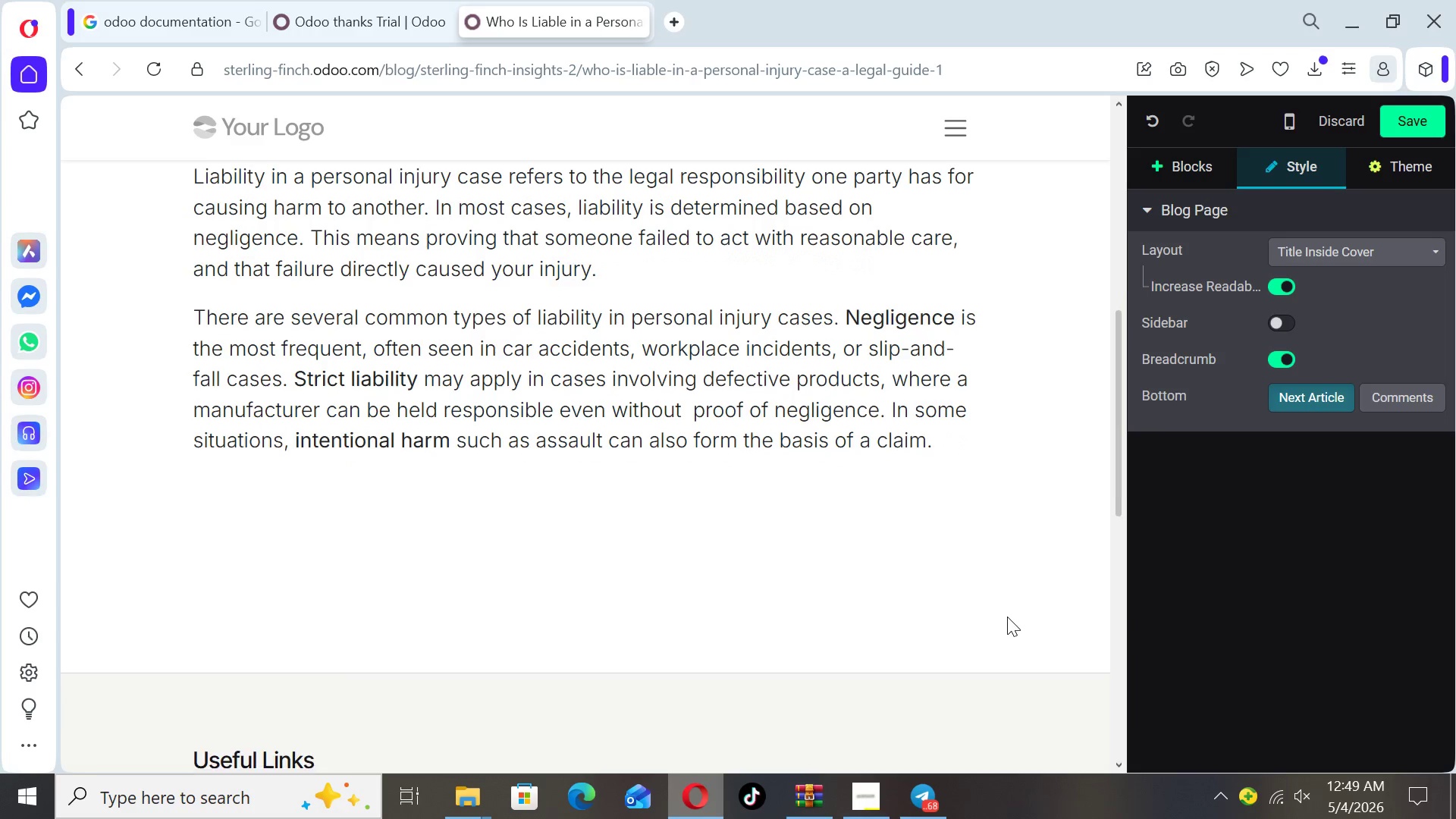 
key(ArrowDown)
 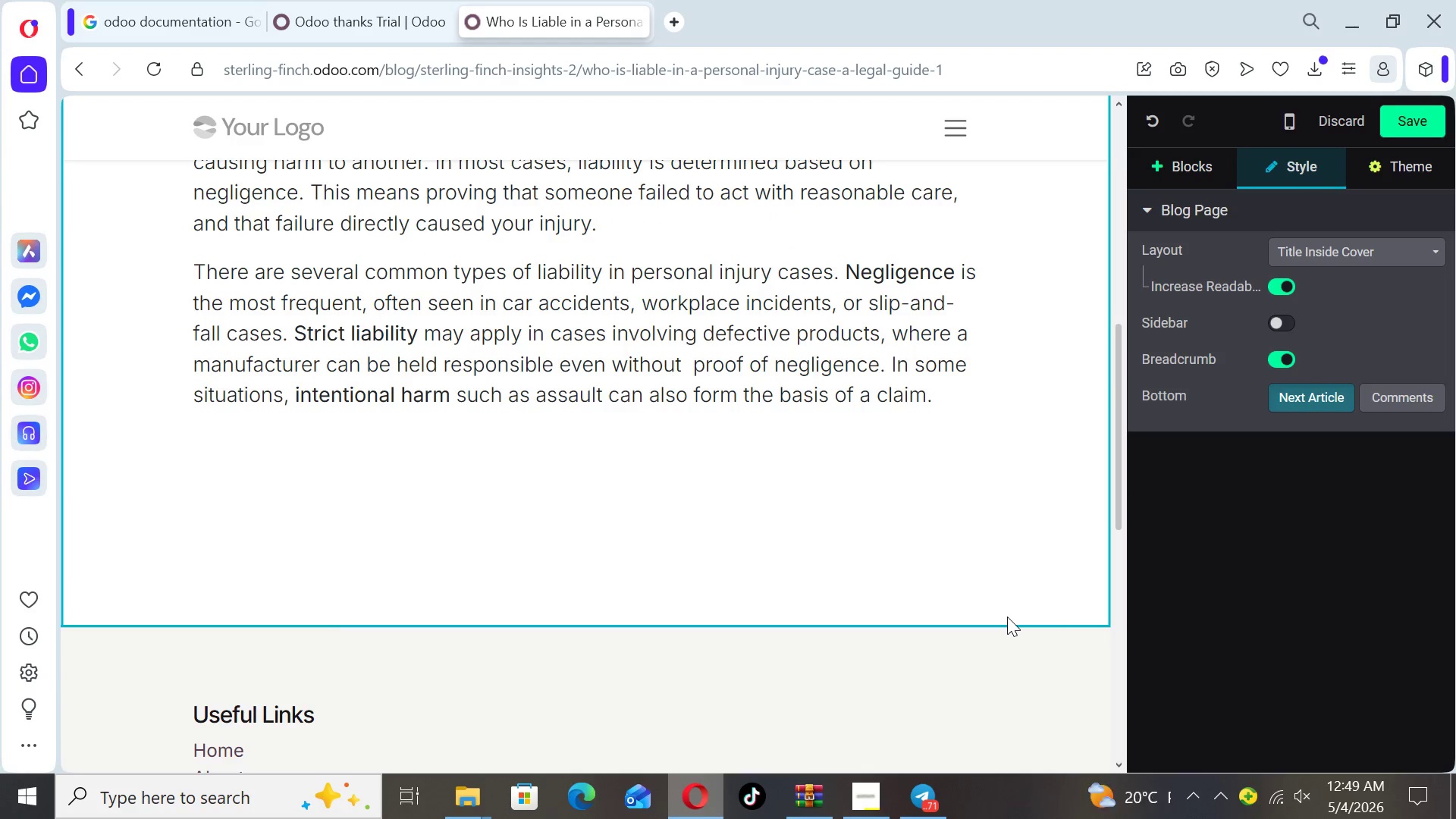 
wait(16.22)
 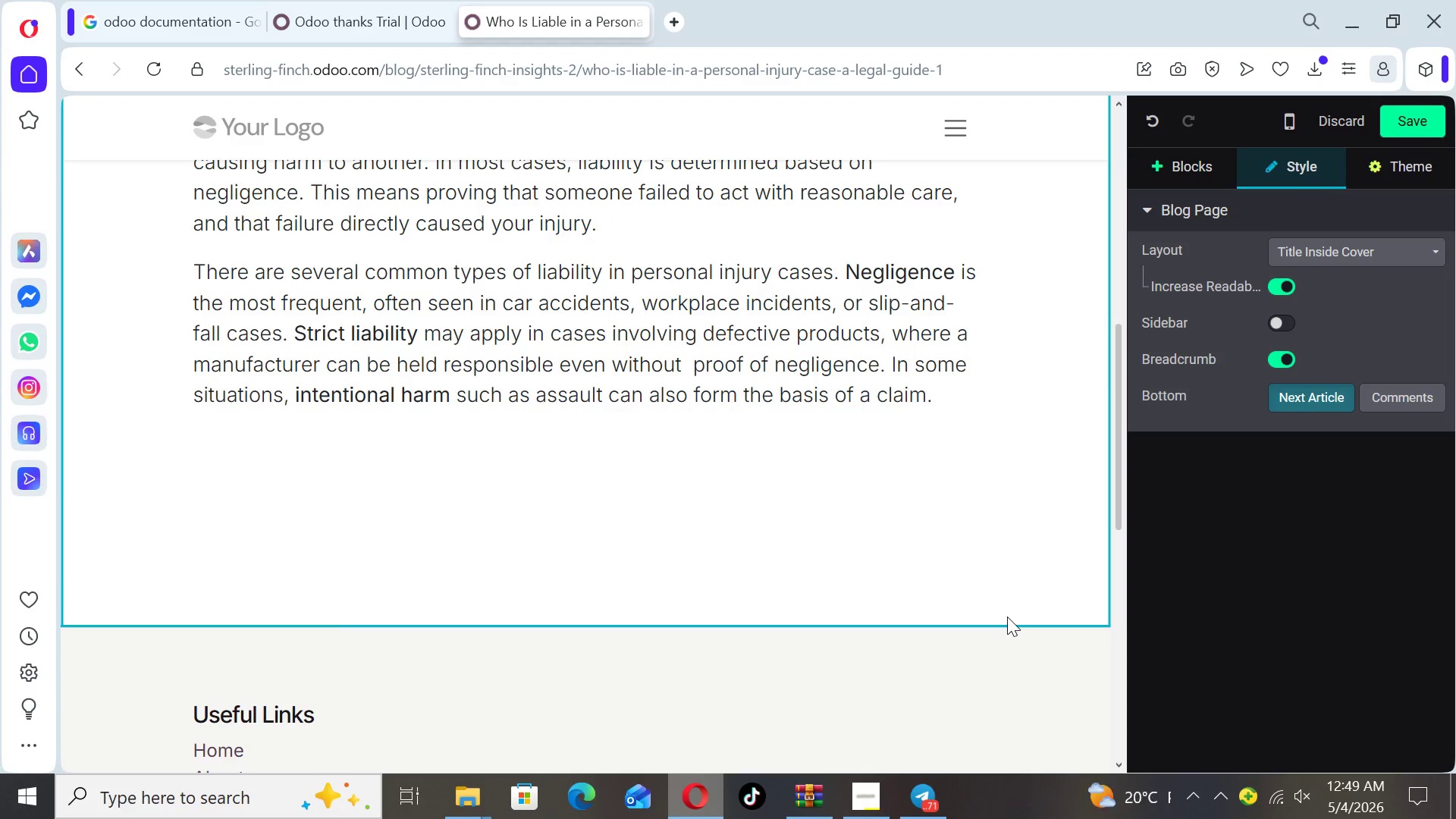 
left_click([240, 450])
 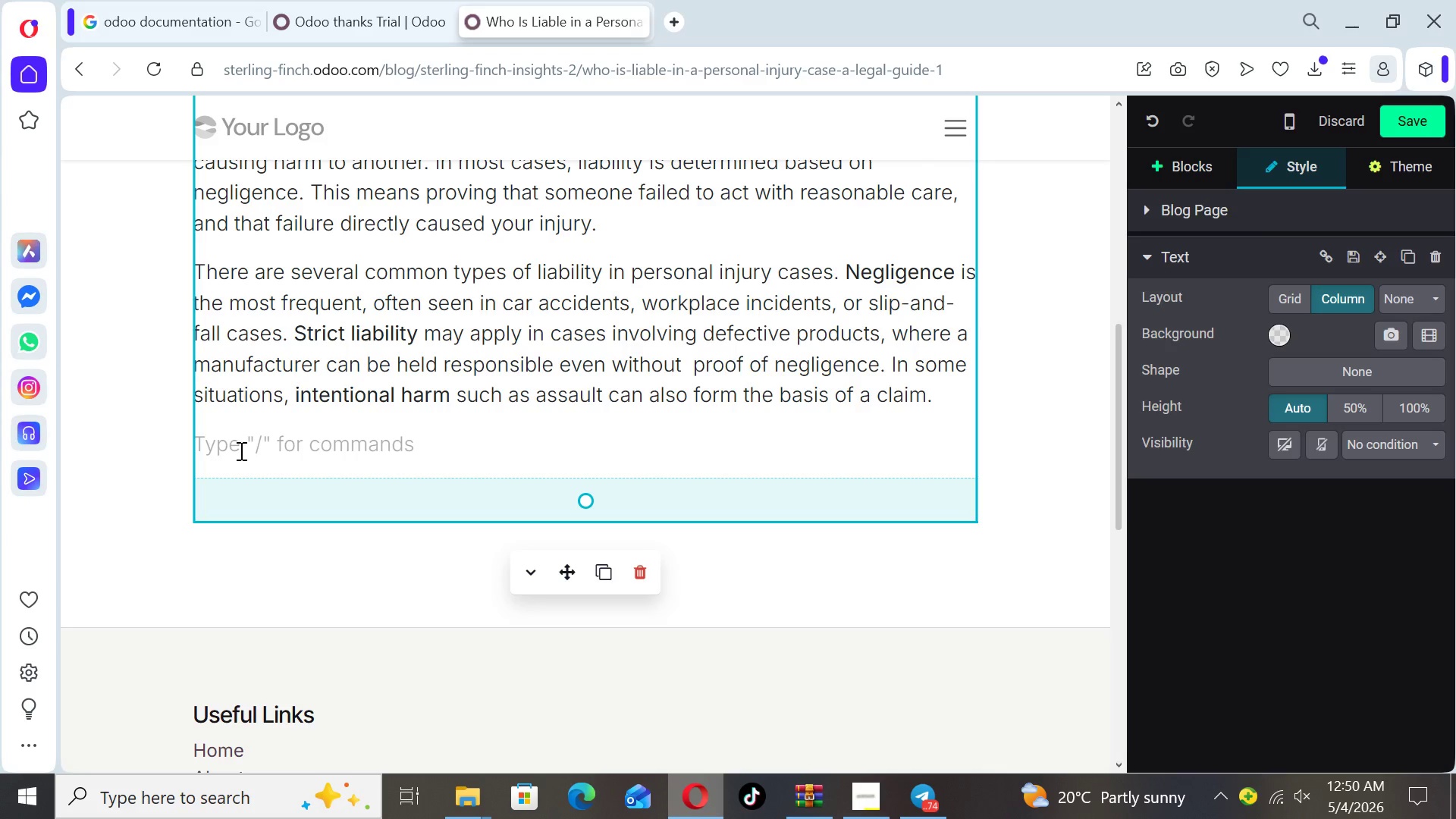 
wait(7.42)
 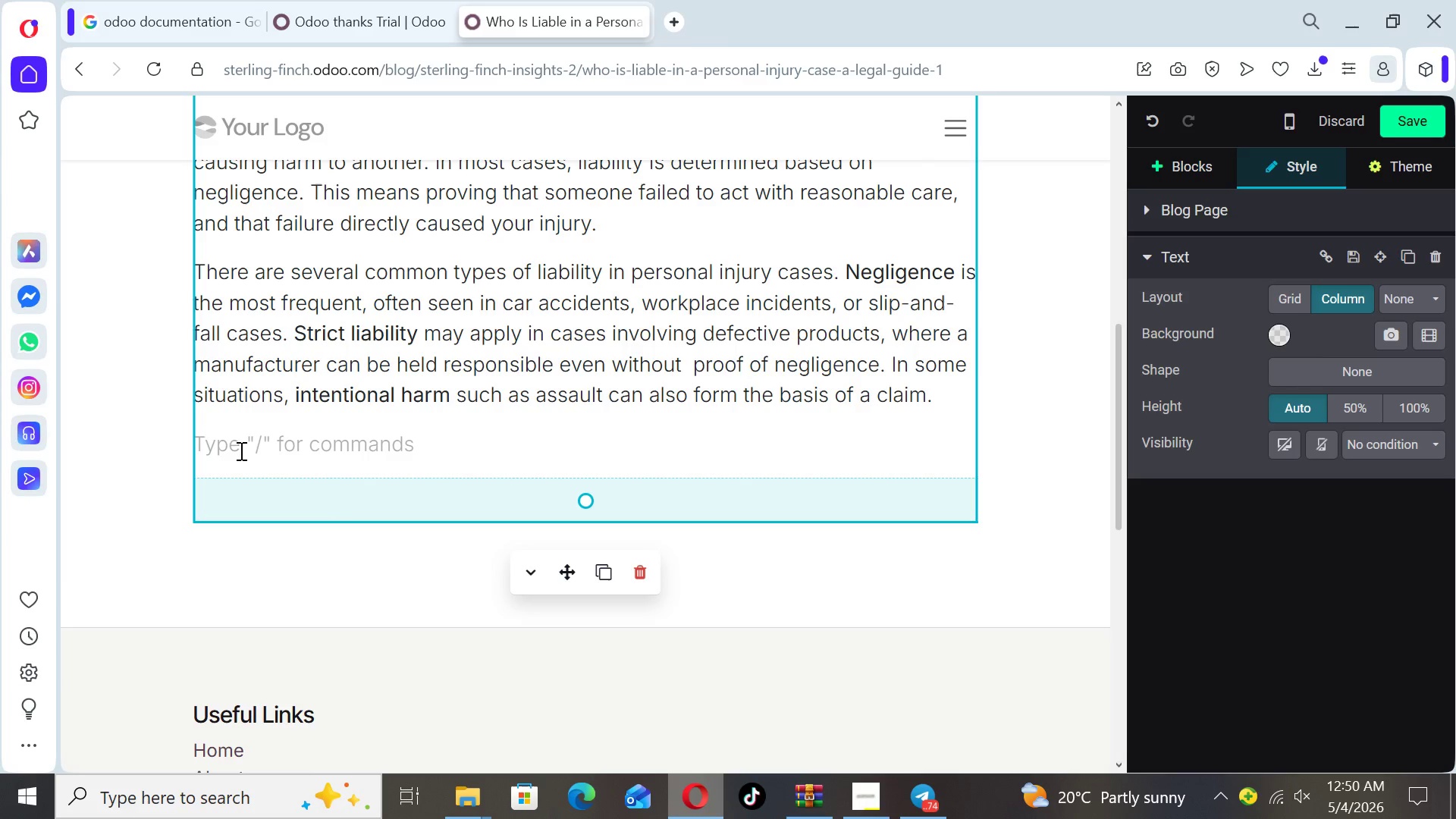 
key(CapsLock)
 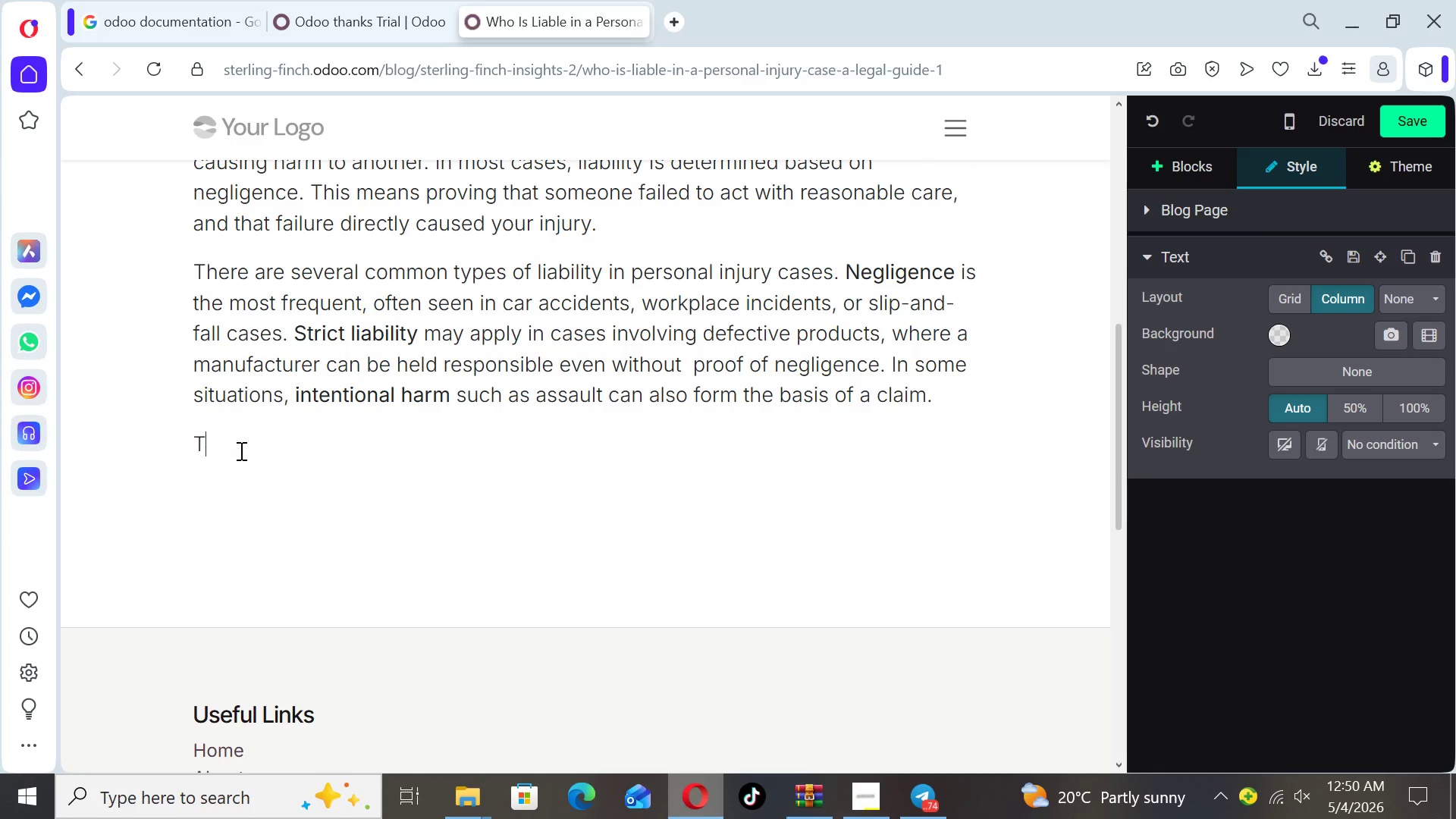 
key(T)
 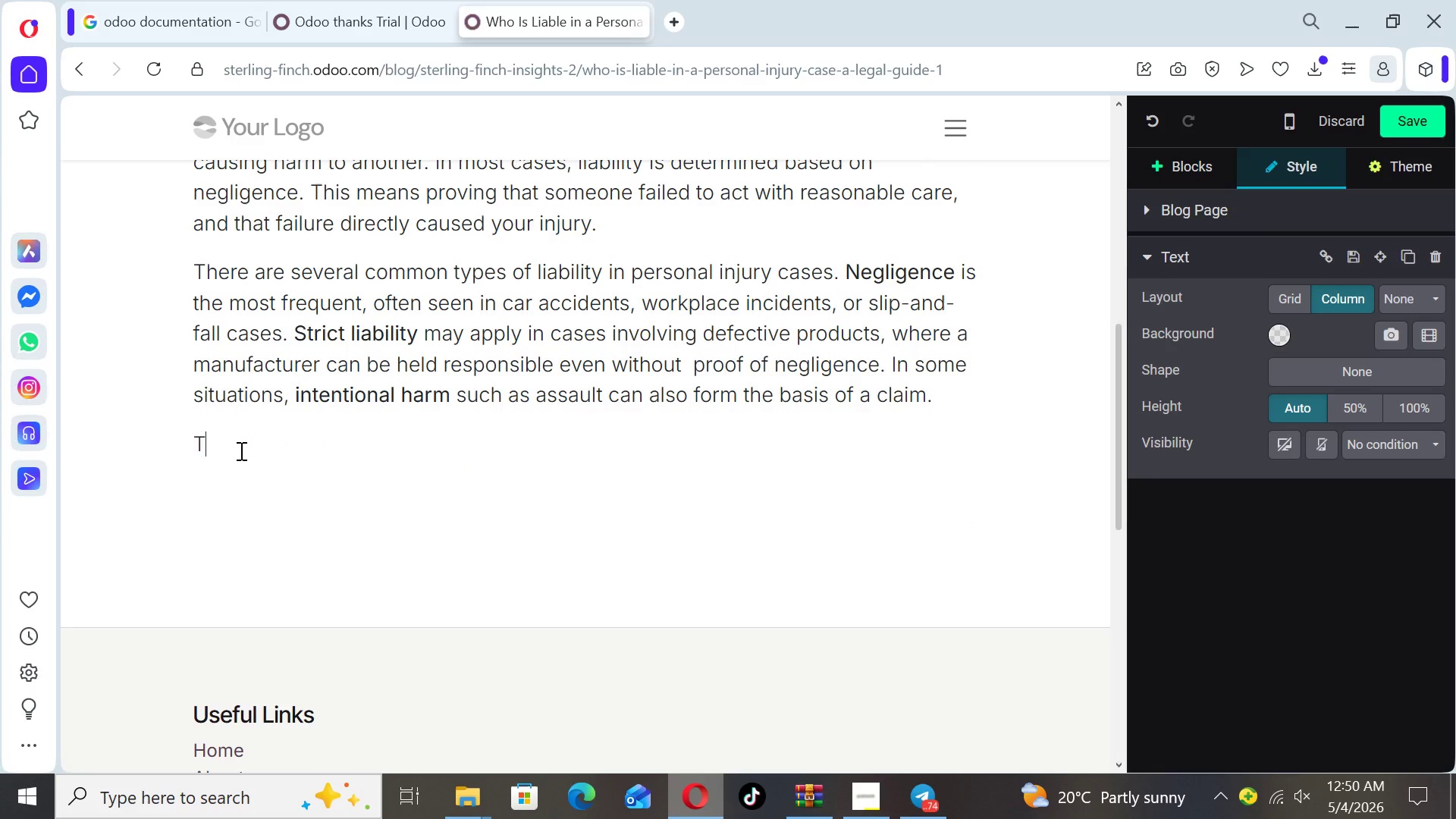 
key(CapsLock)
 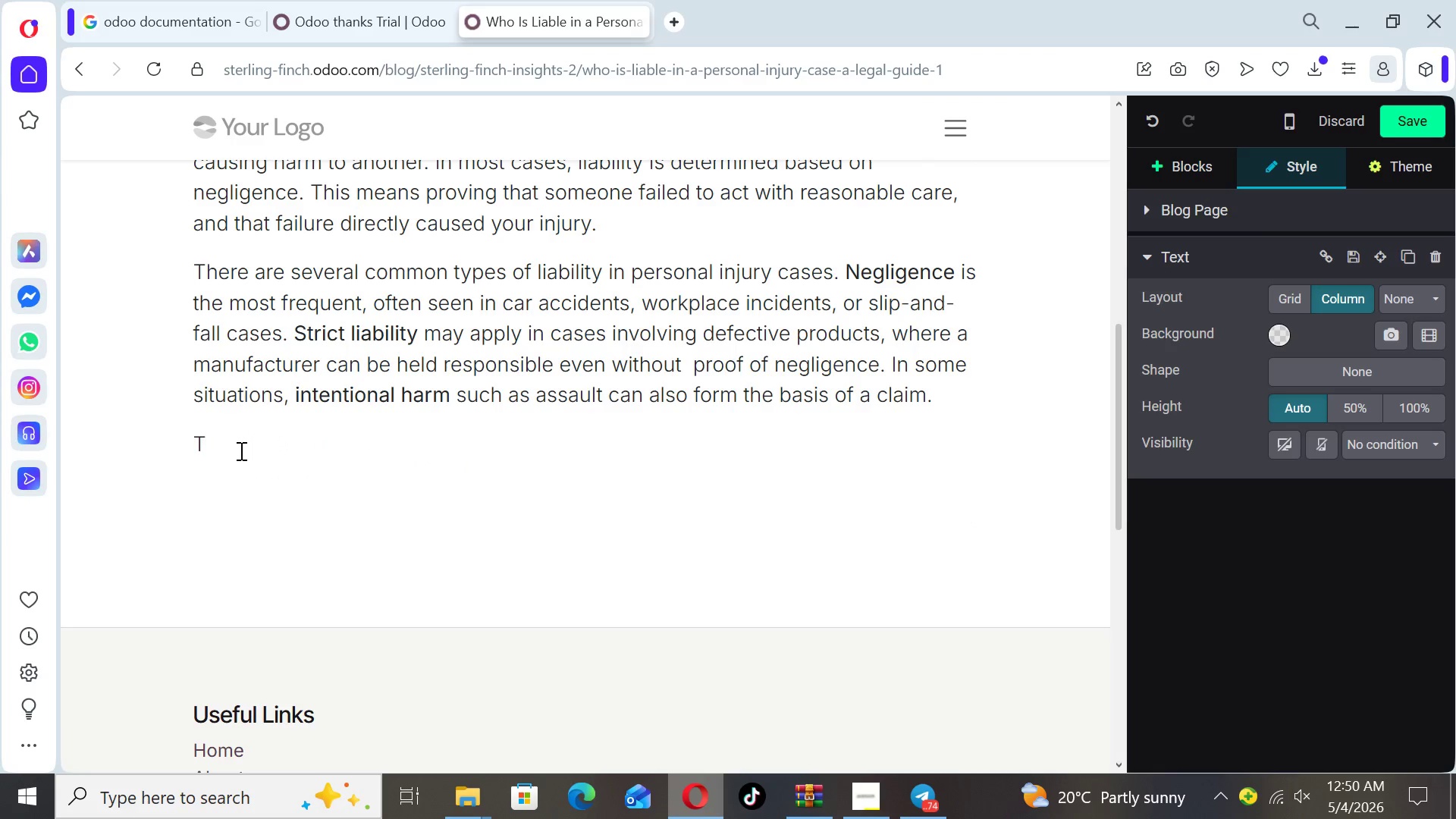 
key(O)
 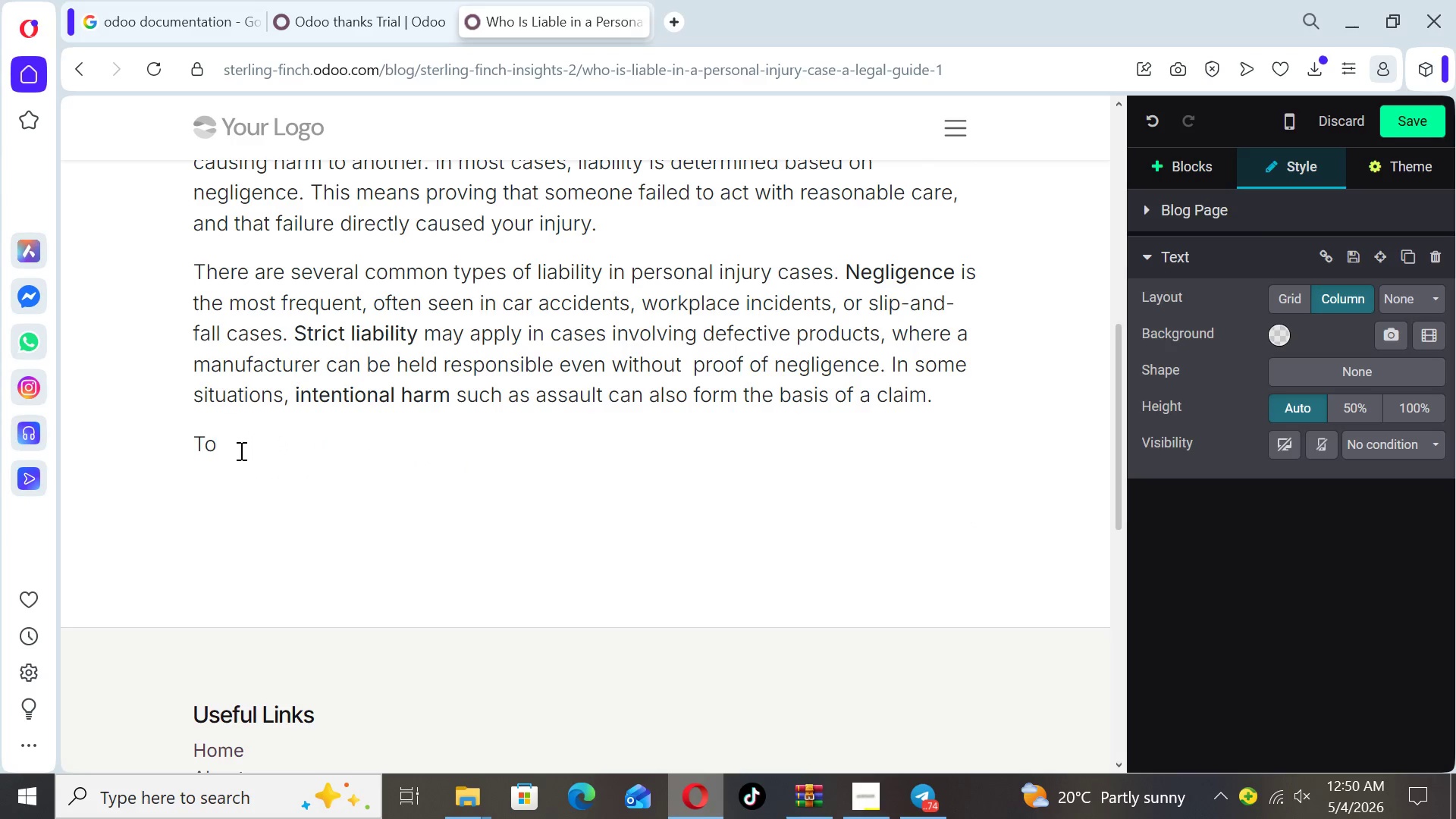 
key(Space)
 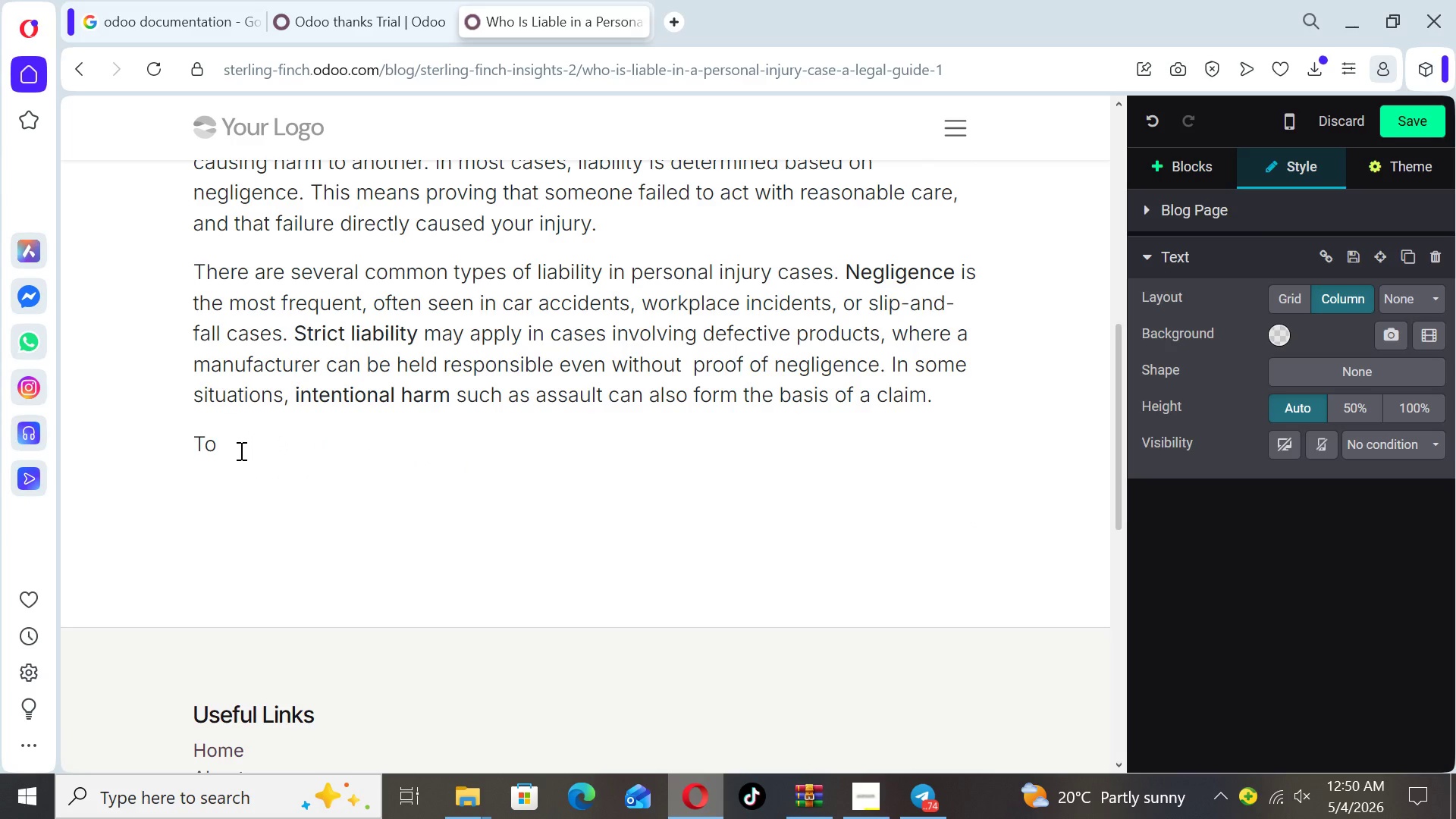 
wait(6.69)
 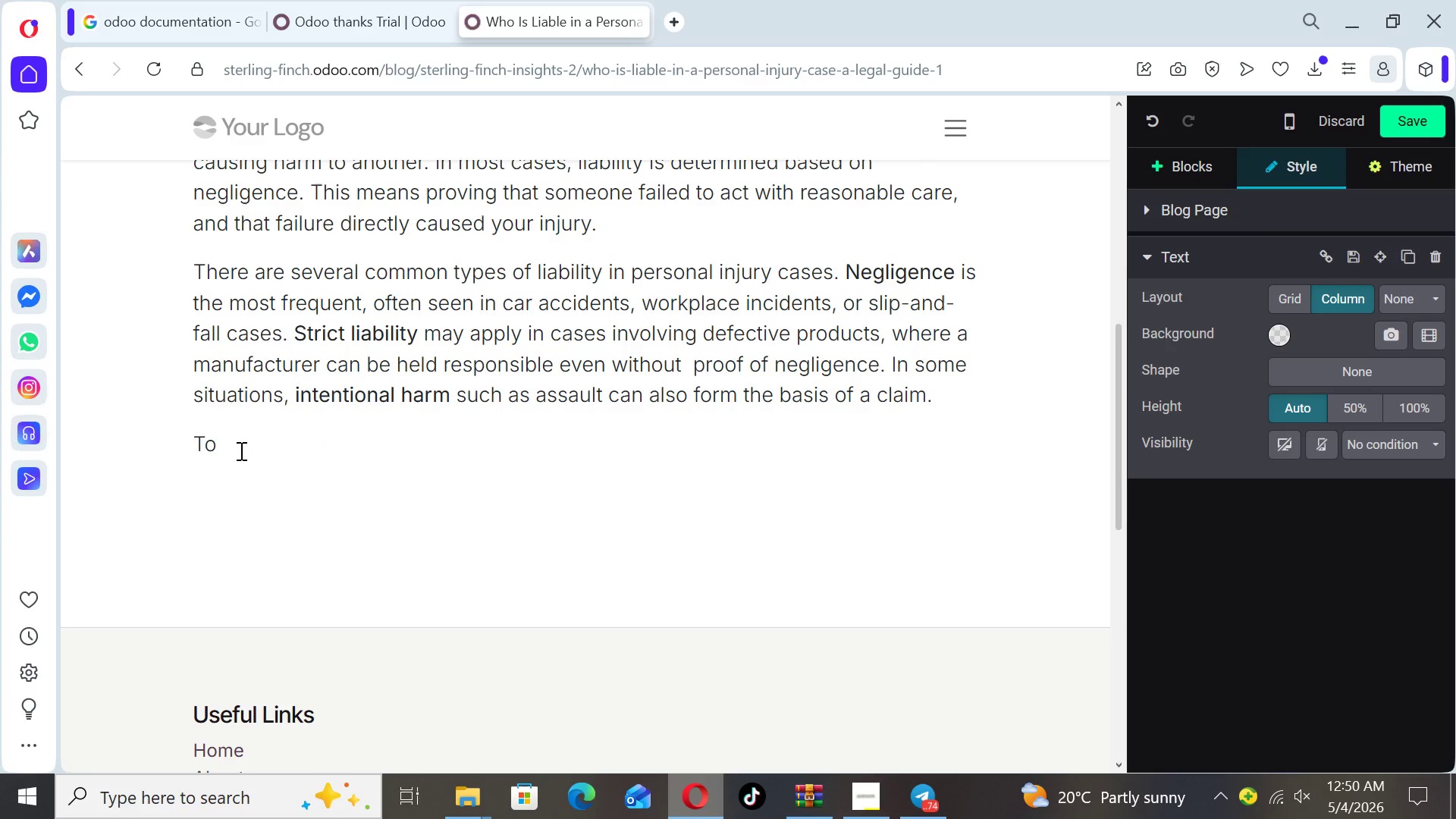 
type(su)
 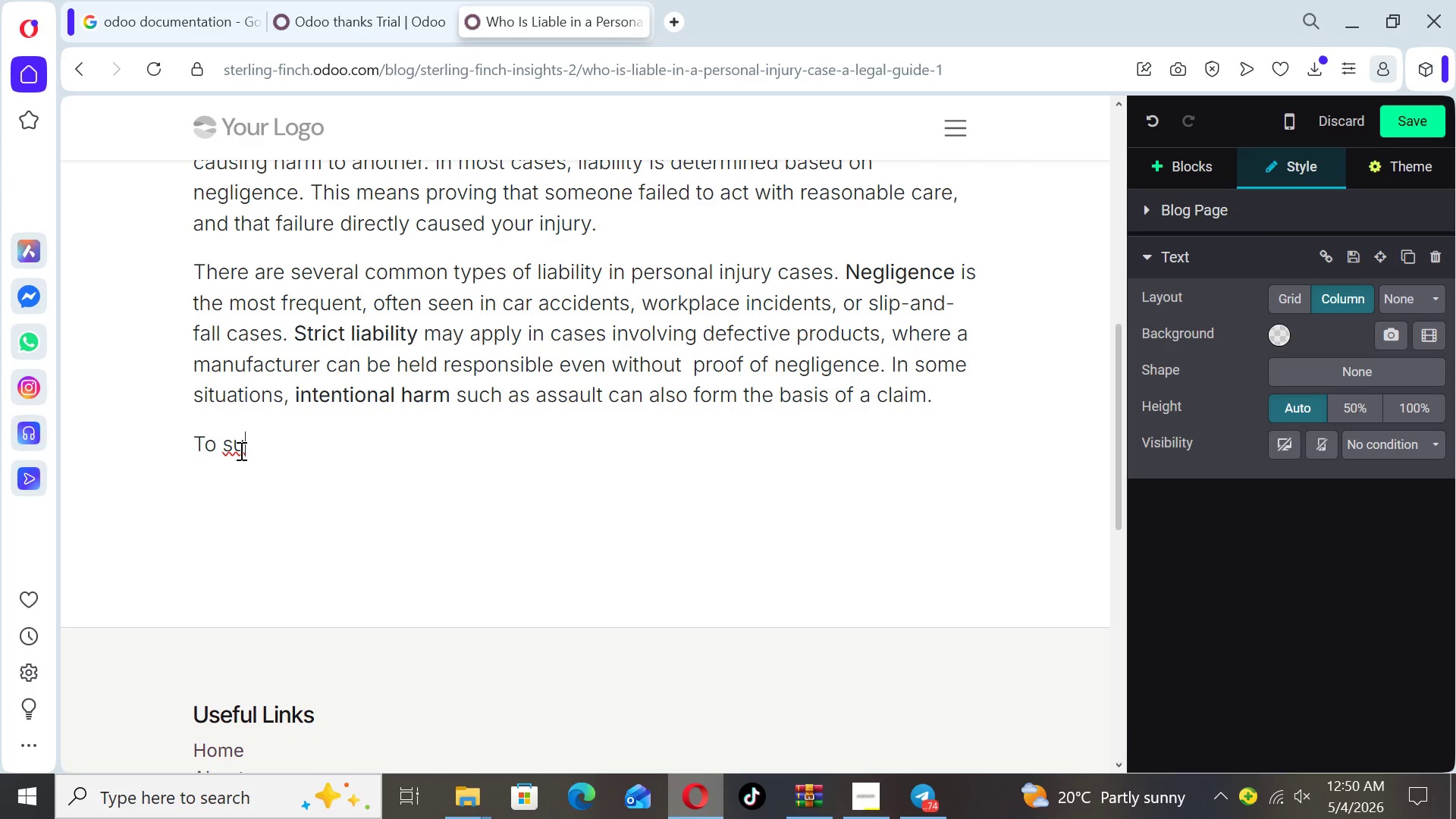 
type(ccessfully establish liability, )
 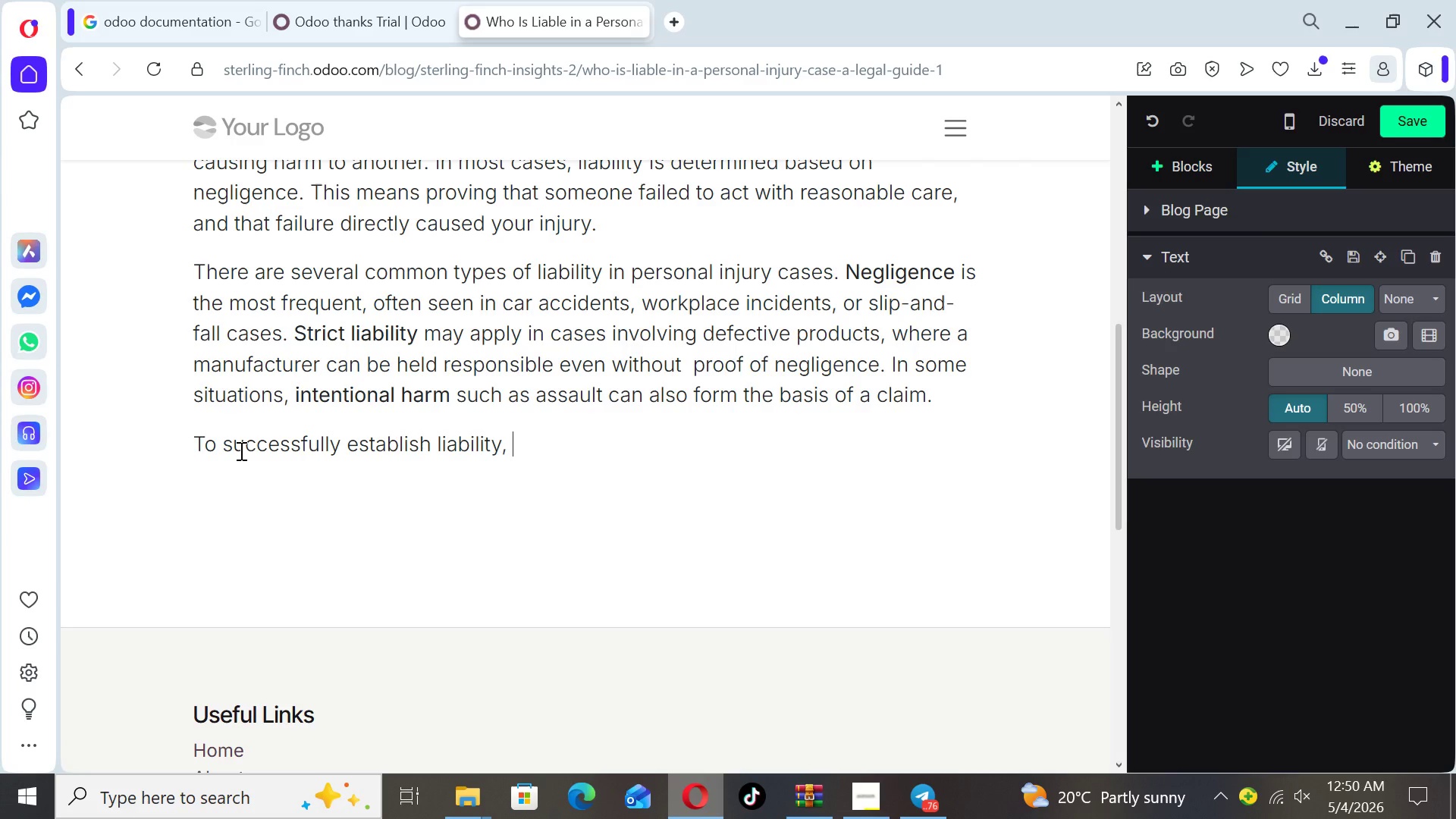 
type(four elements must typically)
 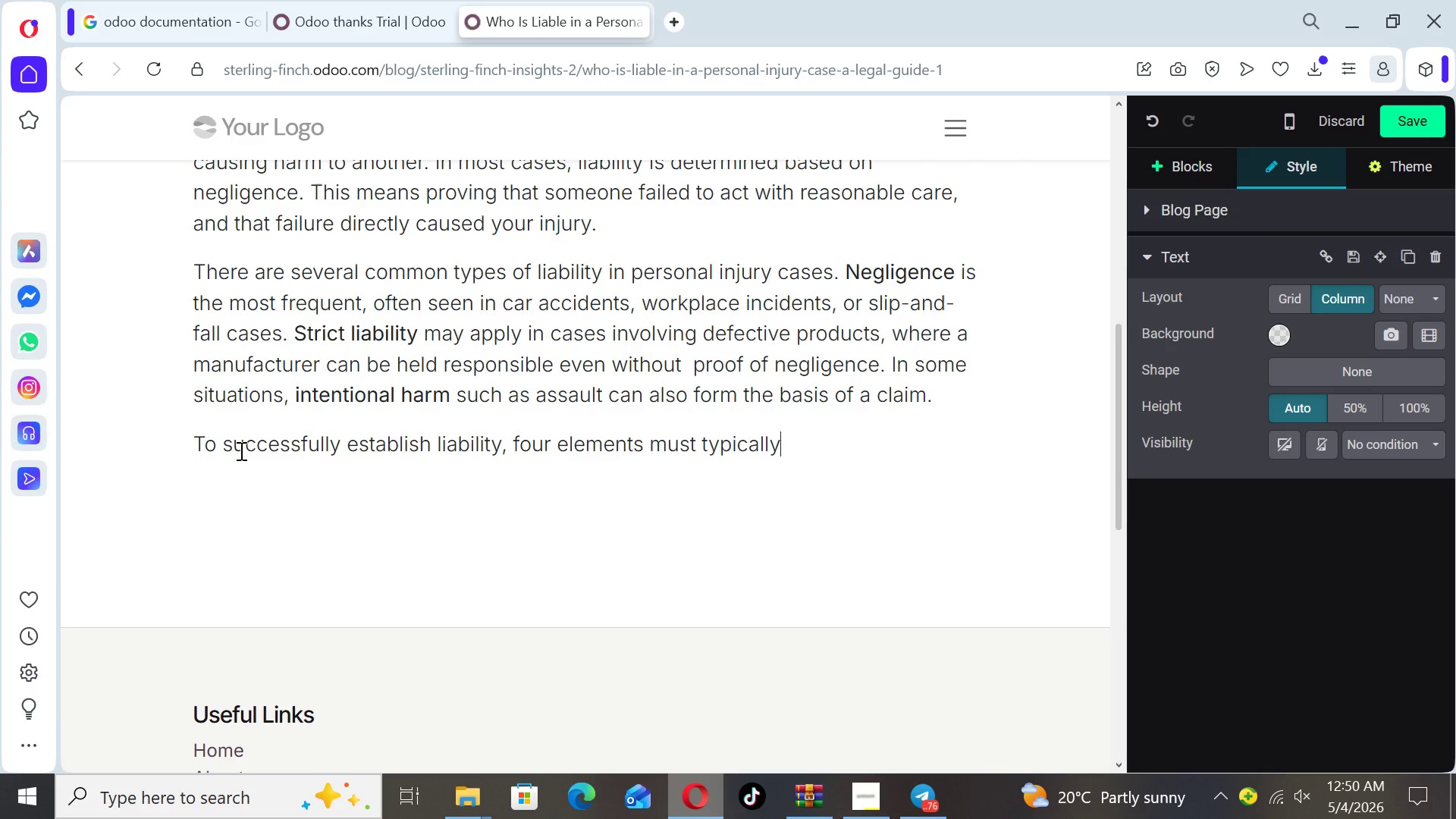 
type( be proven)
 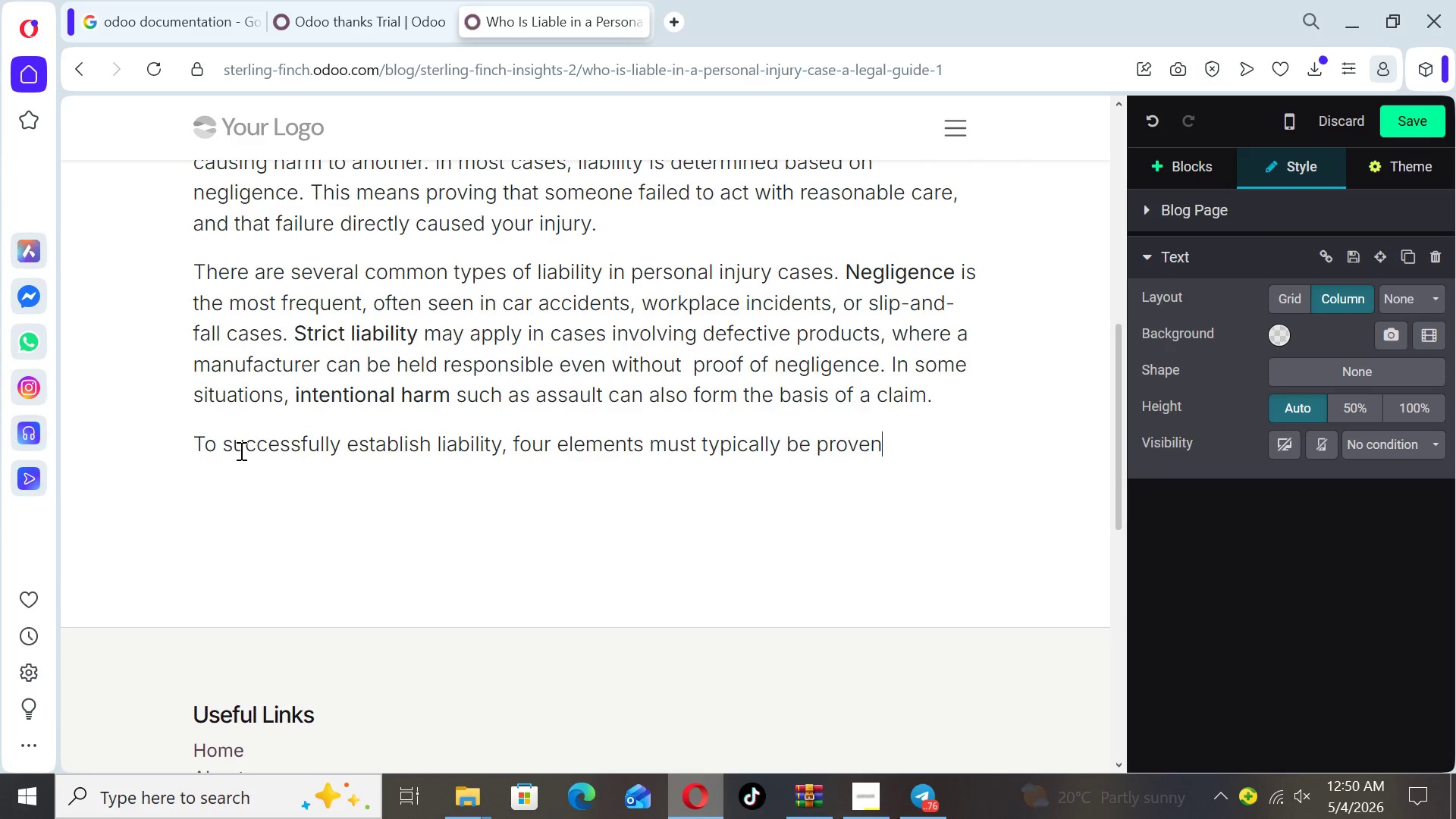 
type(: duty of care, breach of duty, causations)
key(Backspace)
type(, and damages. For example)
 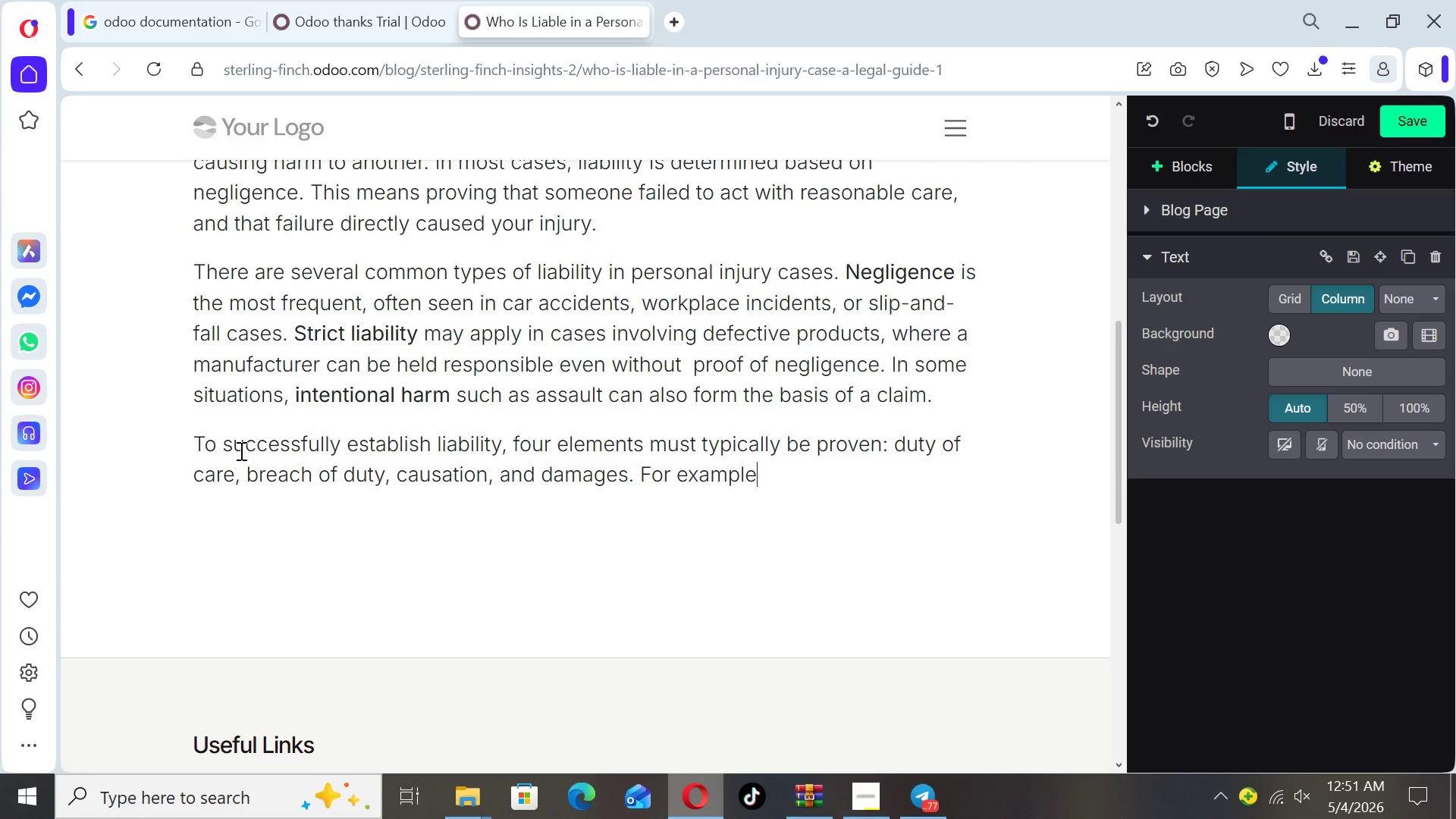 
type(, a driver has a duty)
 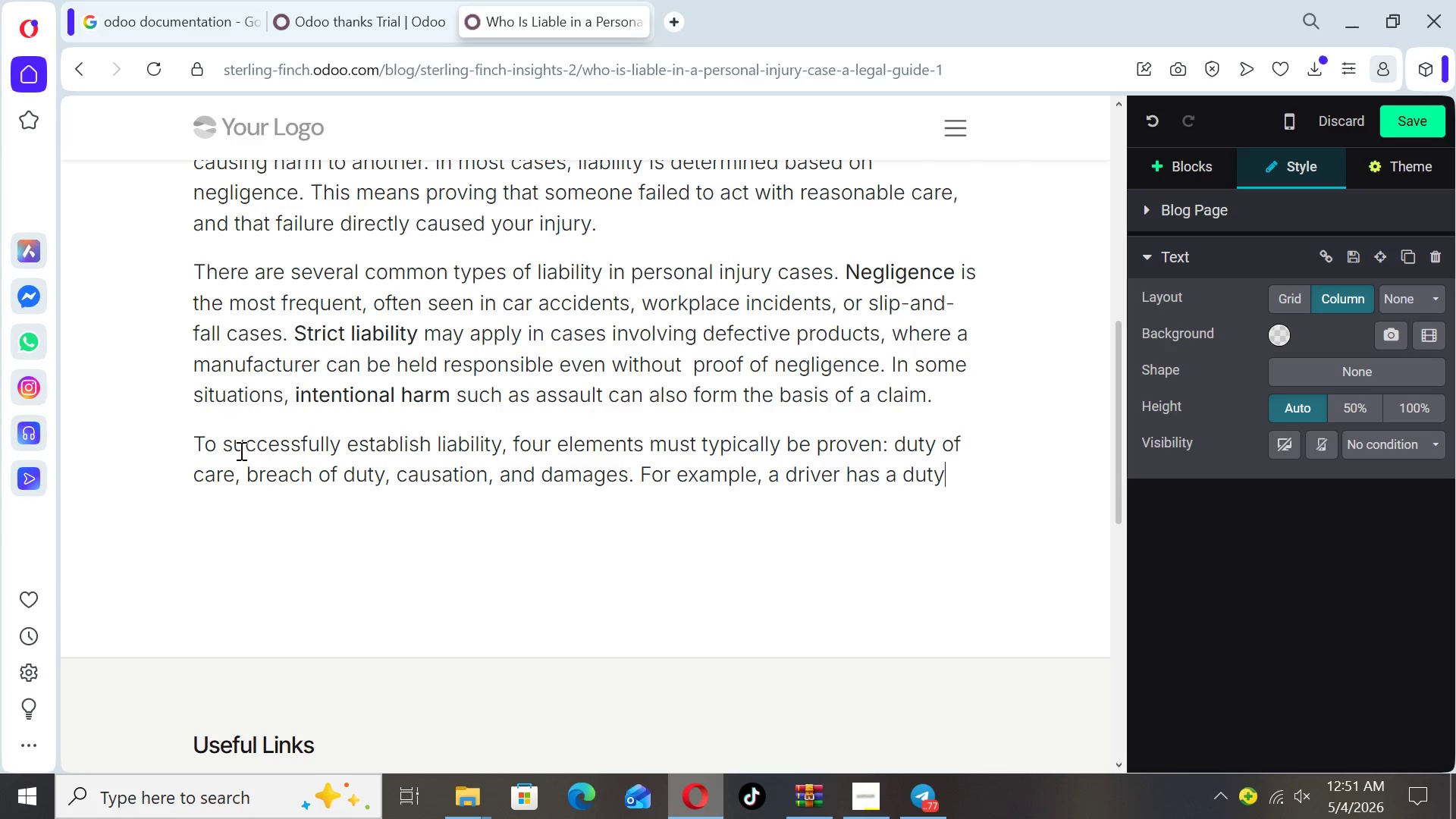 
wait(6.14)
 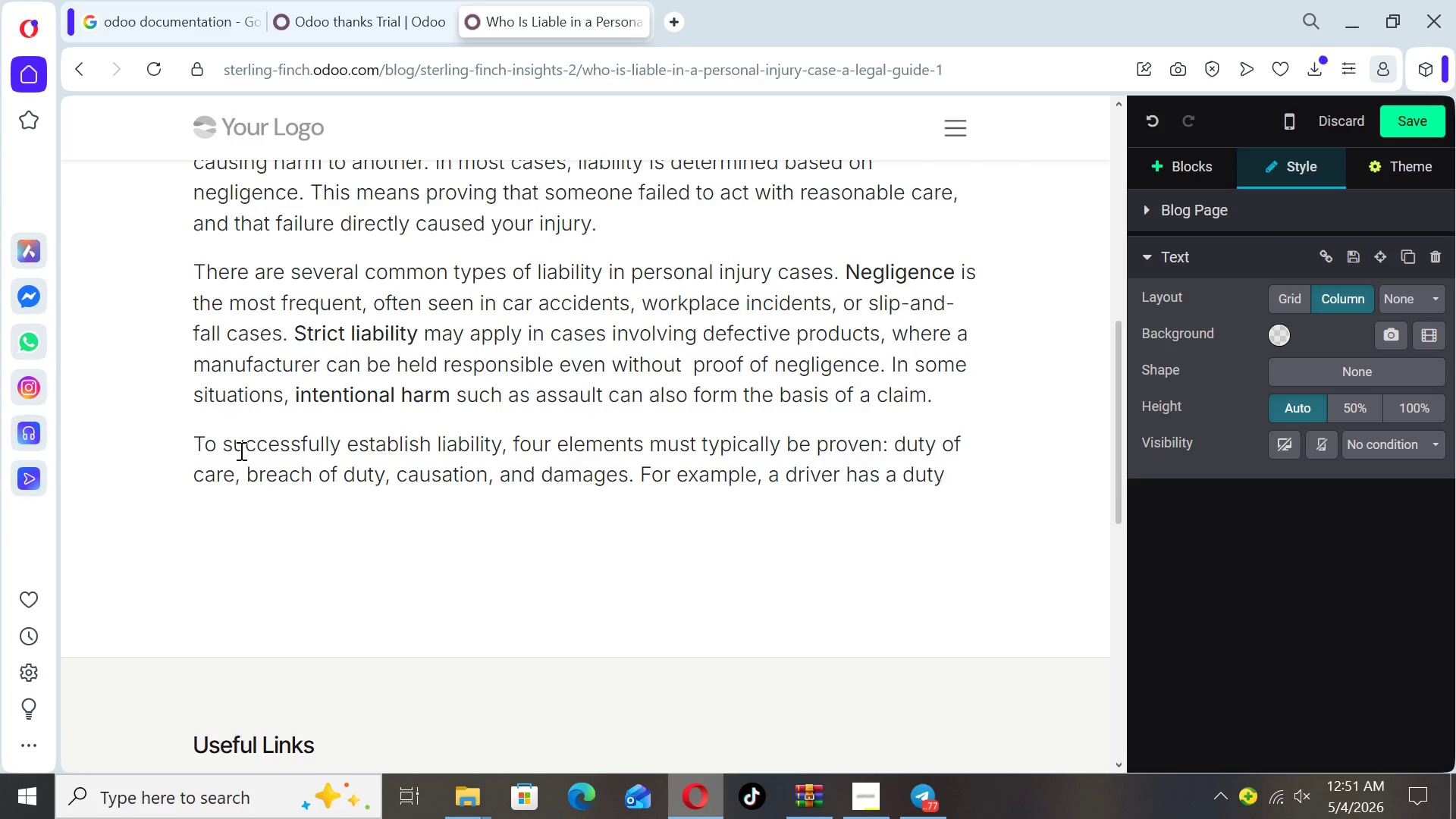 
type( to operate)
 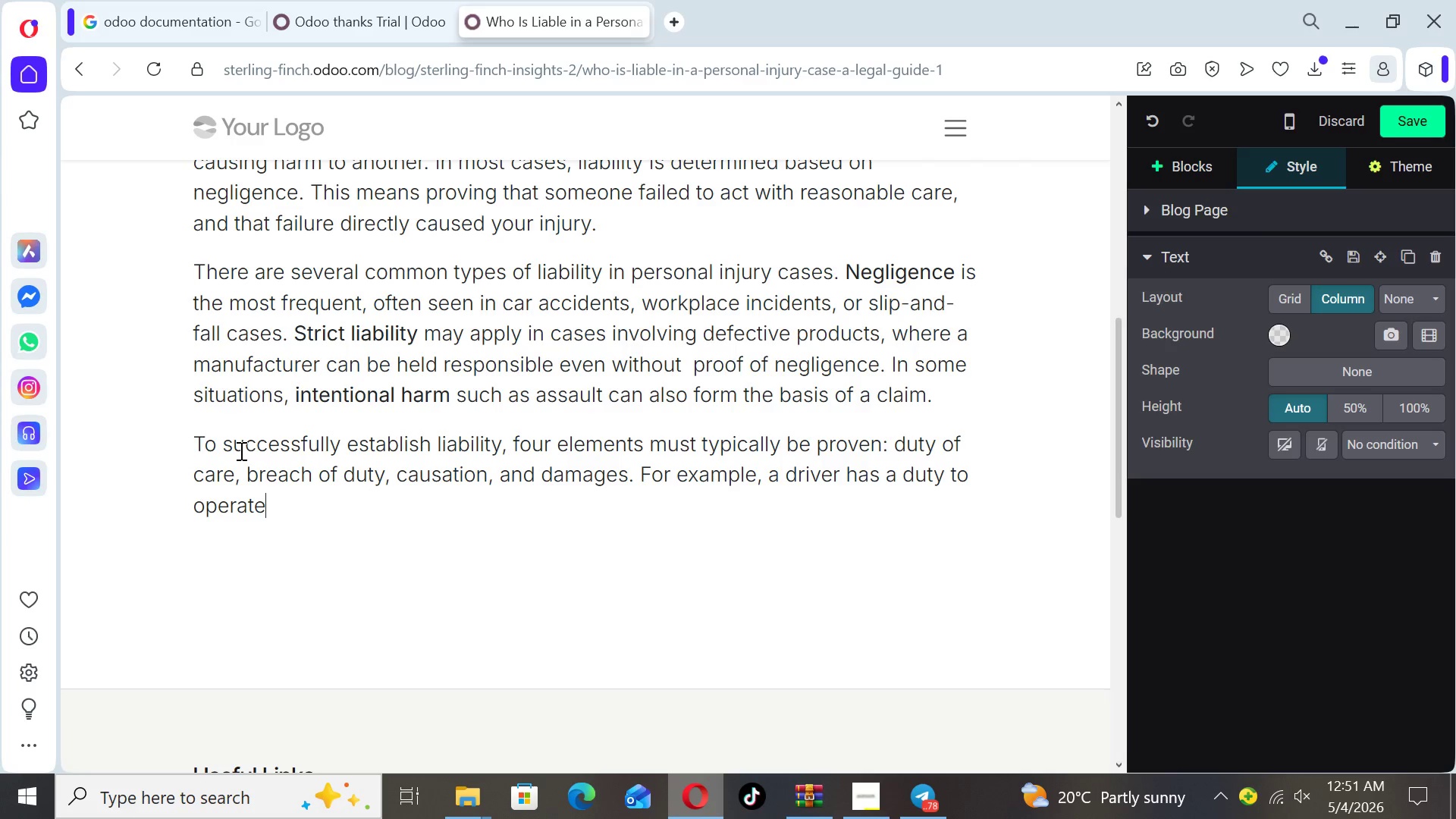 
type( their vehicle safely)
 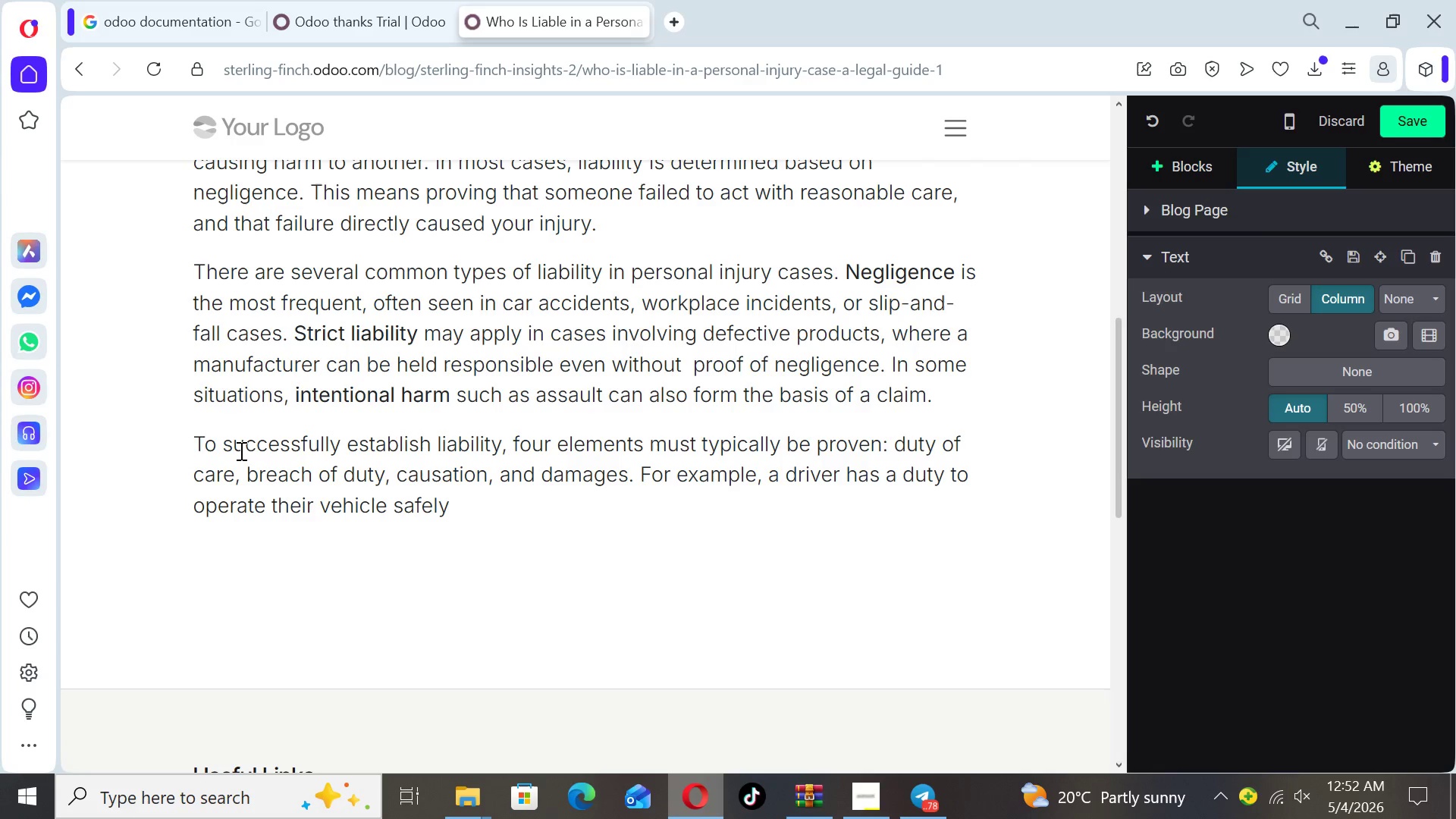 
type(. If they breach that duty)
 